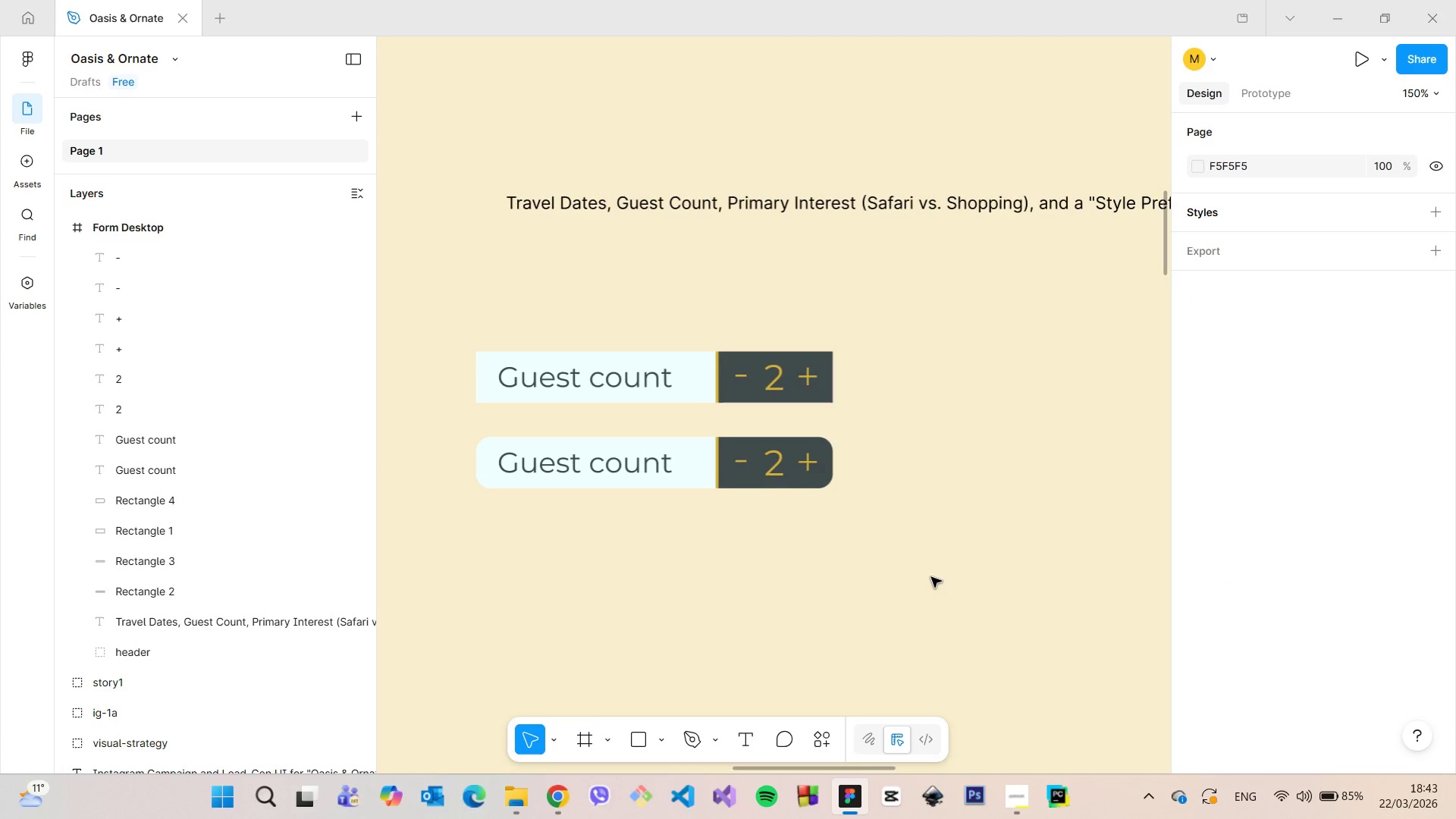 
scroll: coordinate [931, 577], scroll_direction: down, amount: 4.0
 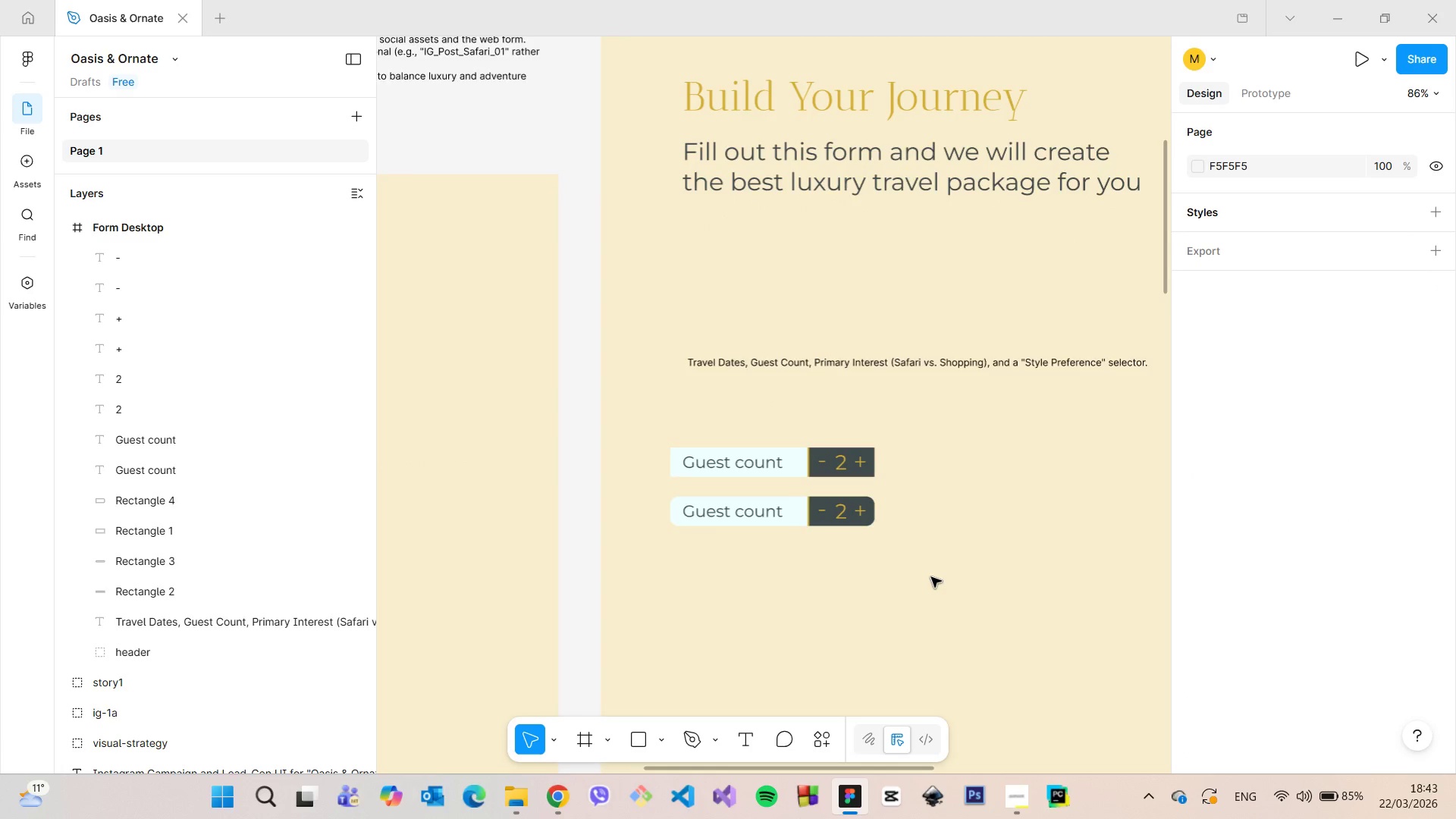 
scroll: coordinate [701, 549], scroll_direction: up, amount: 9.0
 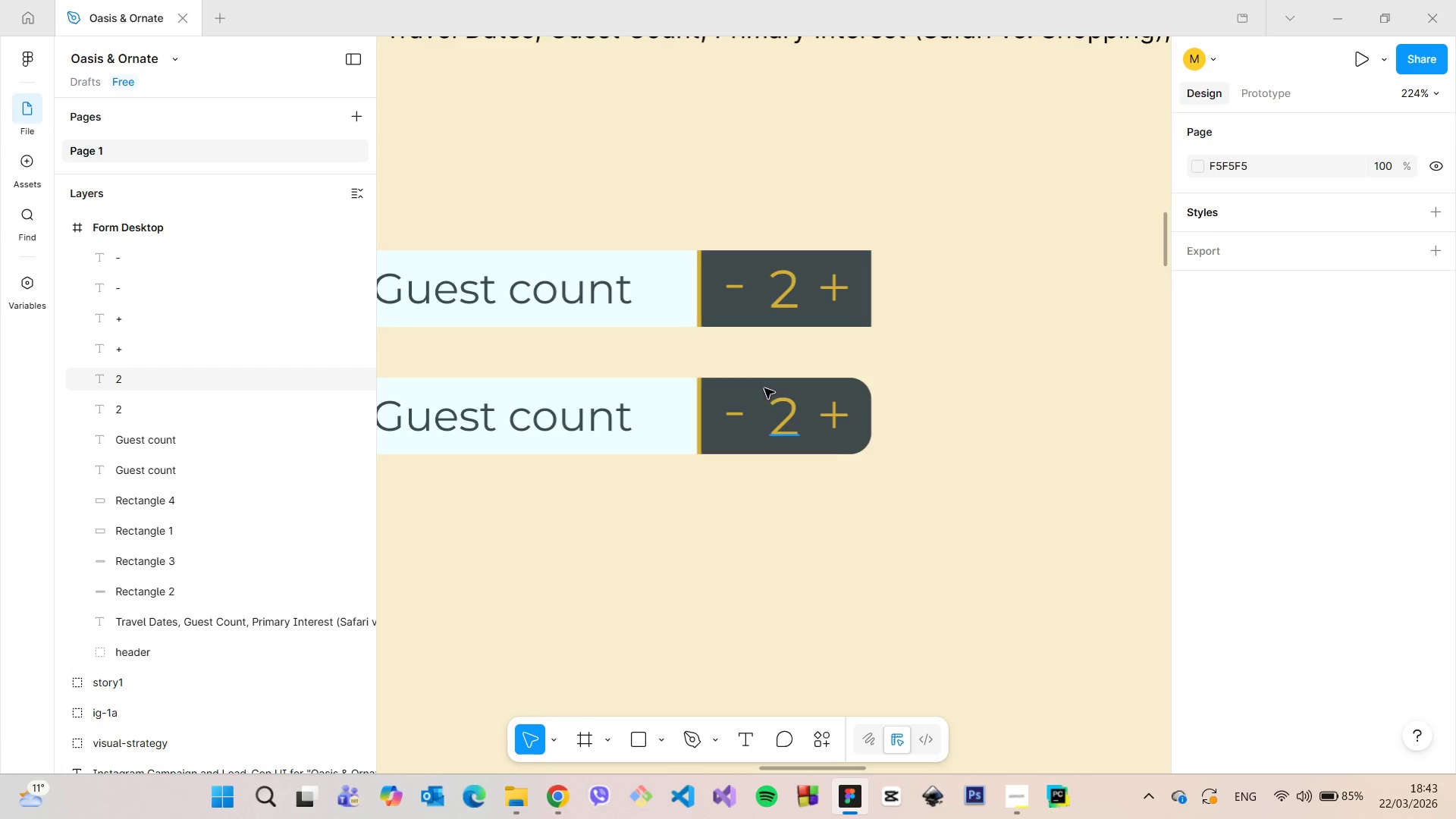 
left_click([760, 391])
 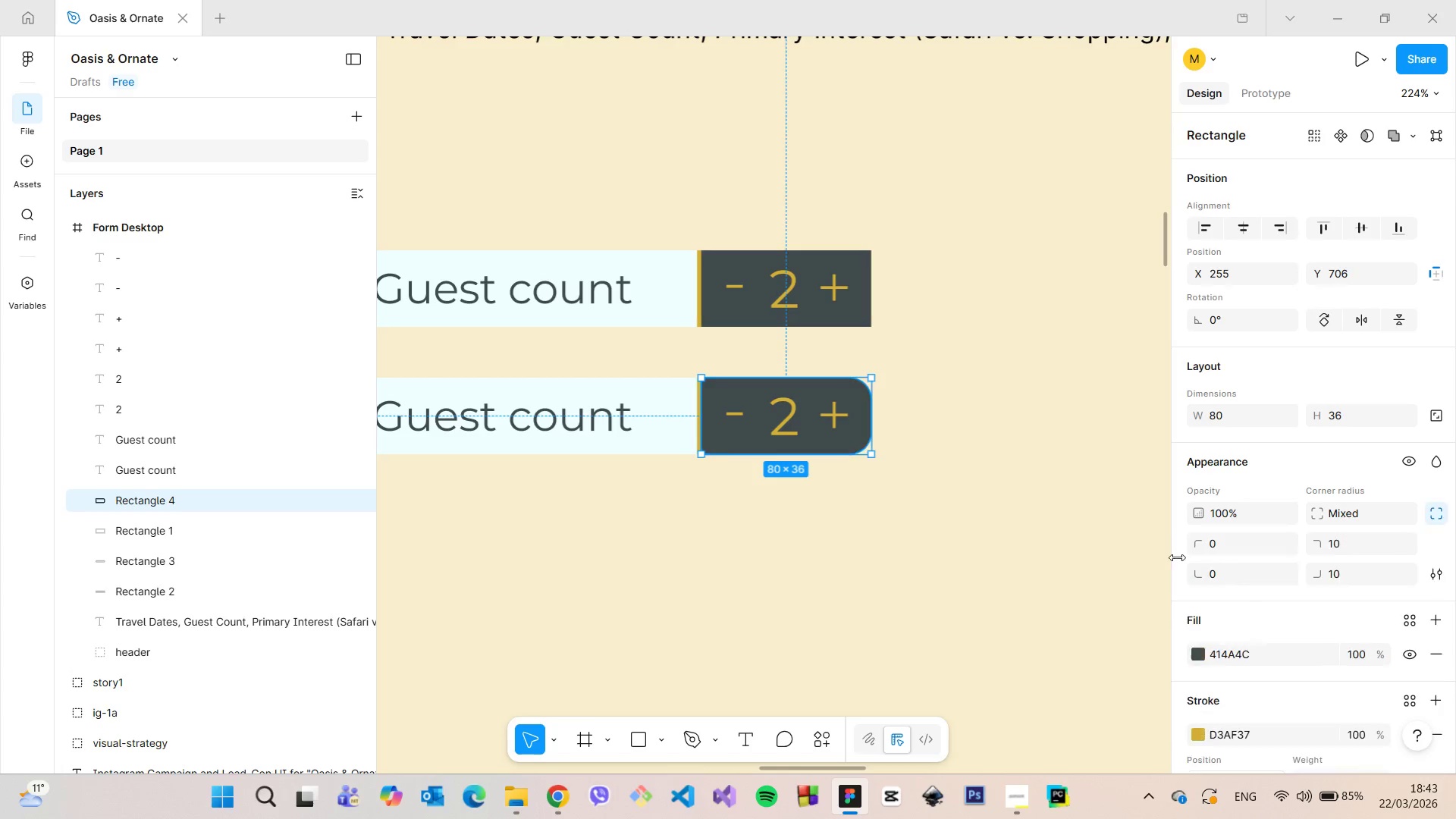 
scroll: coordinate [1243, 584], scroll_direction: down, amount: 4.0
 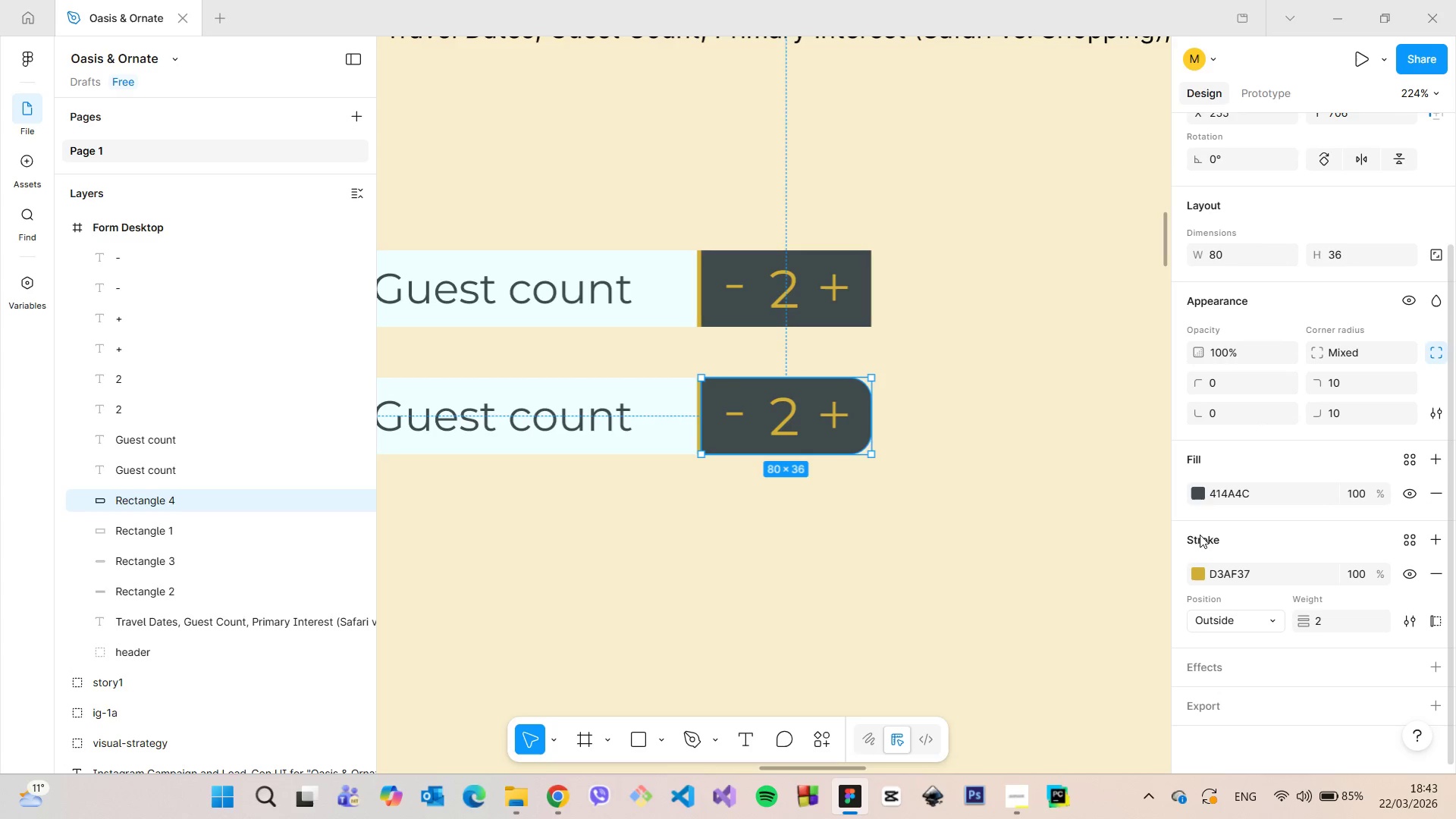 
left_click([1200, 497])
 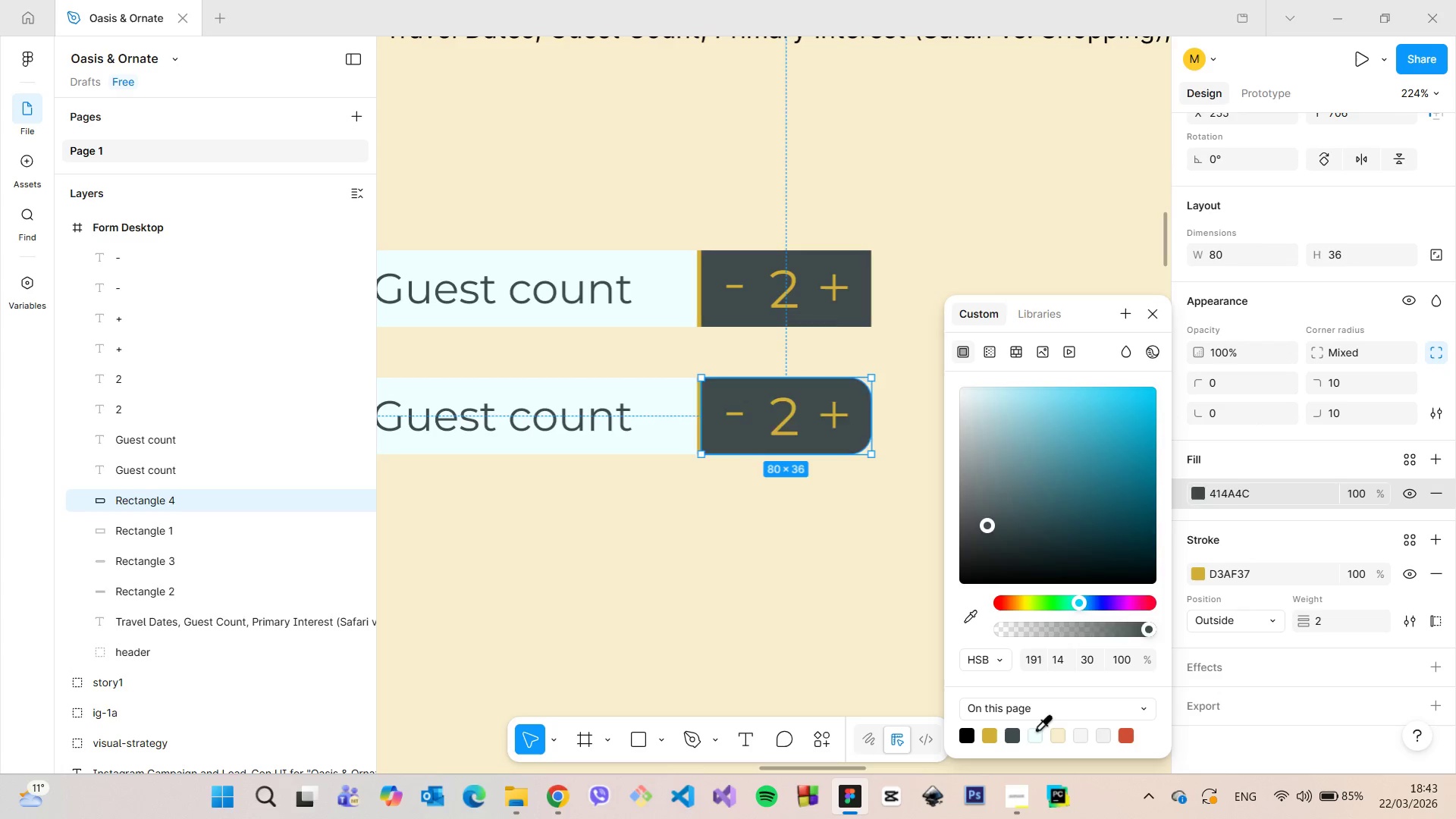 
double_click([768, 563])
 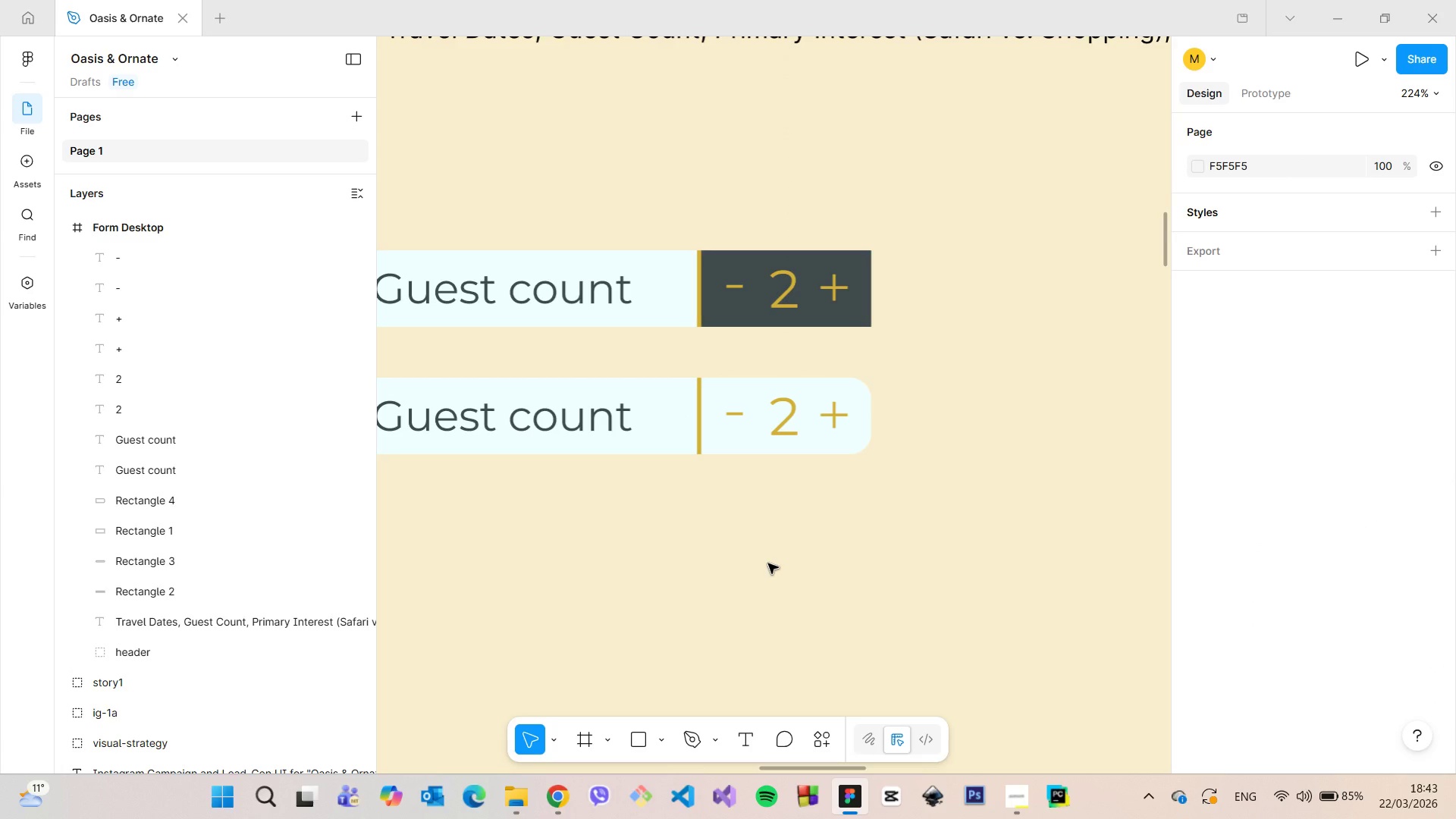 
scroll: coordinate [768, 563], scroll_direction: down, amount: 4.0
 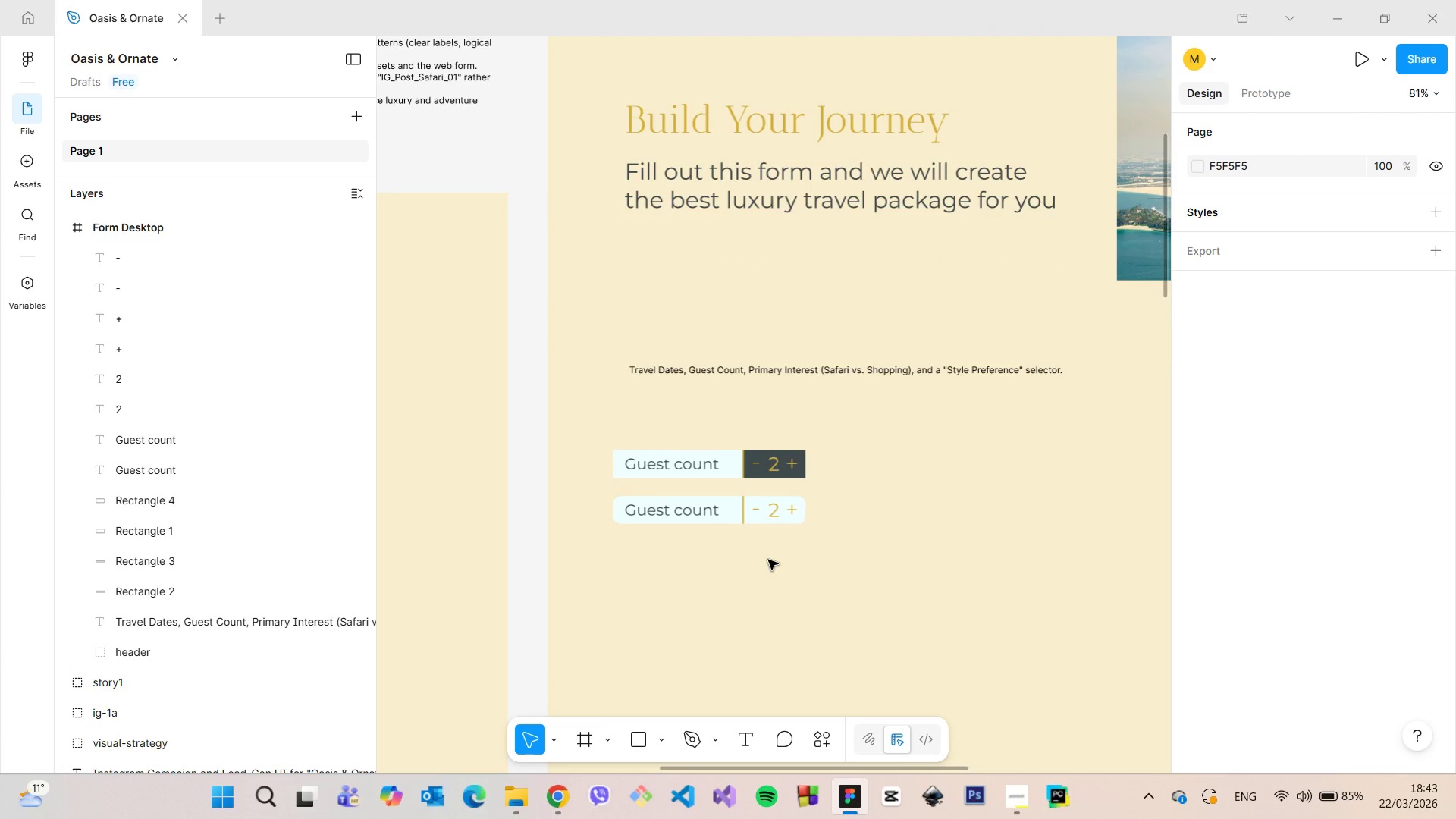 
scroll: coordinate [767, 559], scroll_direction: up, amount: 11.0
 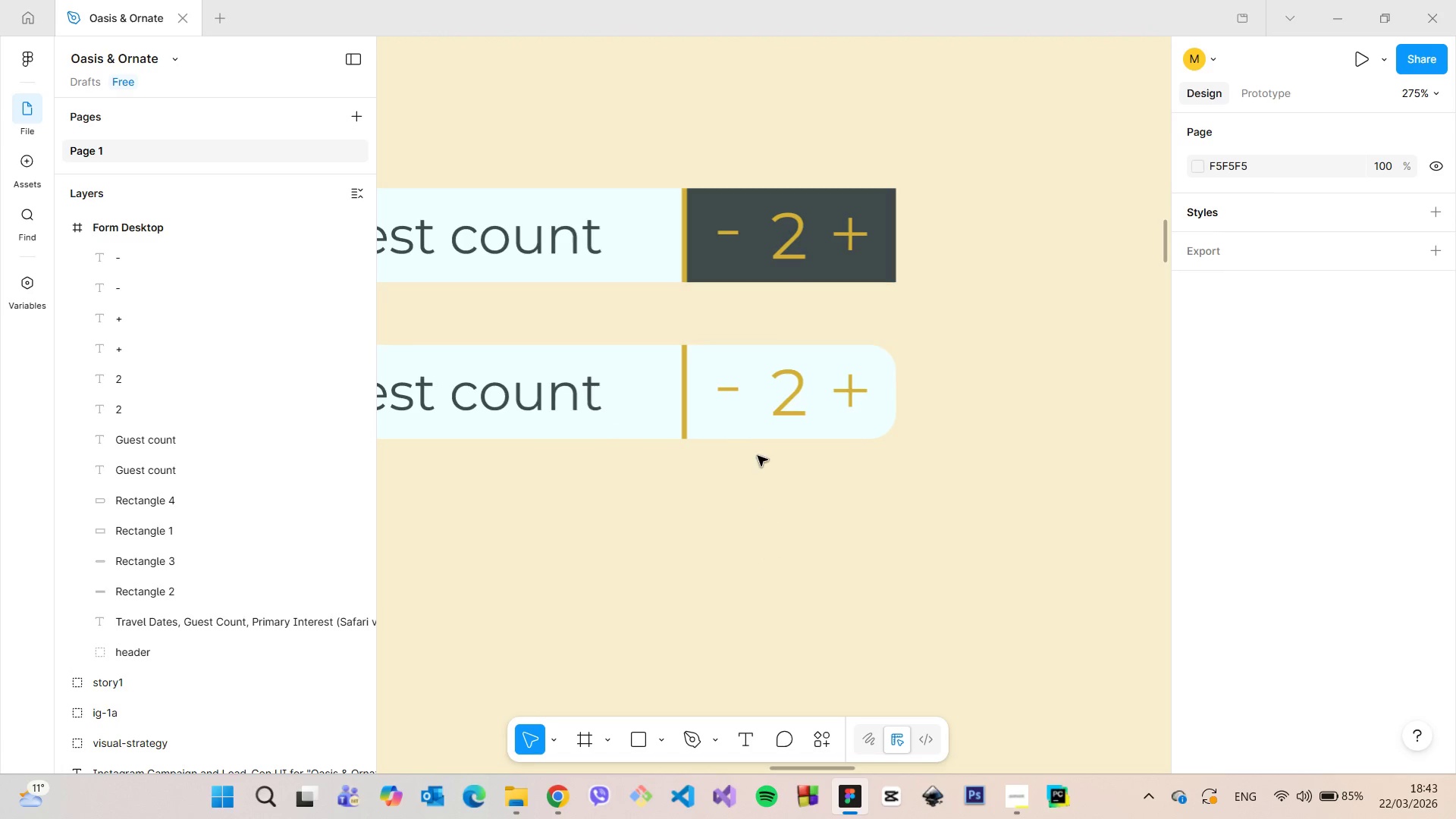 
left_click([755, 430])
 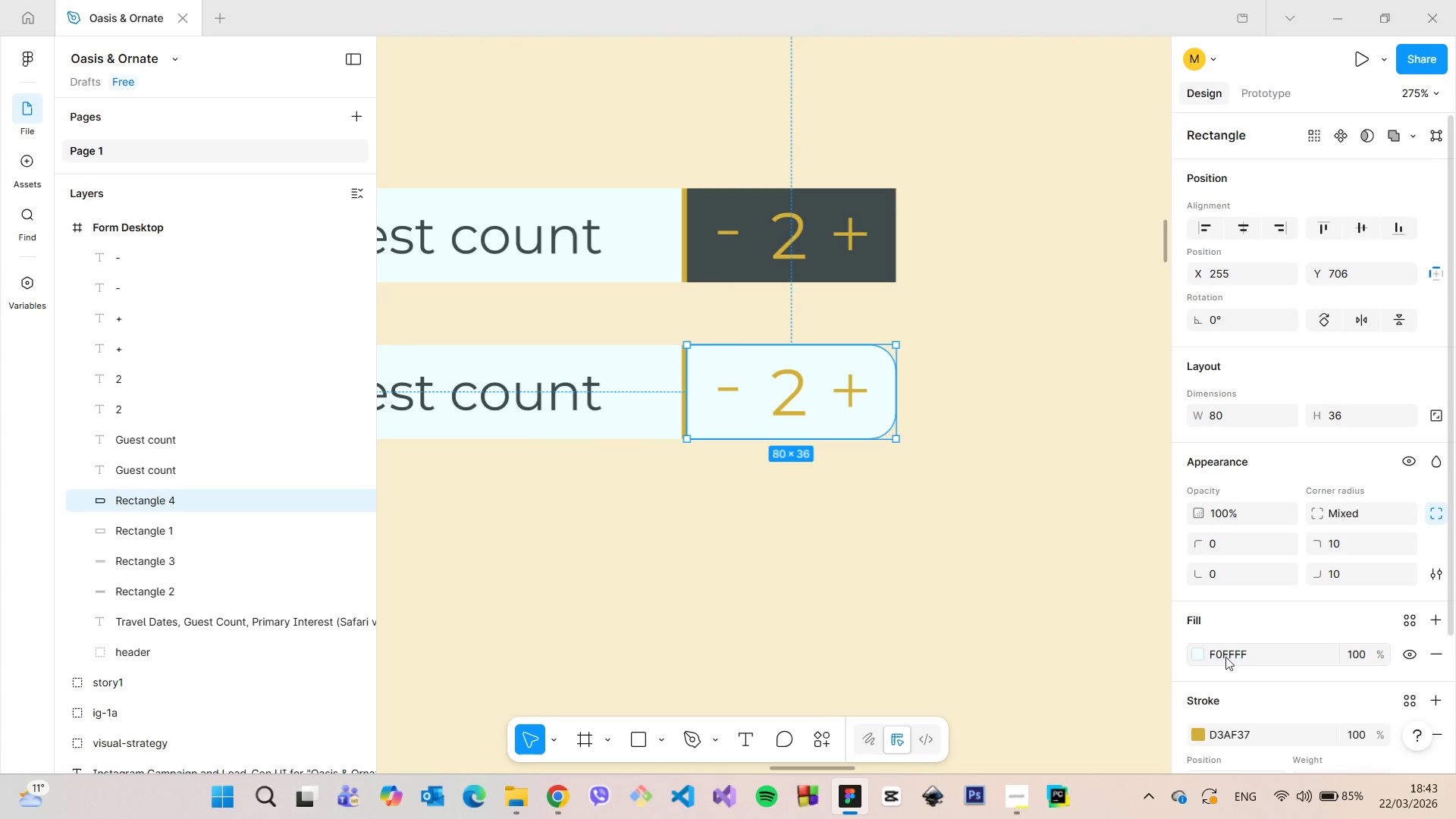 
left_click([1199, 654])
 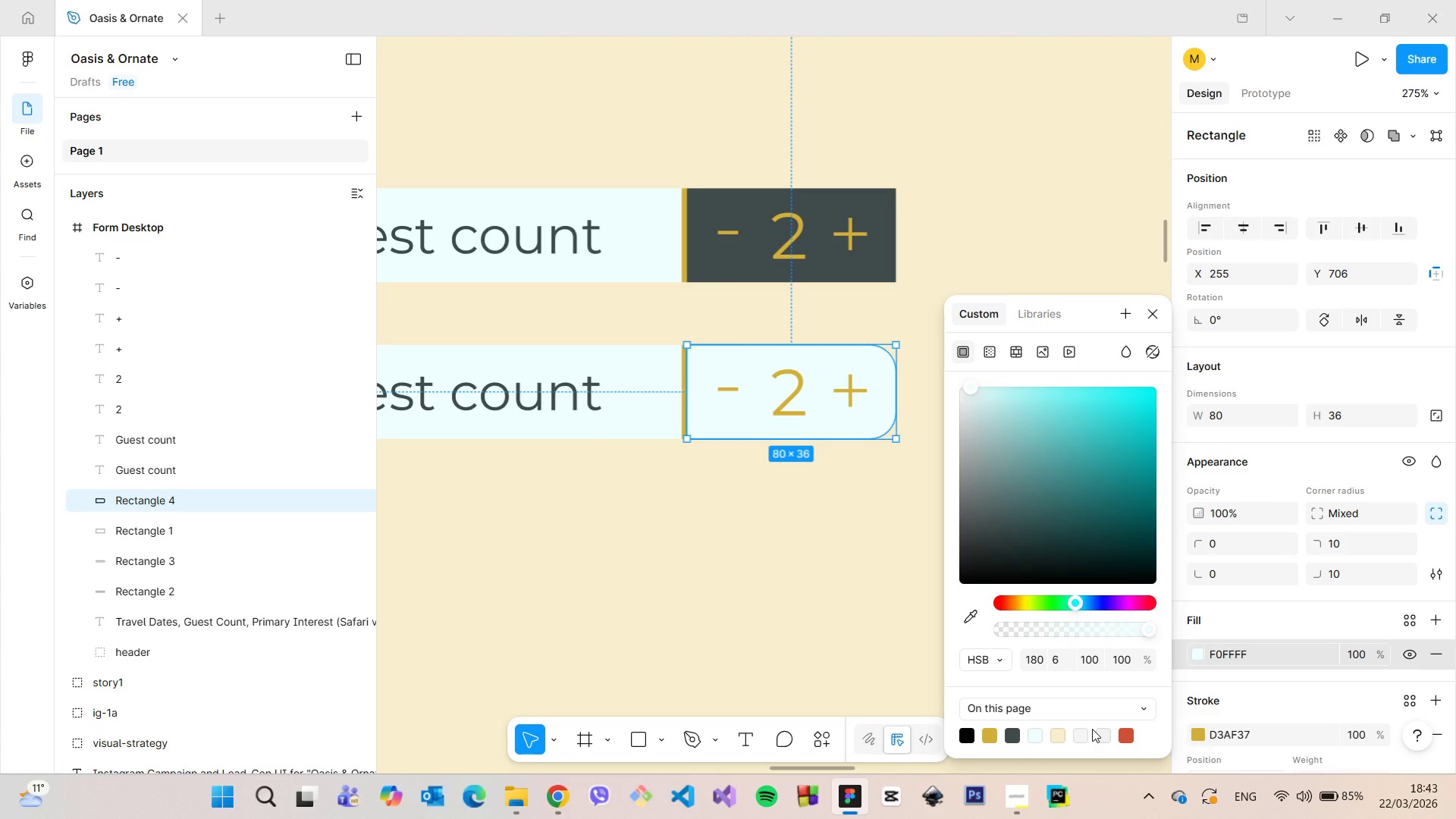 
left_click([1110, 729])
 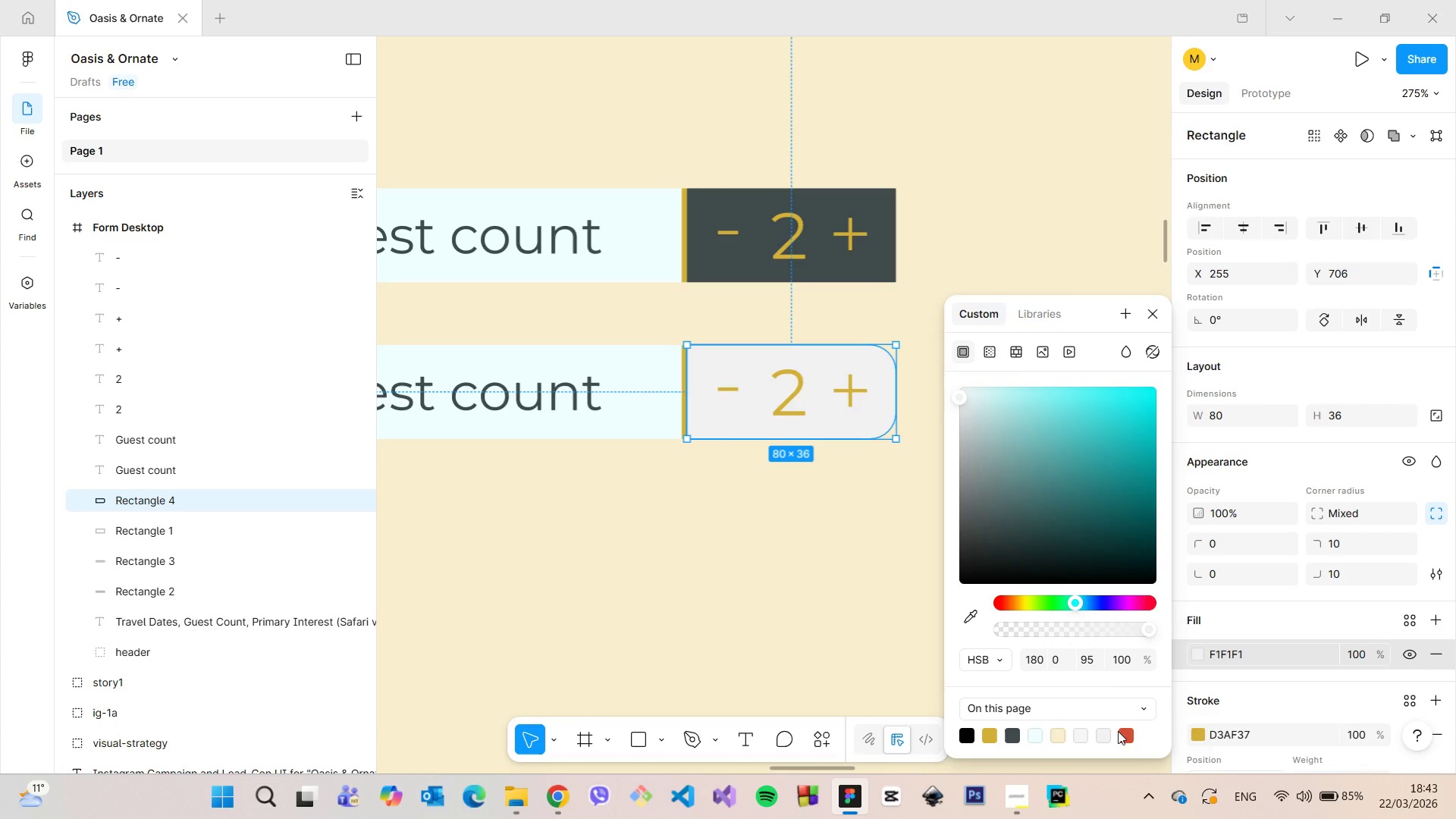 
left_click([1125, 733])
 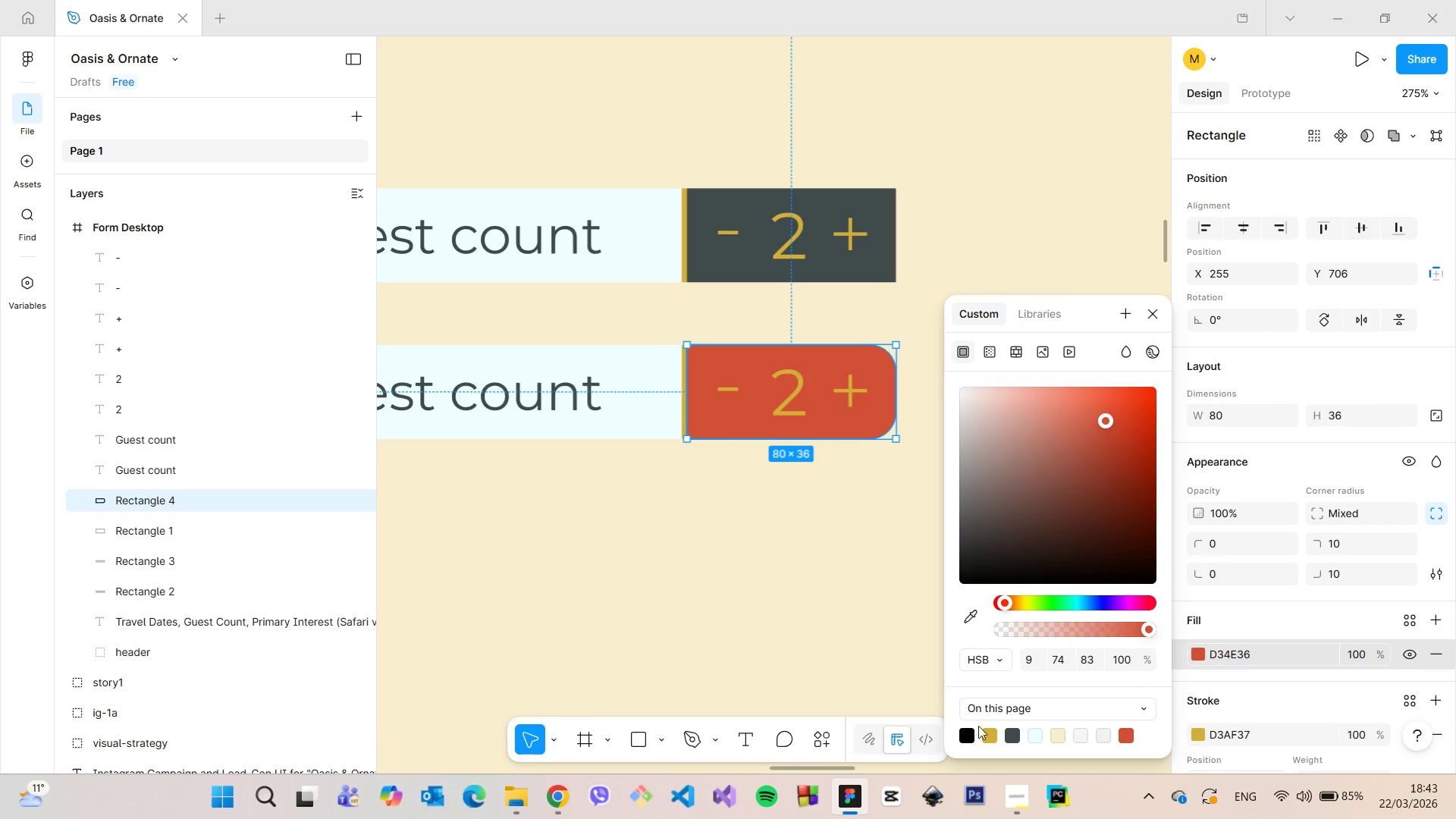 
left_click([1012, 728])
 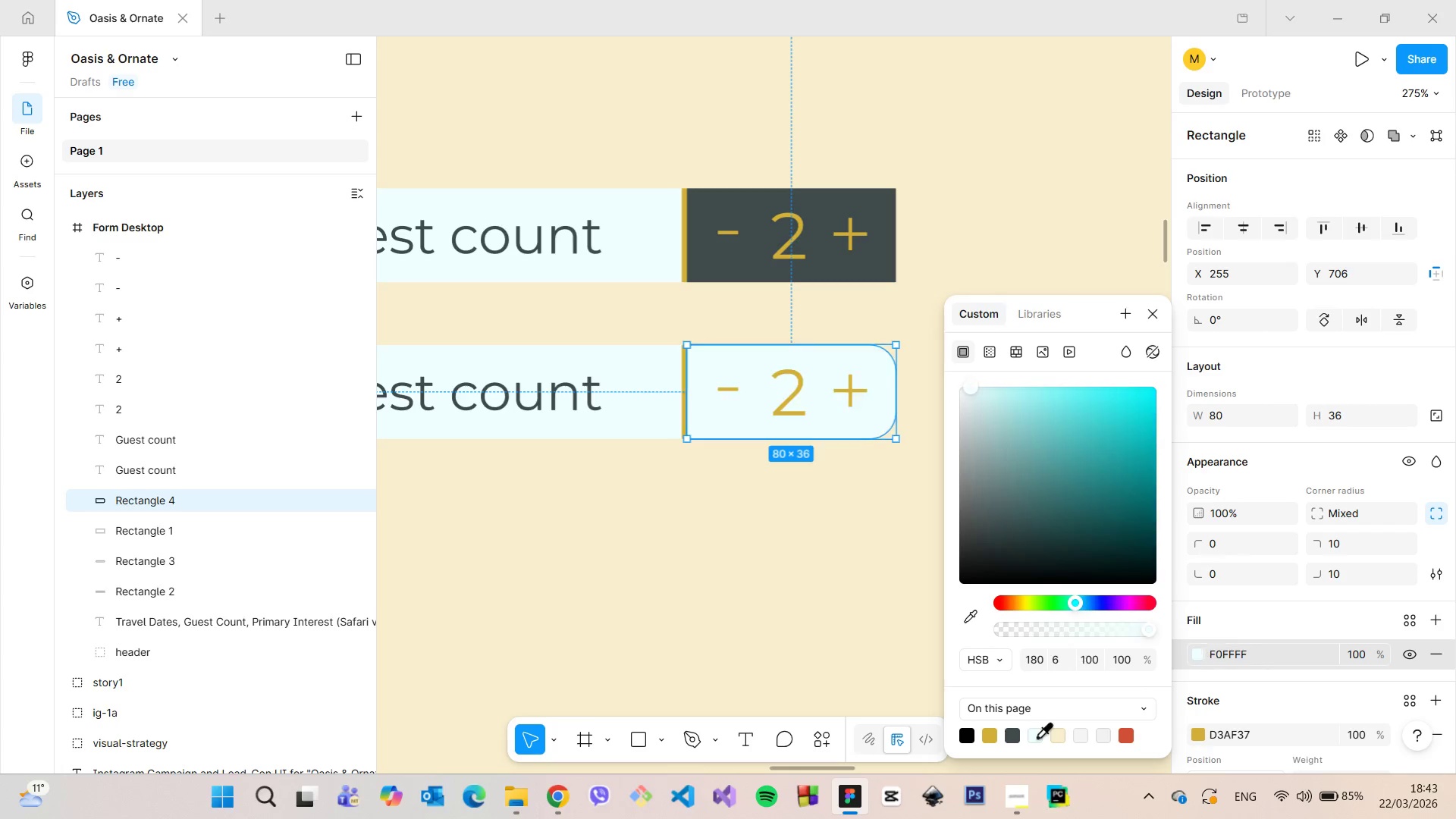 
double_click([720, 583])
 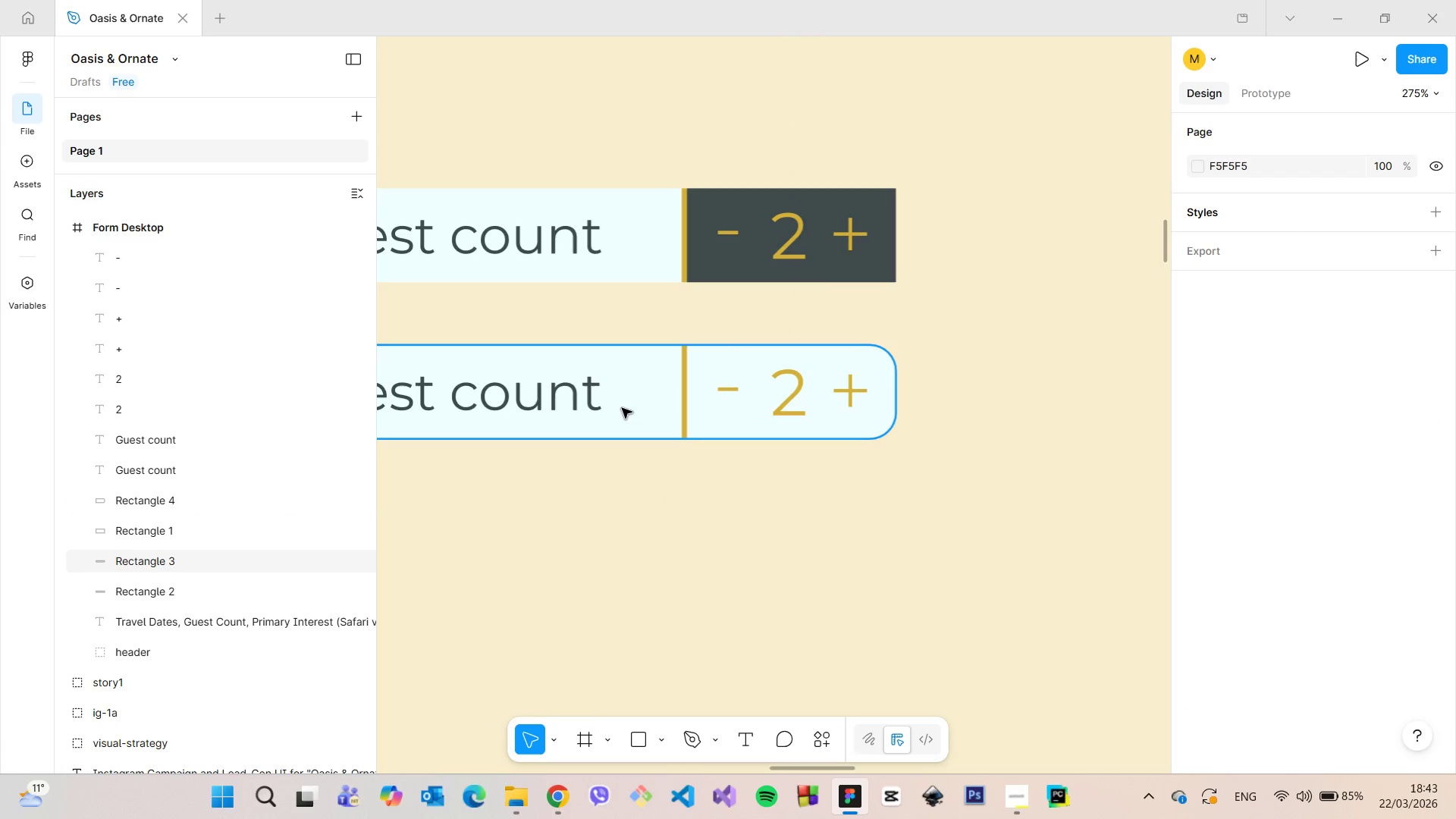 
scroll: coordinate [639, 414], scroll_direction: down, amount: 13.0
 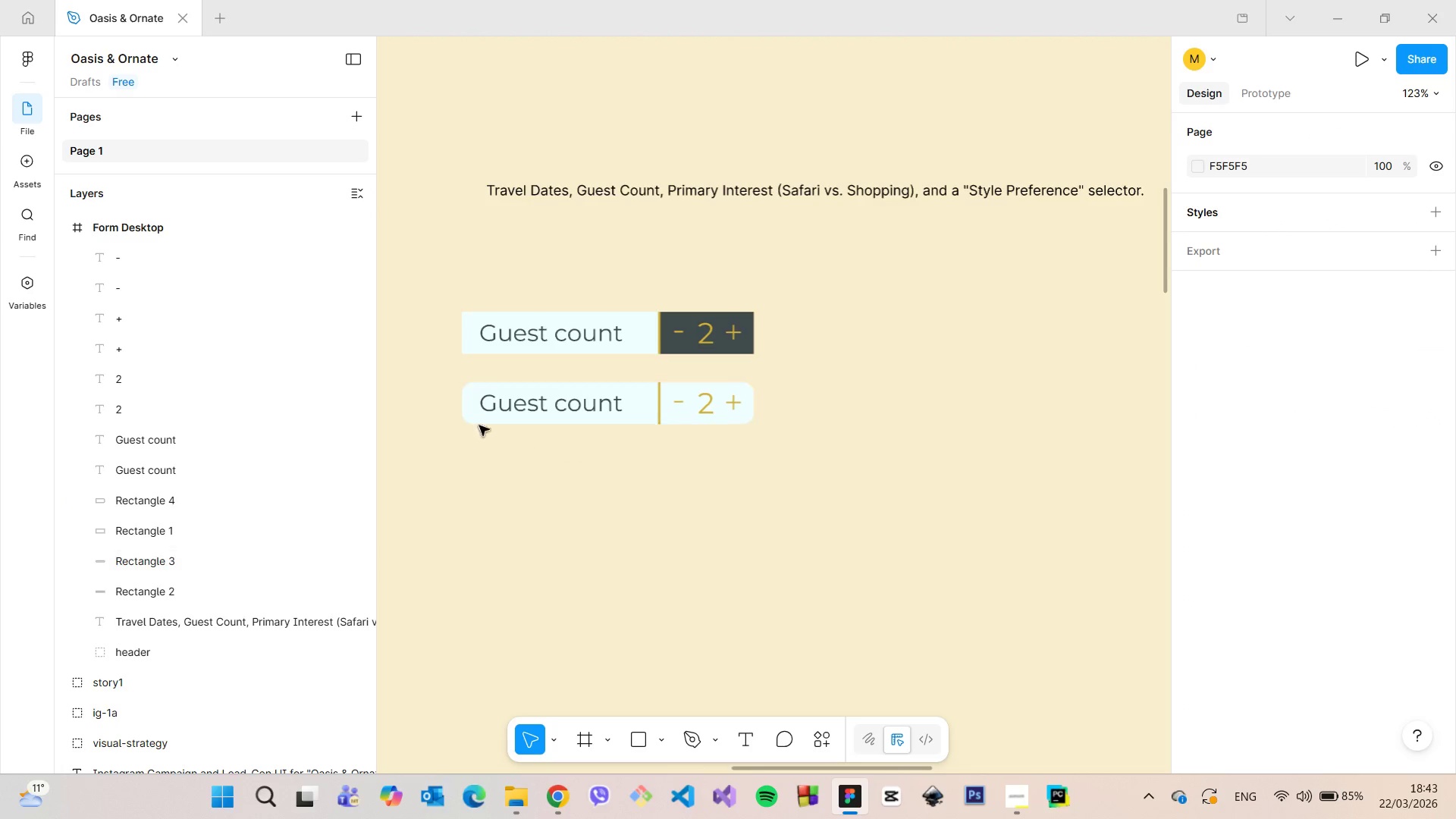 
scroll: coordinate [458, 421], scroll_direction: up, amount: 3.0
 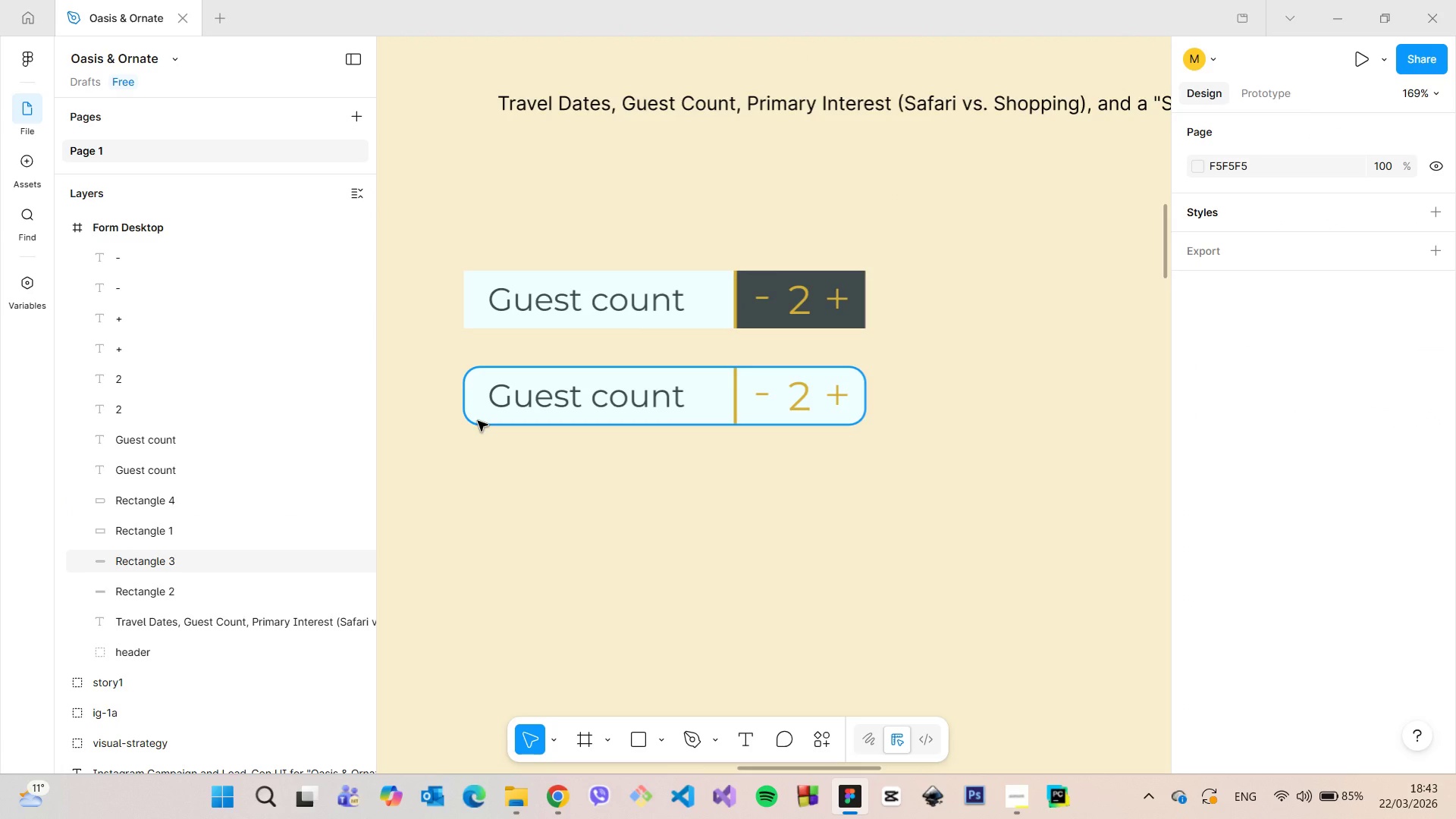 
double_click([478, 421])
 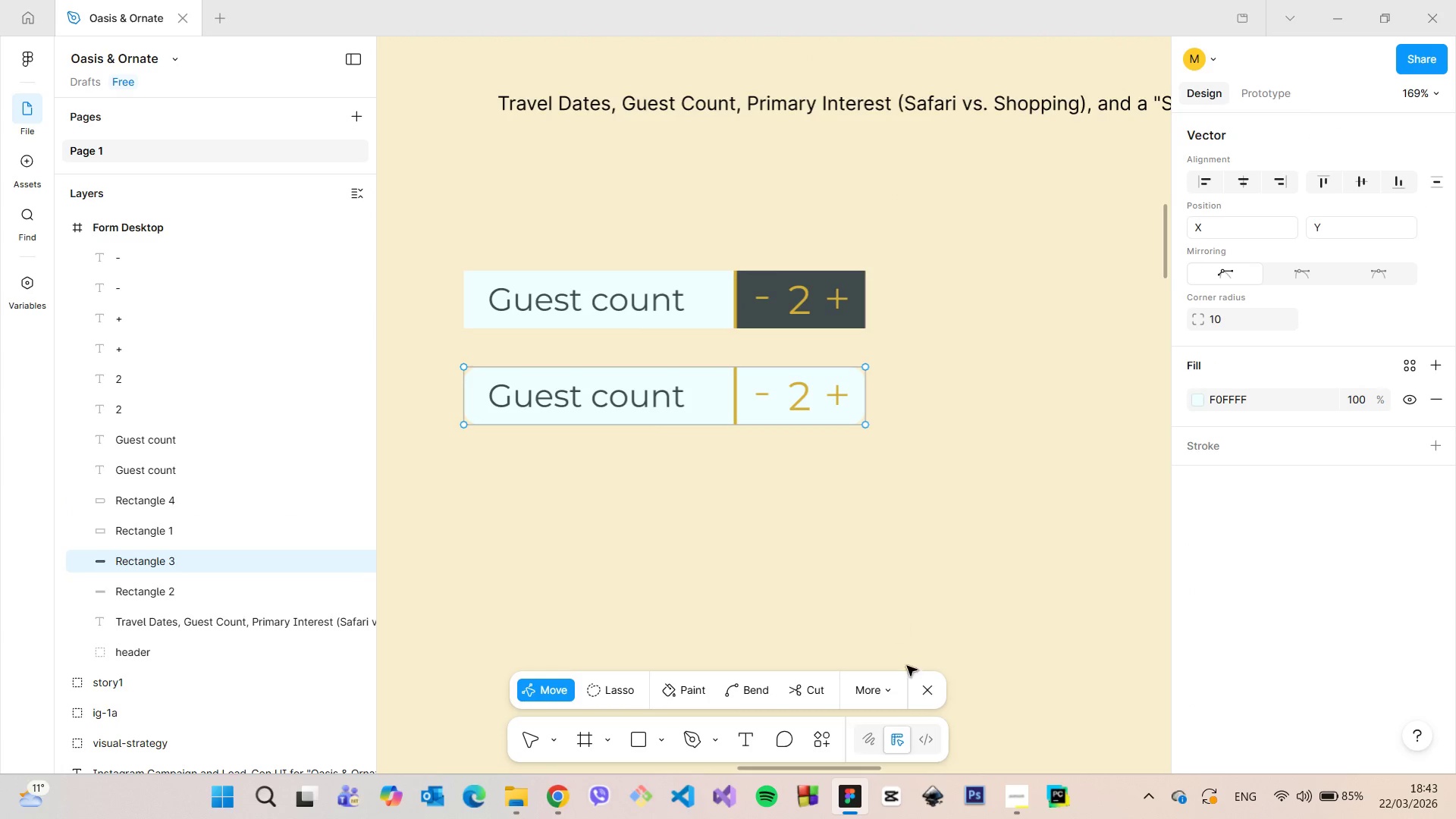 
left_click([919, 679])
 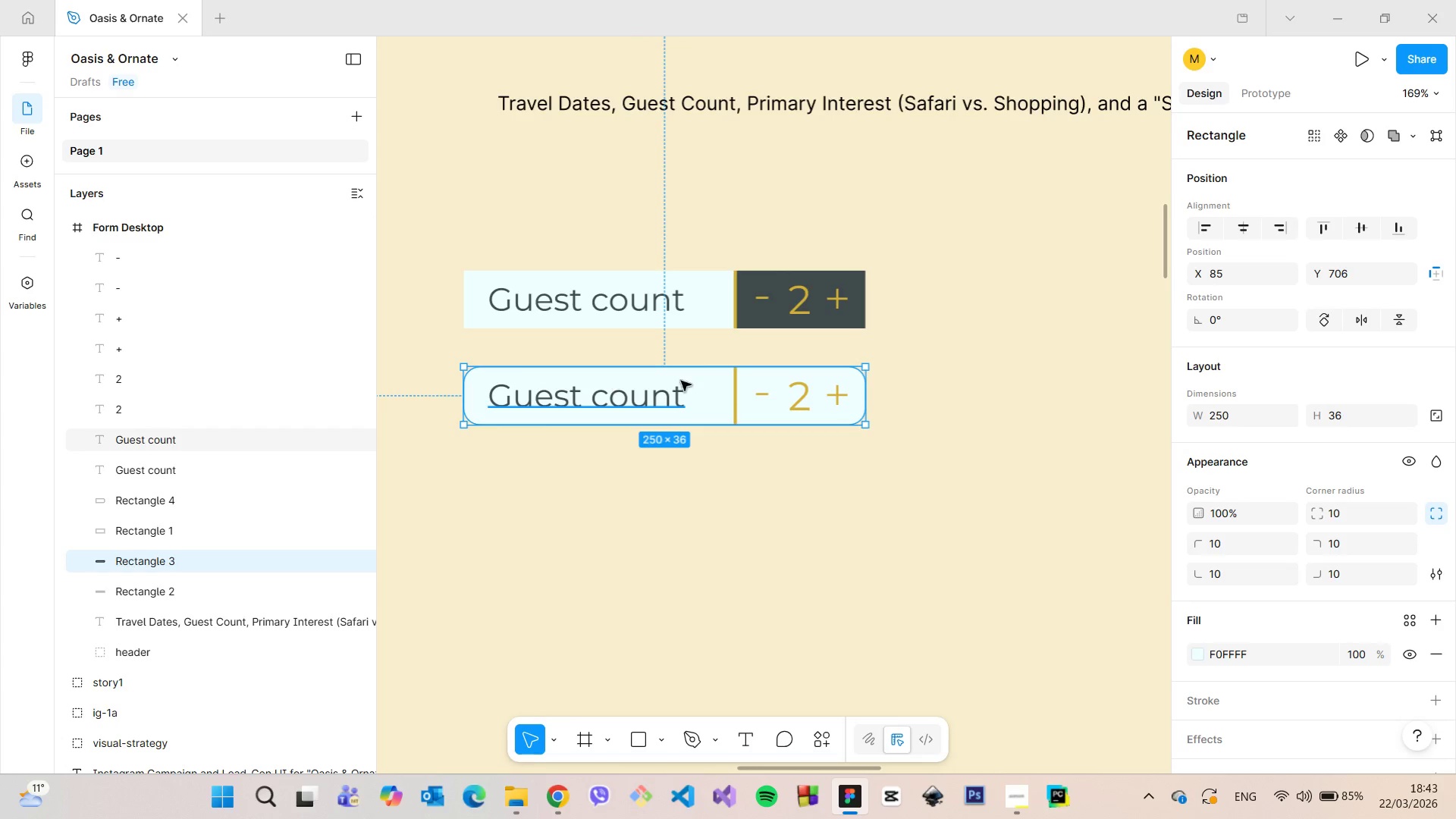 
double_click([714, 387])
 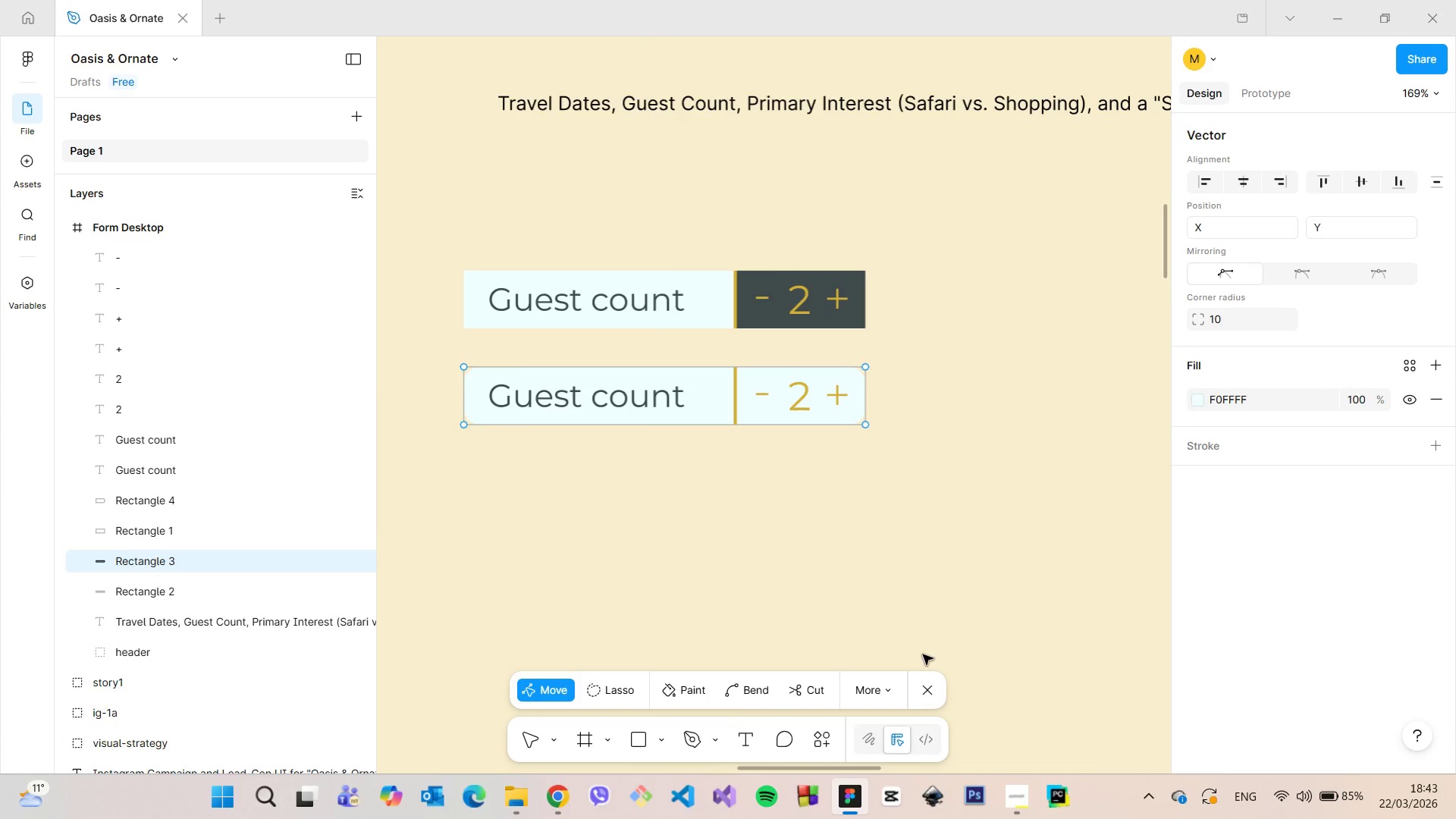 
left_click([925, 690])
 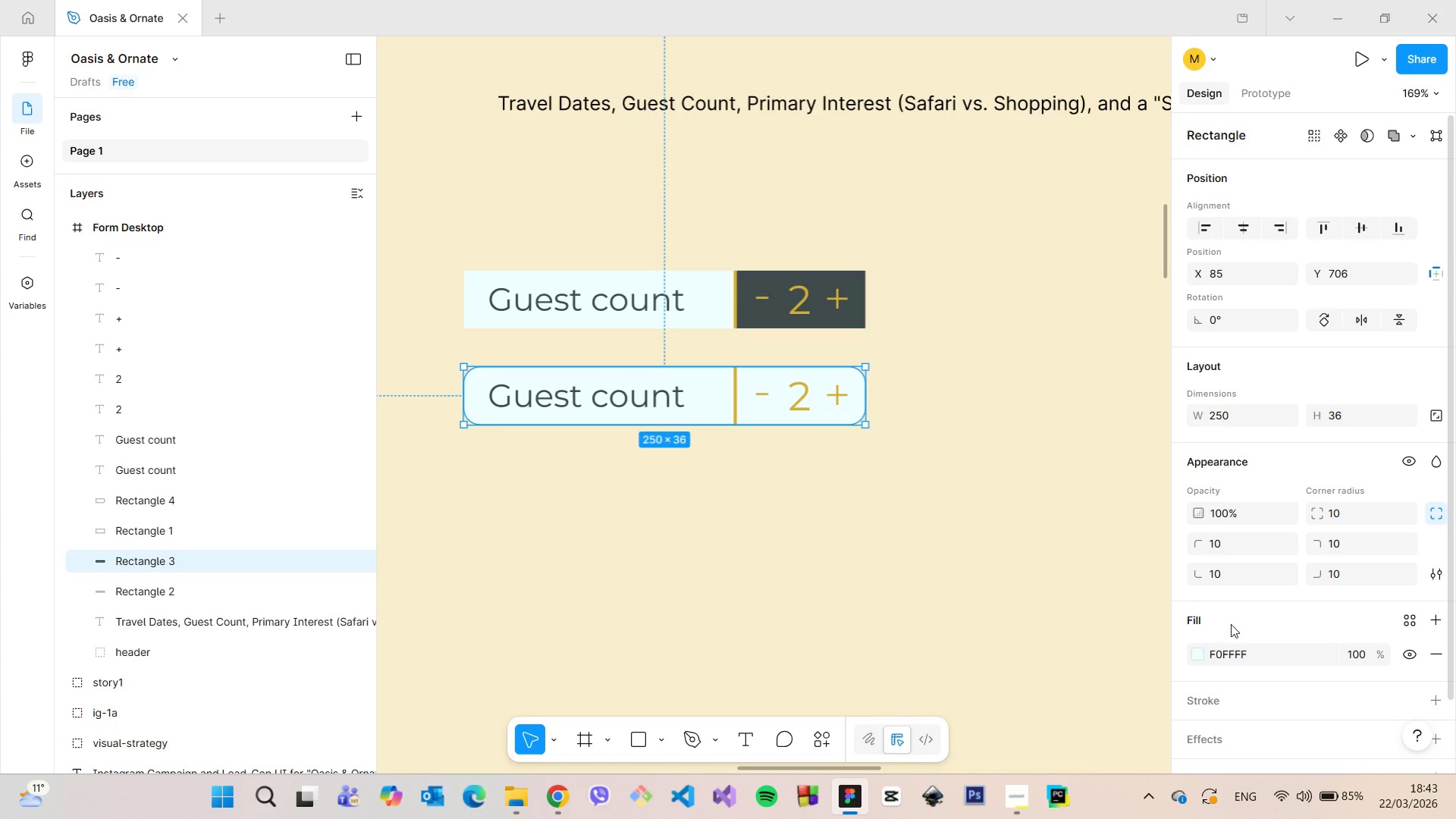 
left_click([1201, 656])
 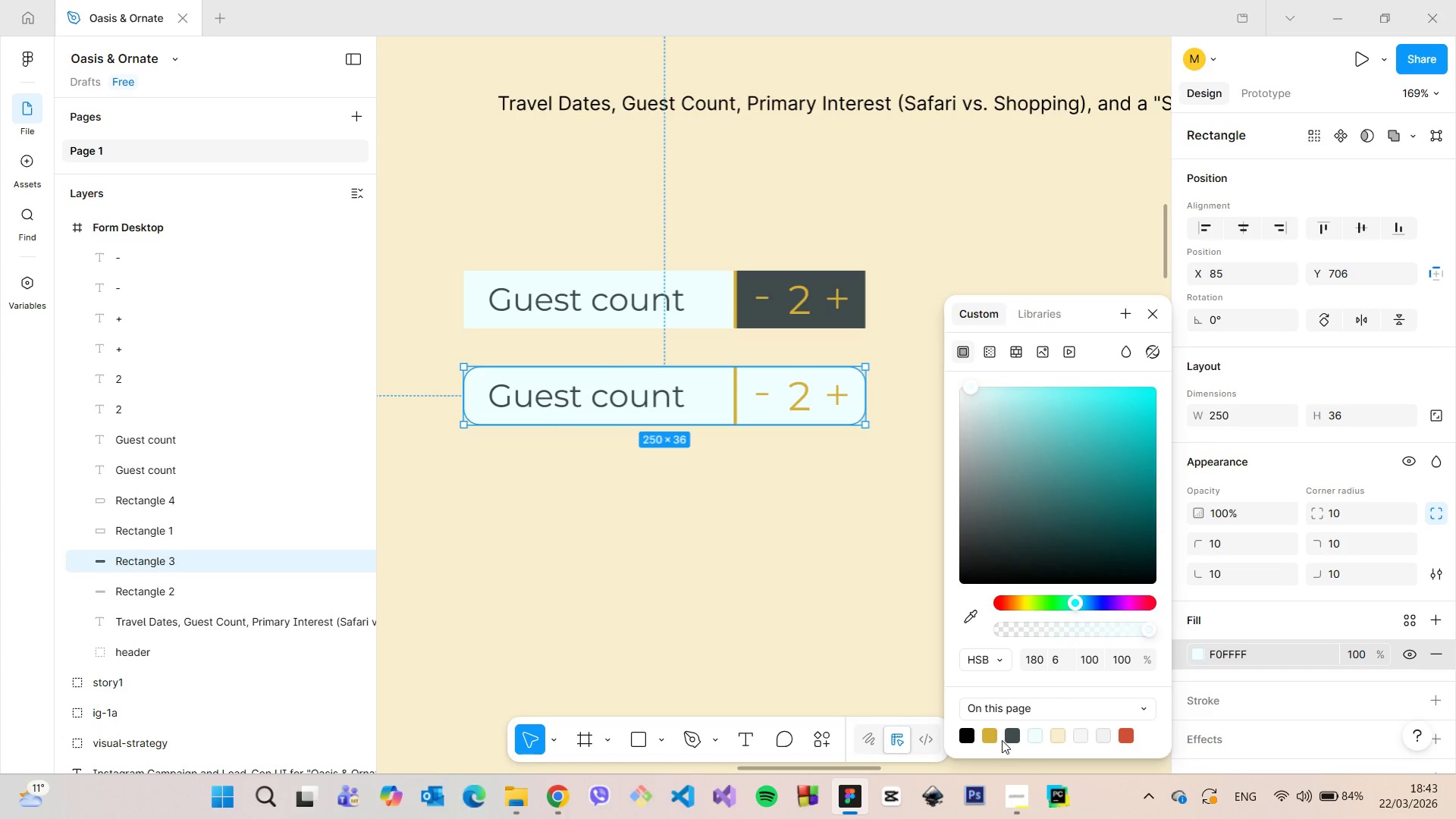 
left_click([974, 737])
 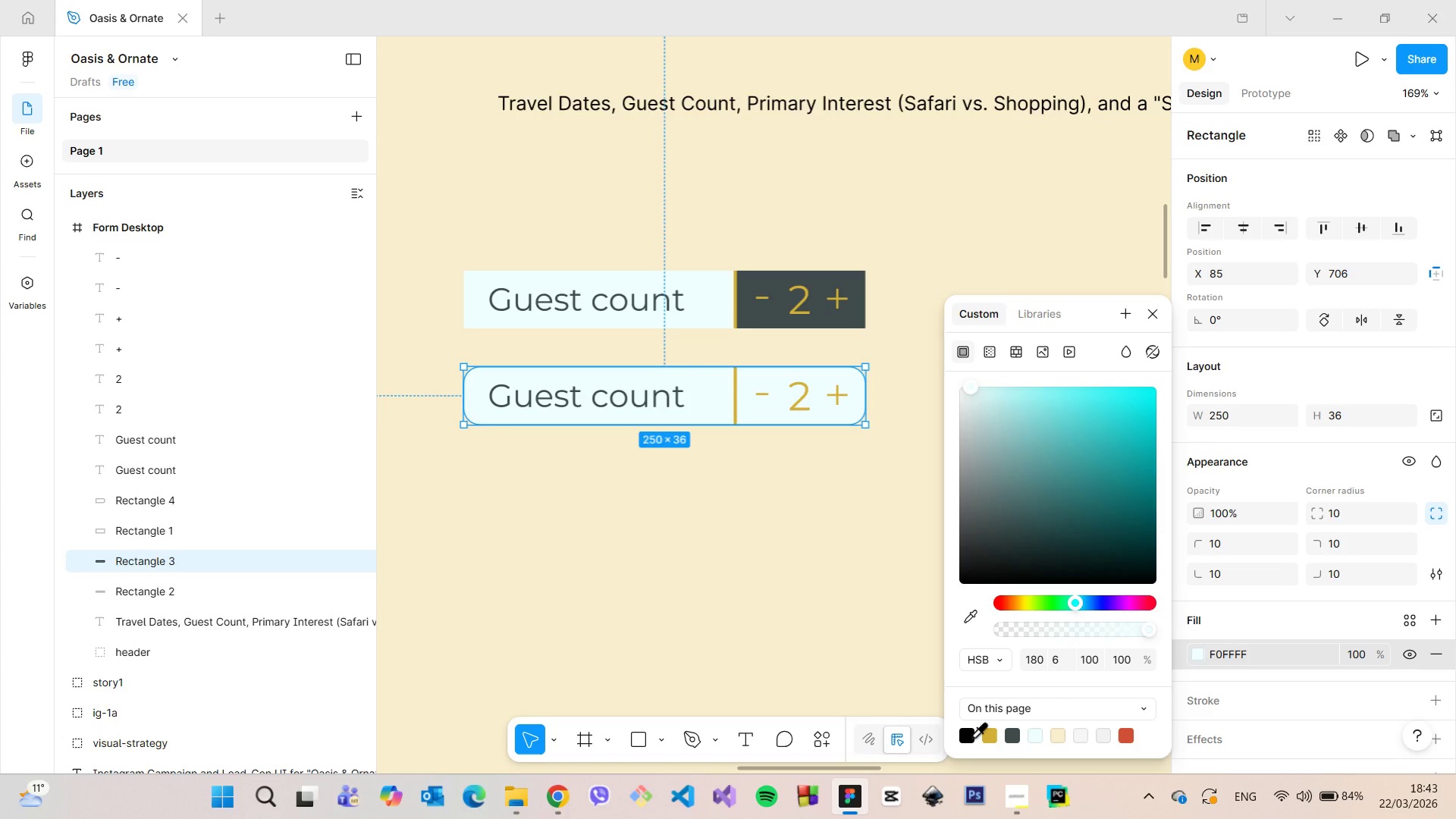 
left_click([971, 736])
 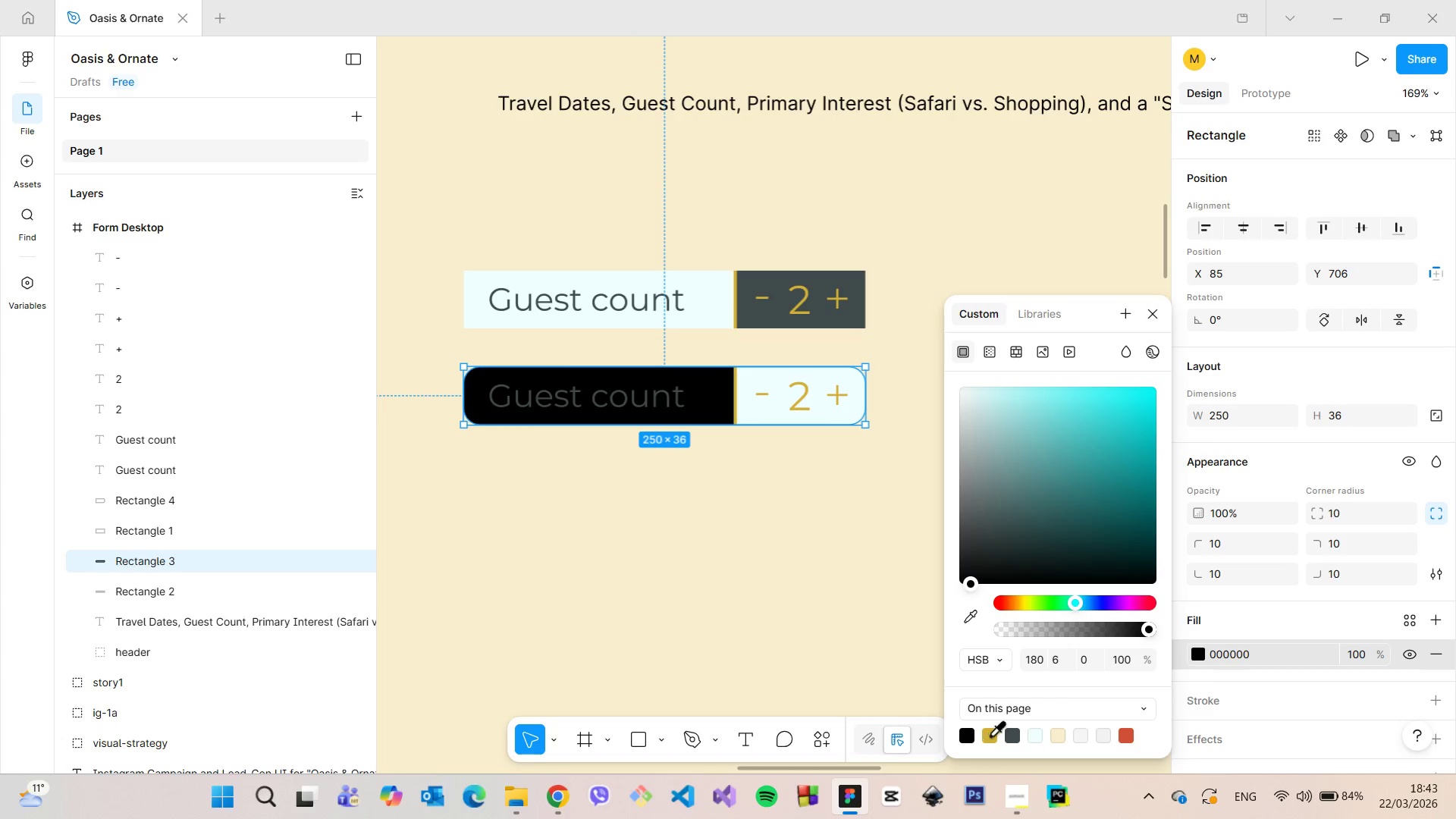 
left_click([1010, 739])
 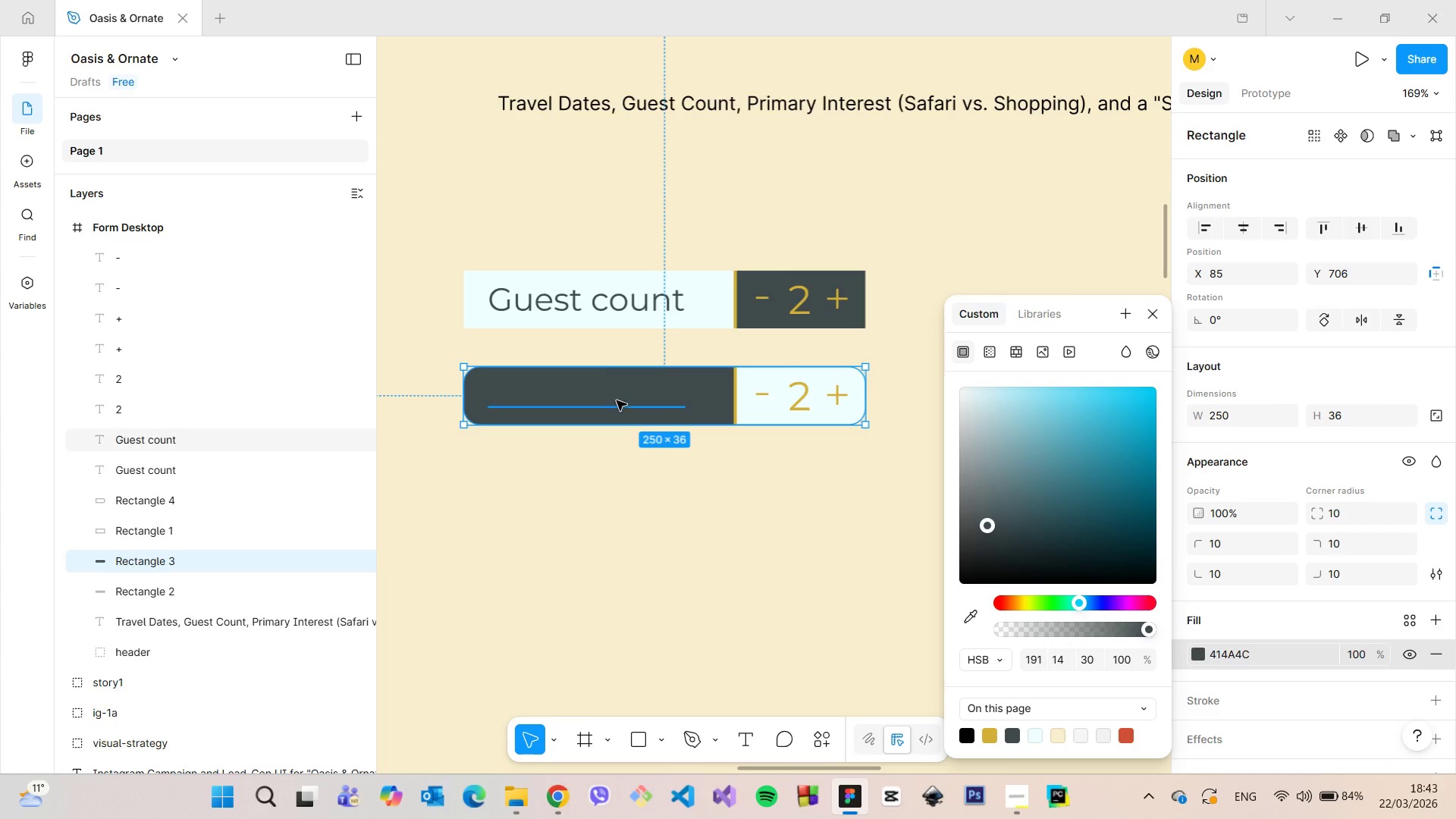 
left_click([616, 399])
 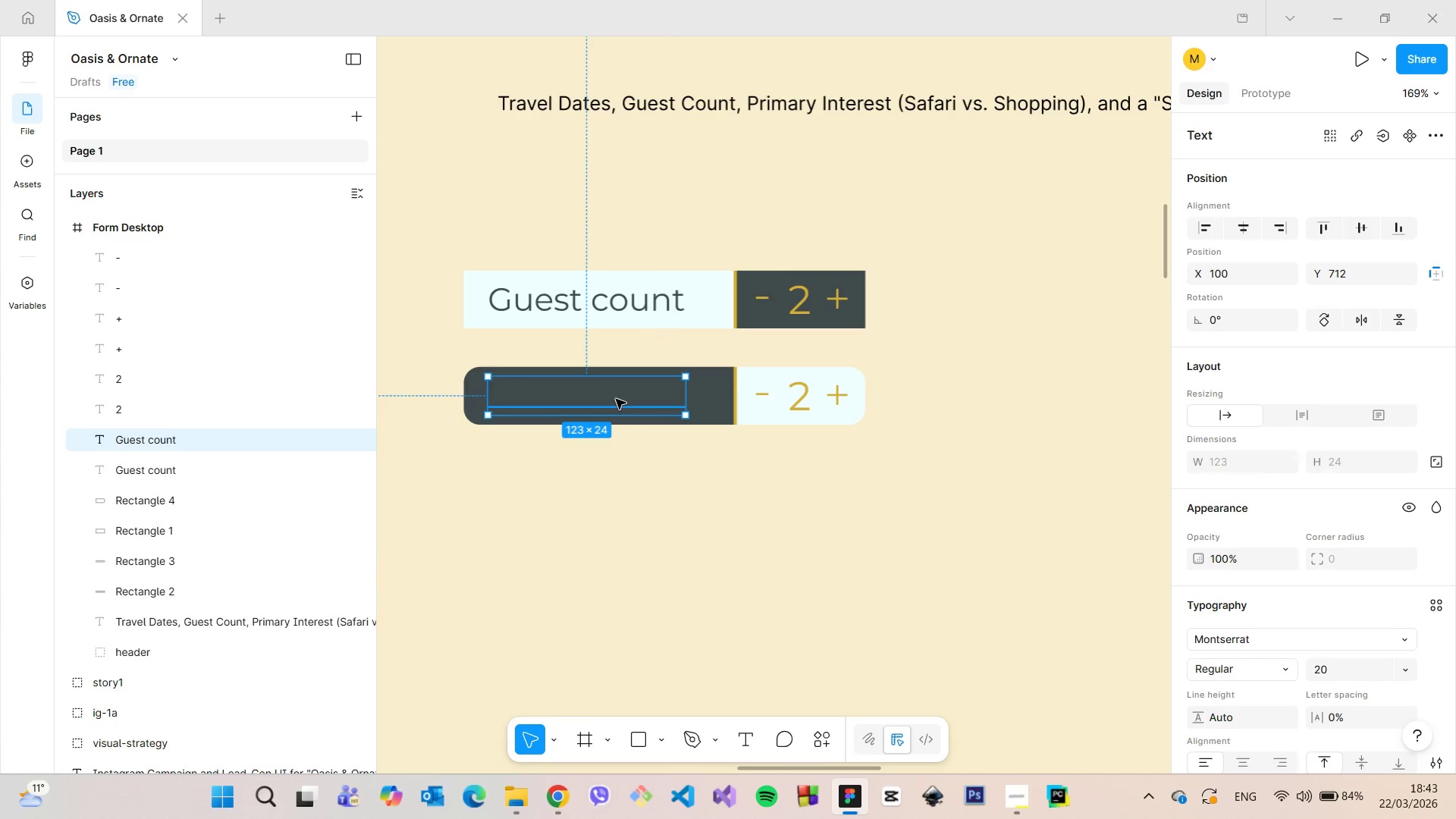 
double_click([616, 399])
 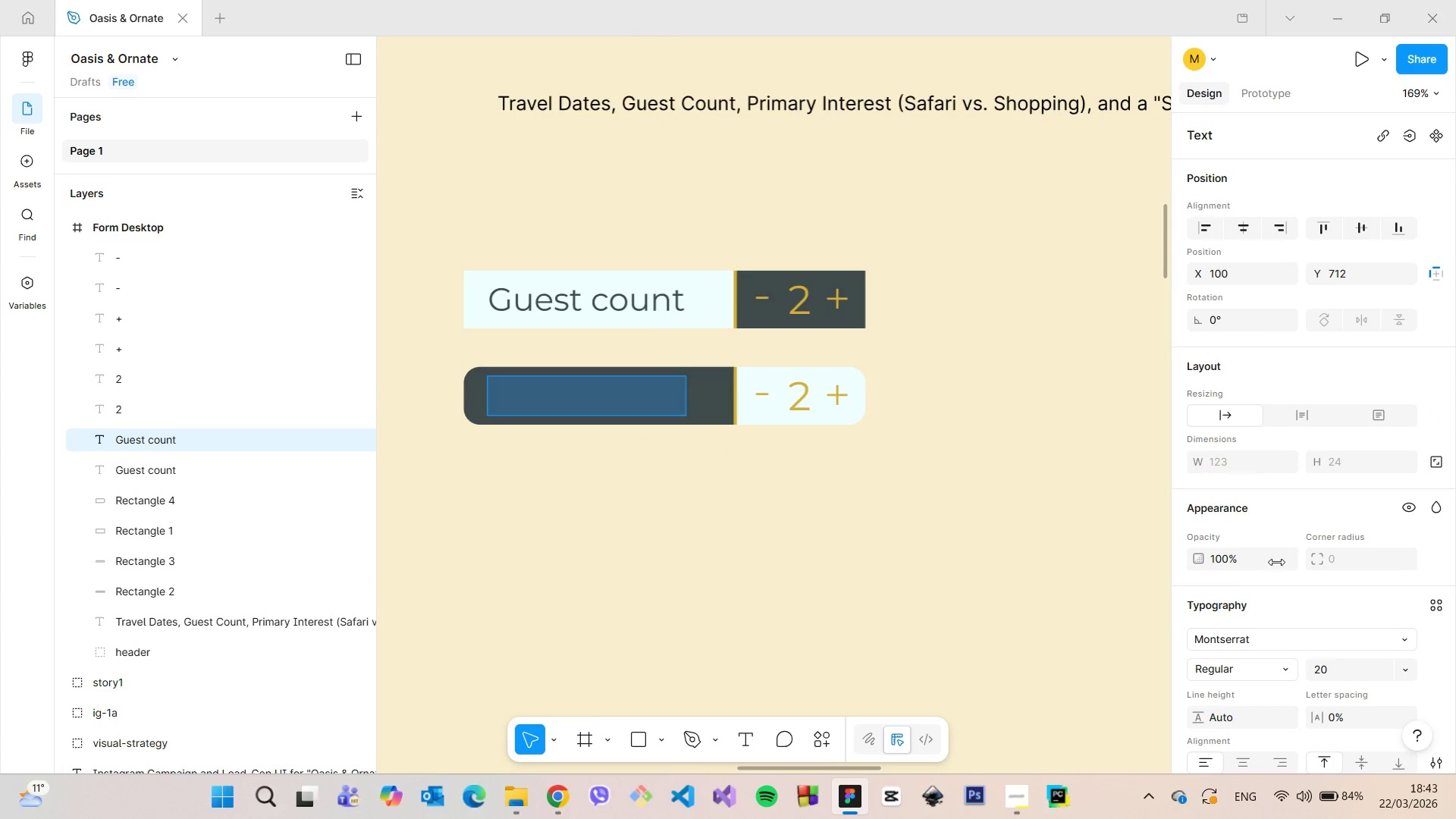 
scroll: coordinate [1277, 564], scroll_direction: down, amount: 2.0
 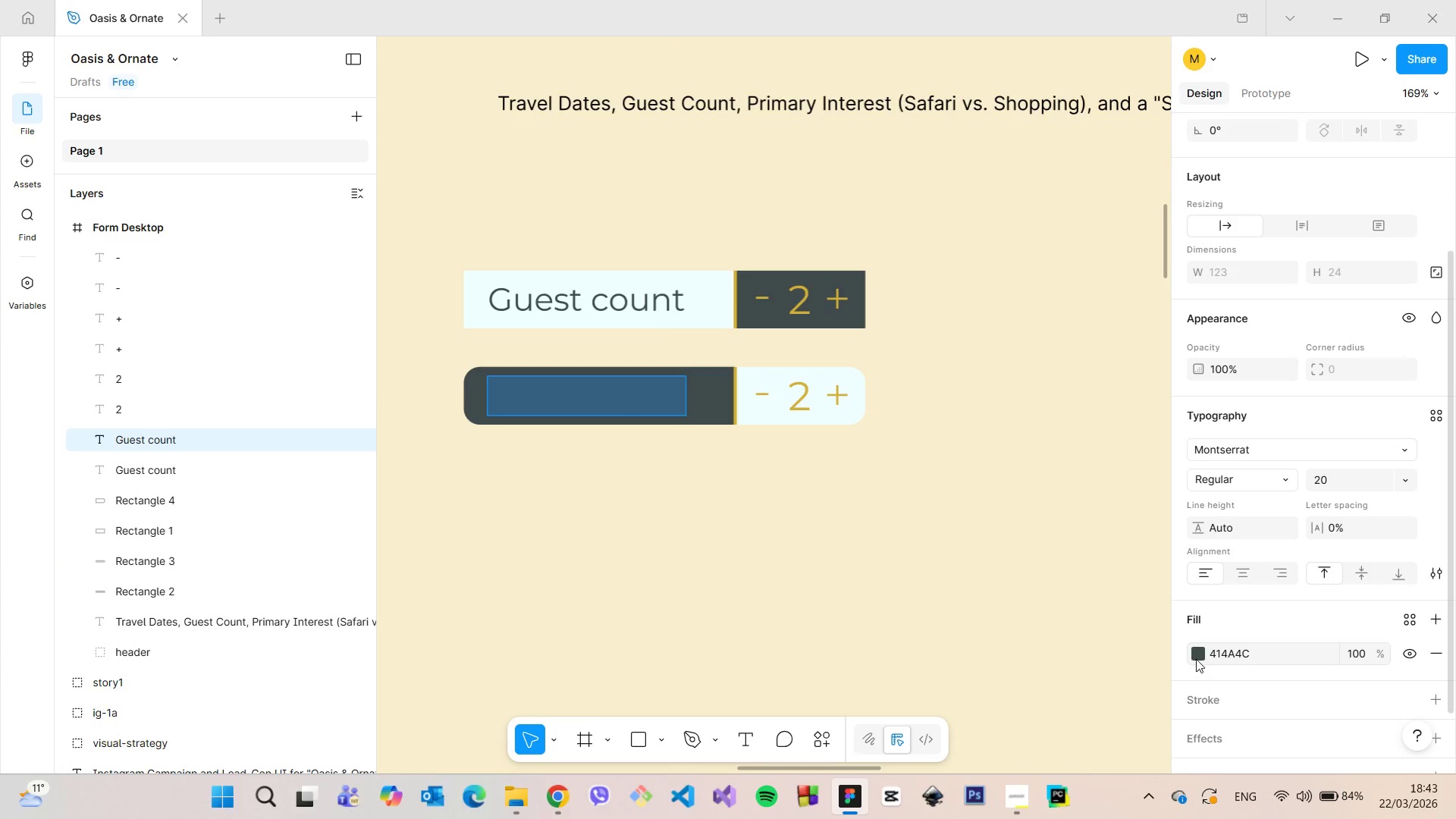 
left_click([1196, 654])
 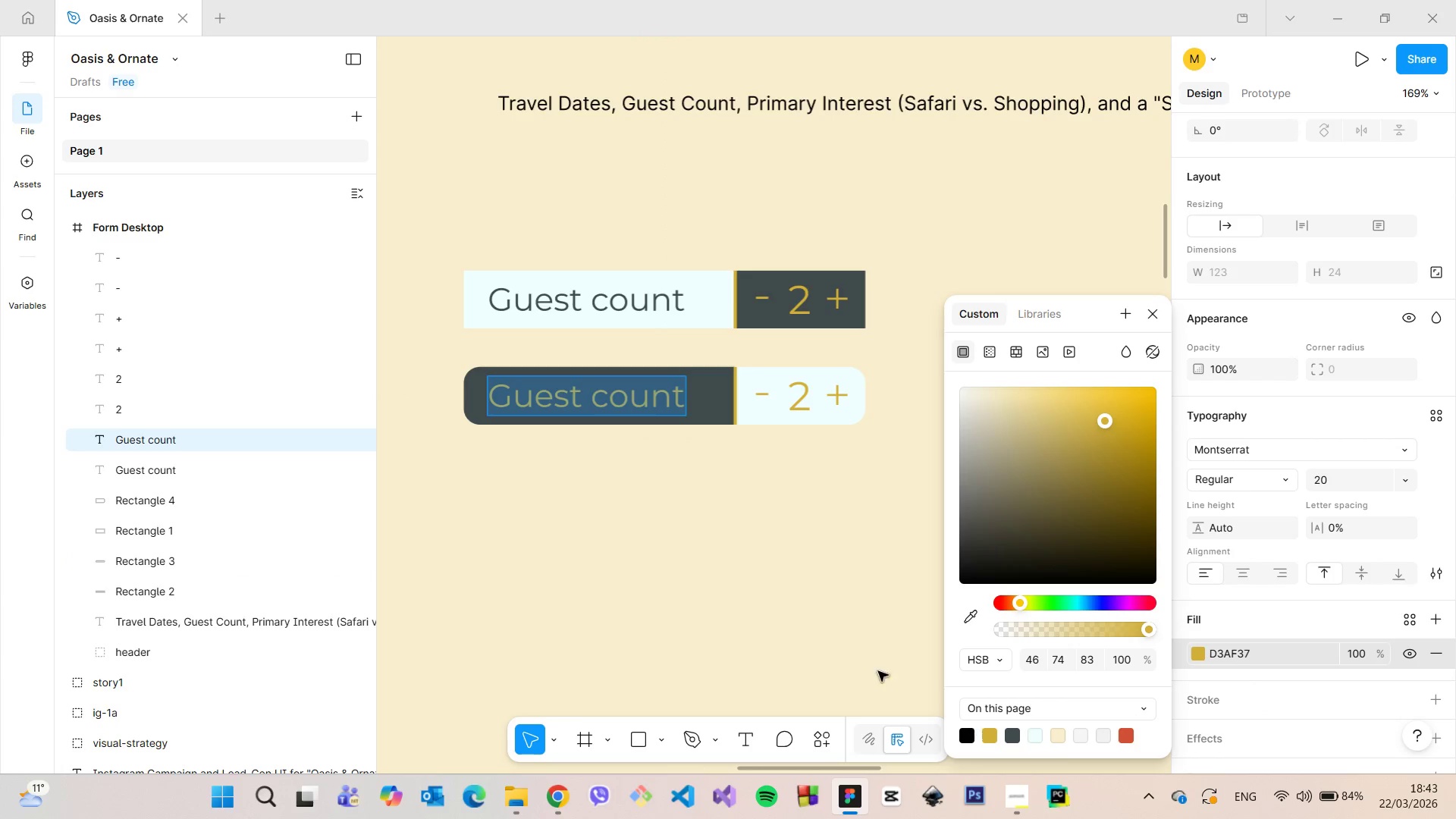 
double_click([702, 601])
 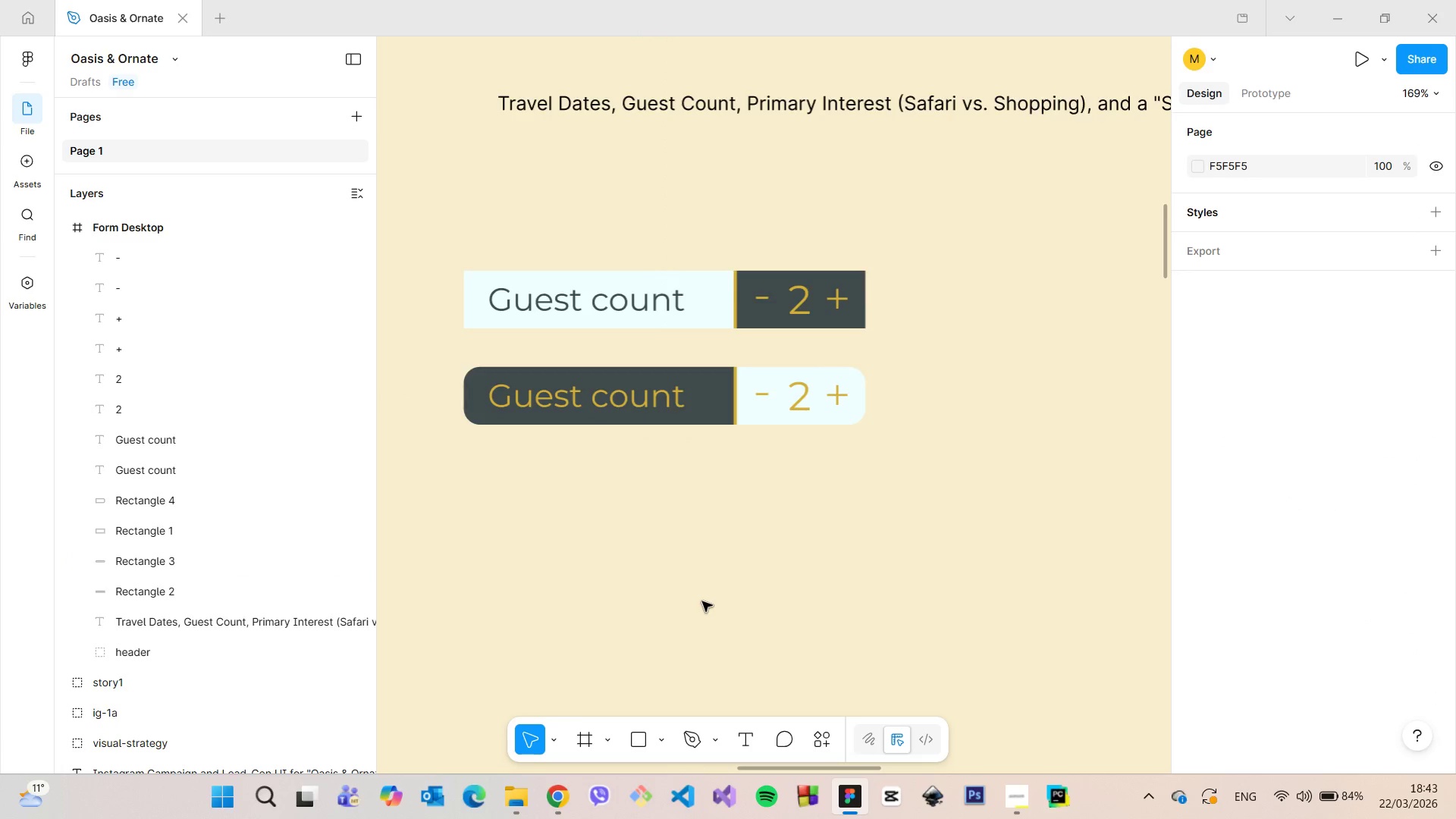 
scroll: coordinate [702, 600], scroll_direction: down, amount: 7.0
 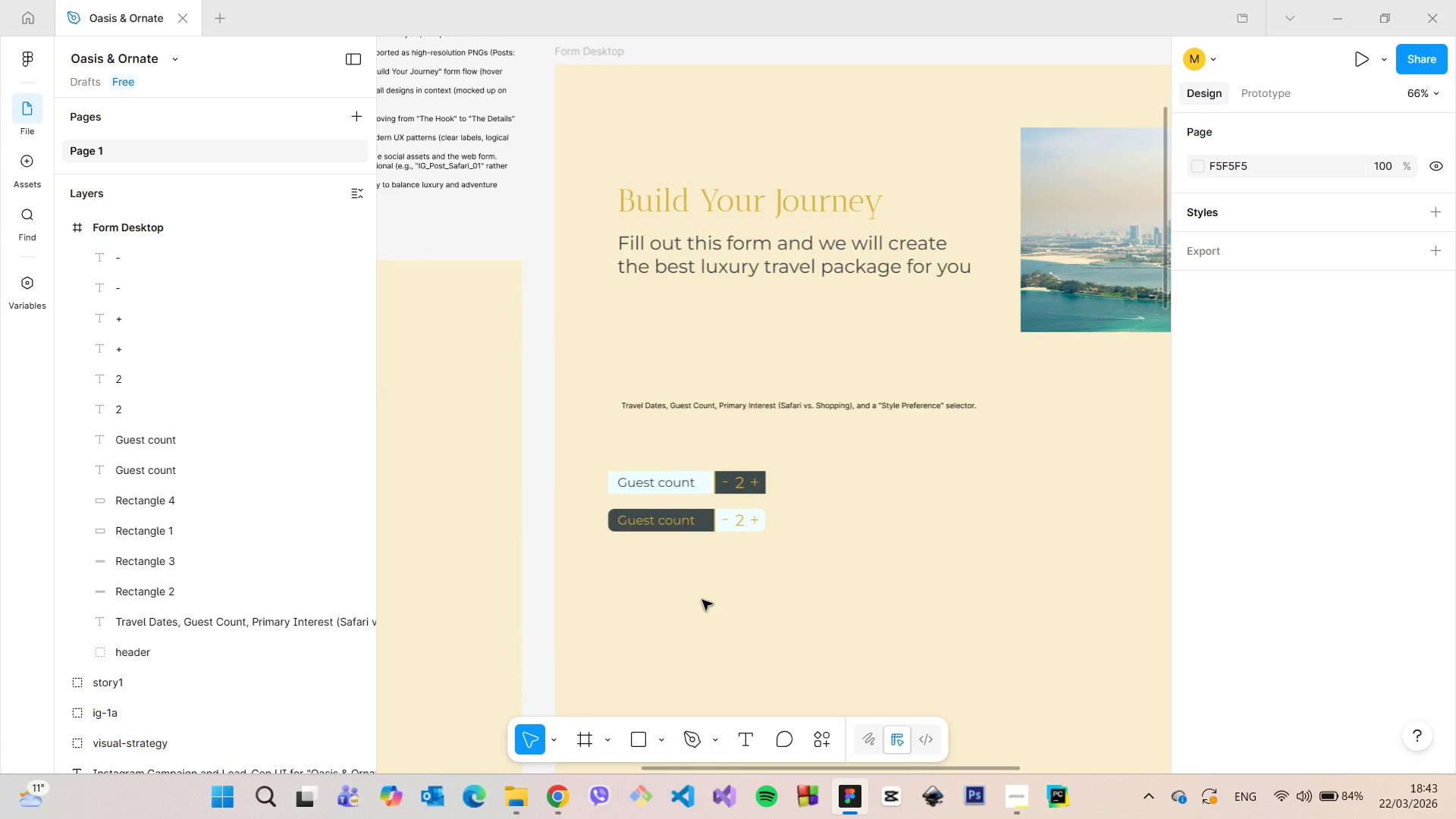 
scroll: coordinate [702, 600], scroll_direction: up, amount: 7.0
 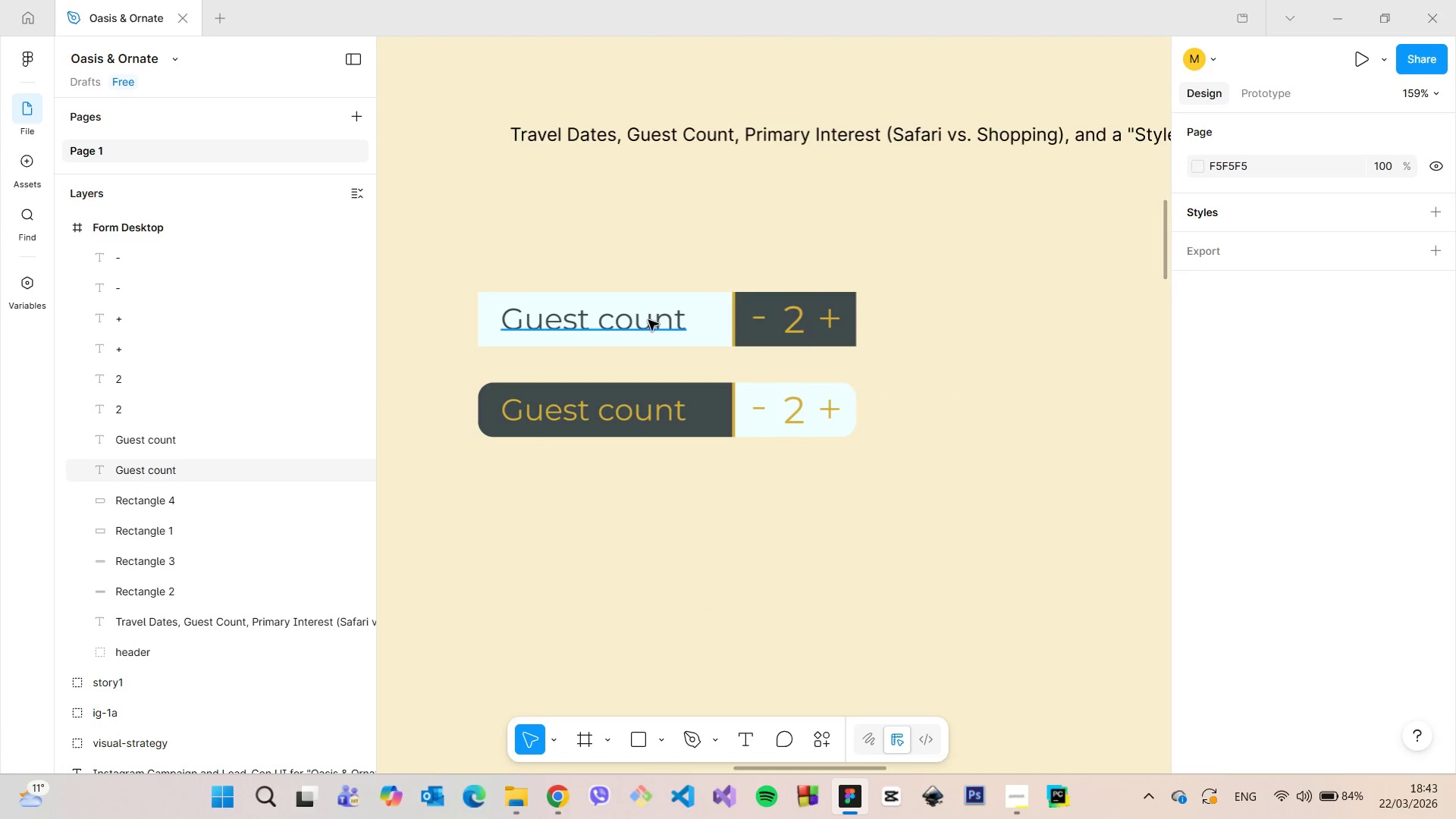 
double_click([648, 320])
 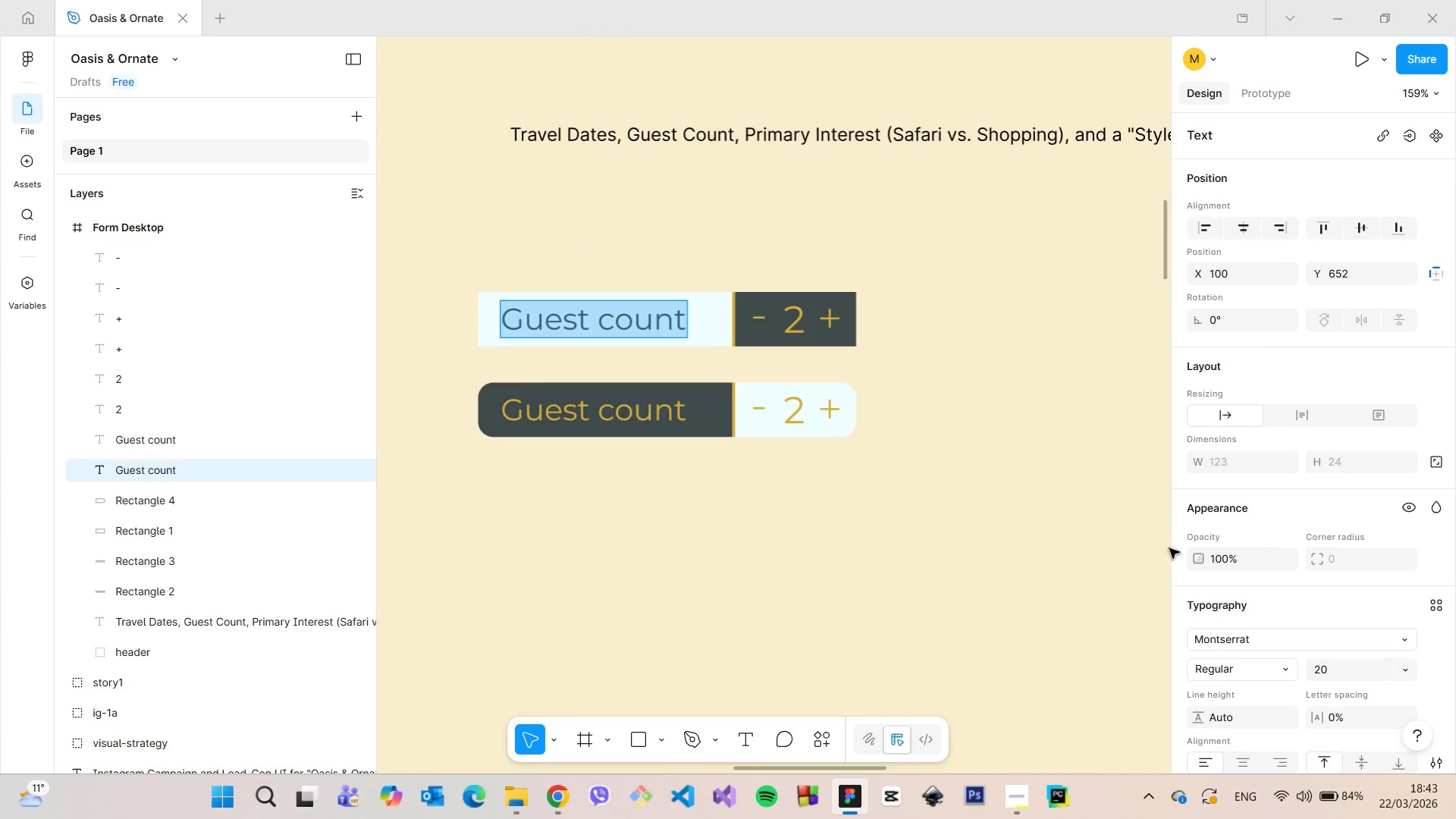 
scroll: coordinate [1255, 566], scroll_direction: down, amount: 3.0
 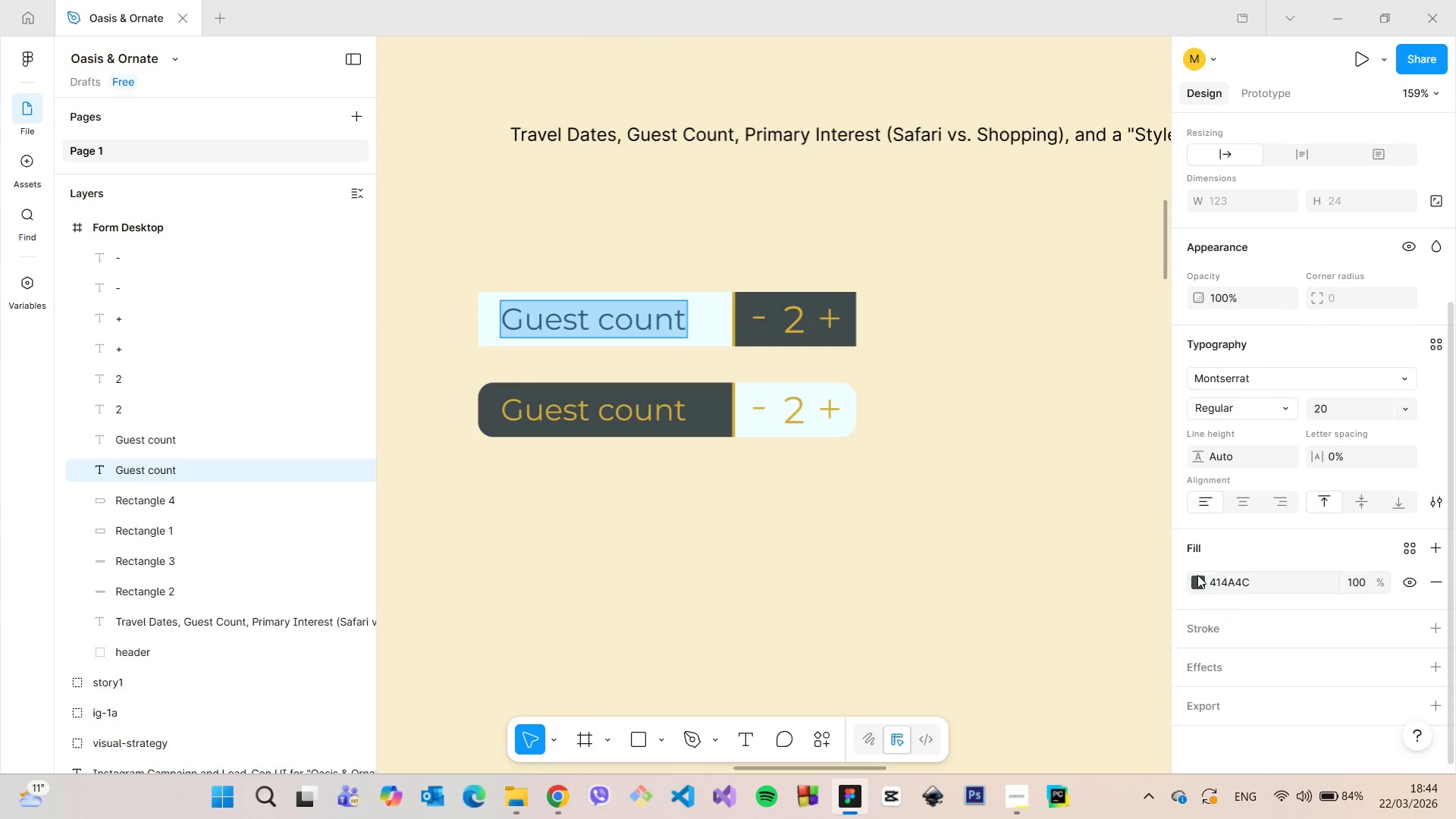 
left_click([1197, 573])
 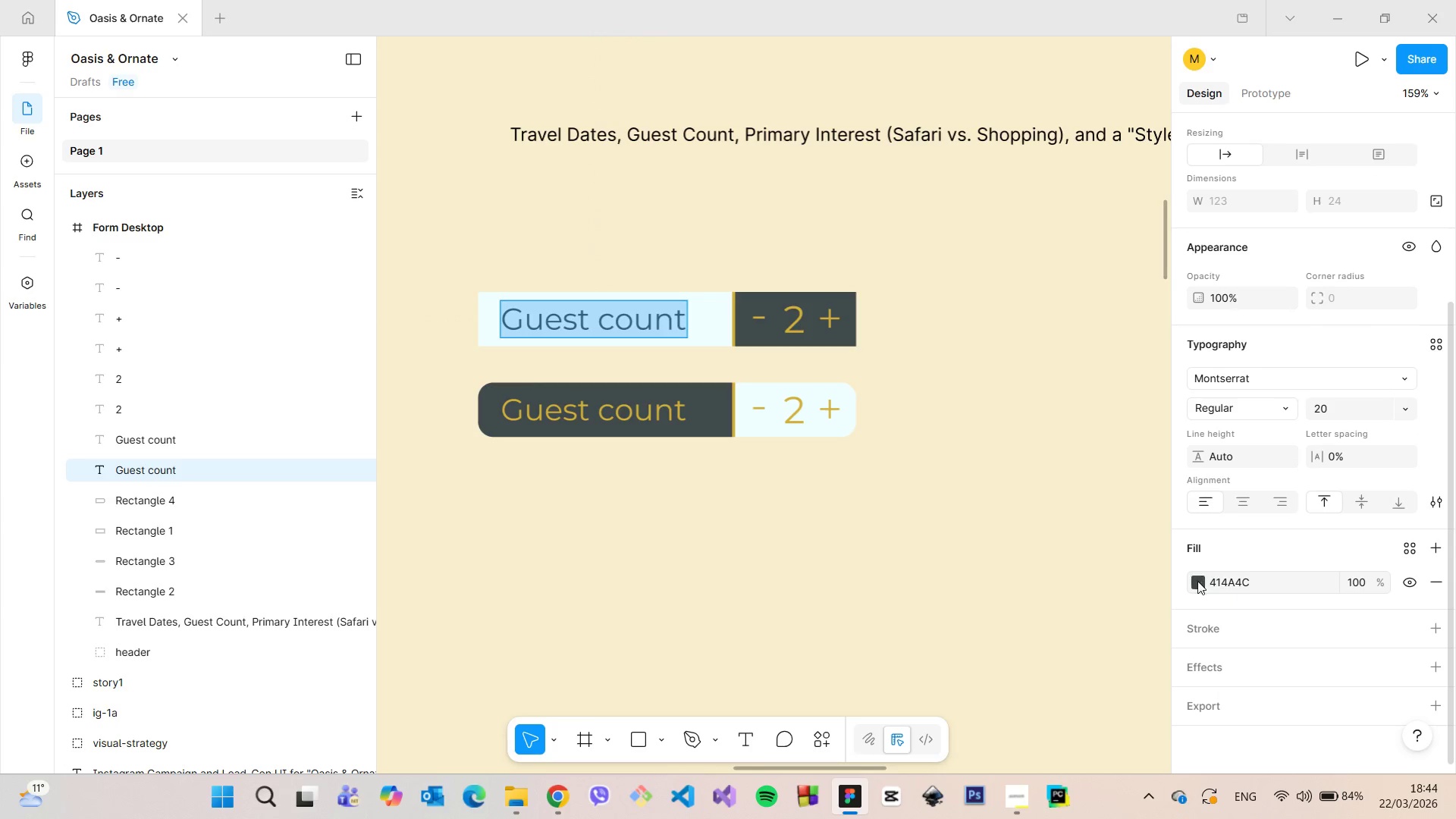 
left_click([1197, 581])
 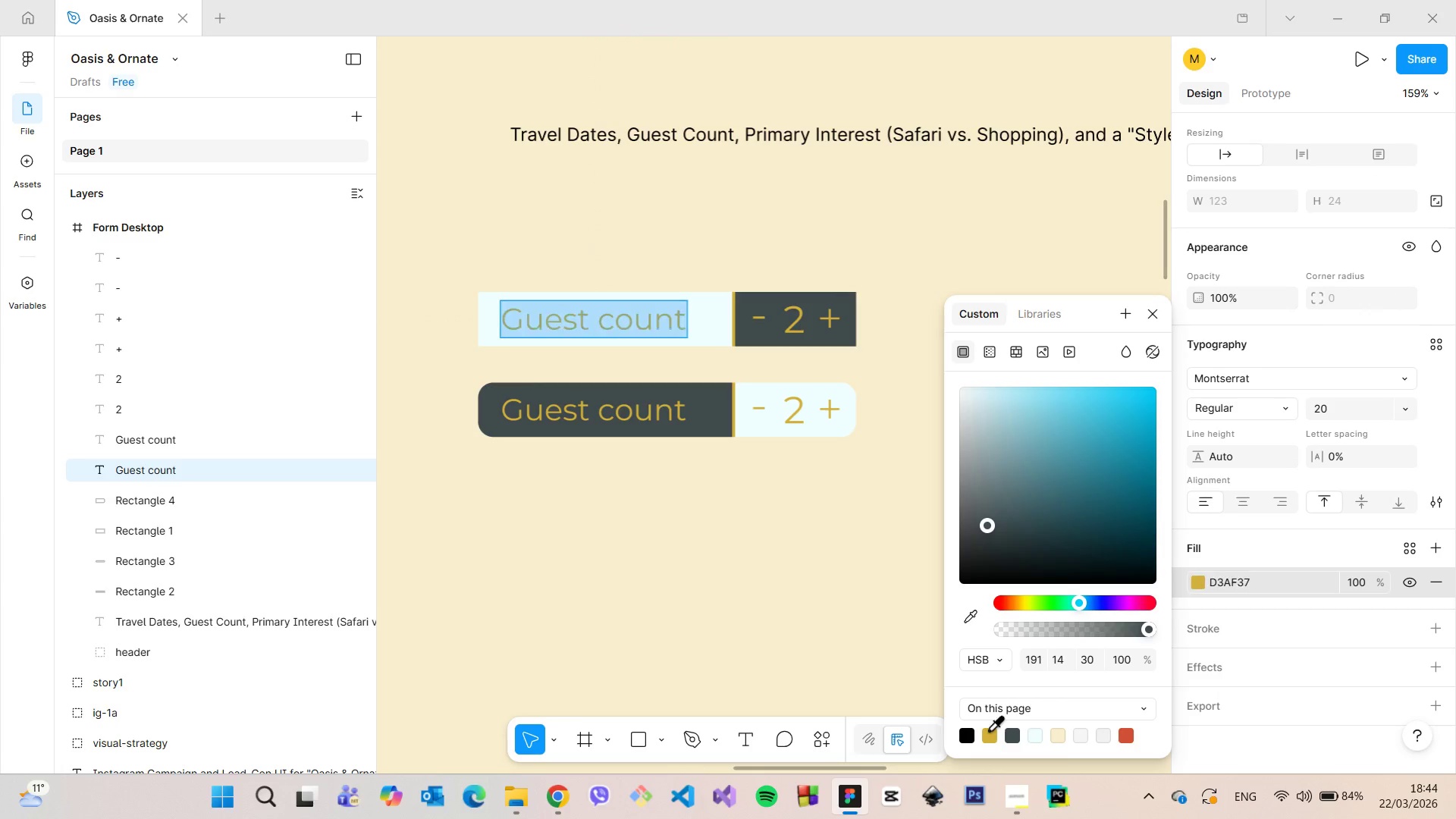 
double_click([793, 595])
 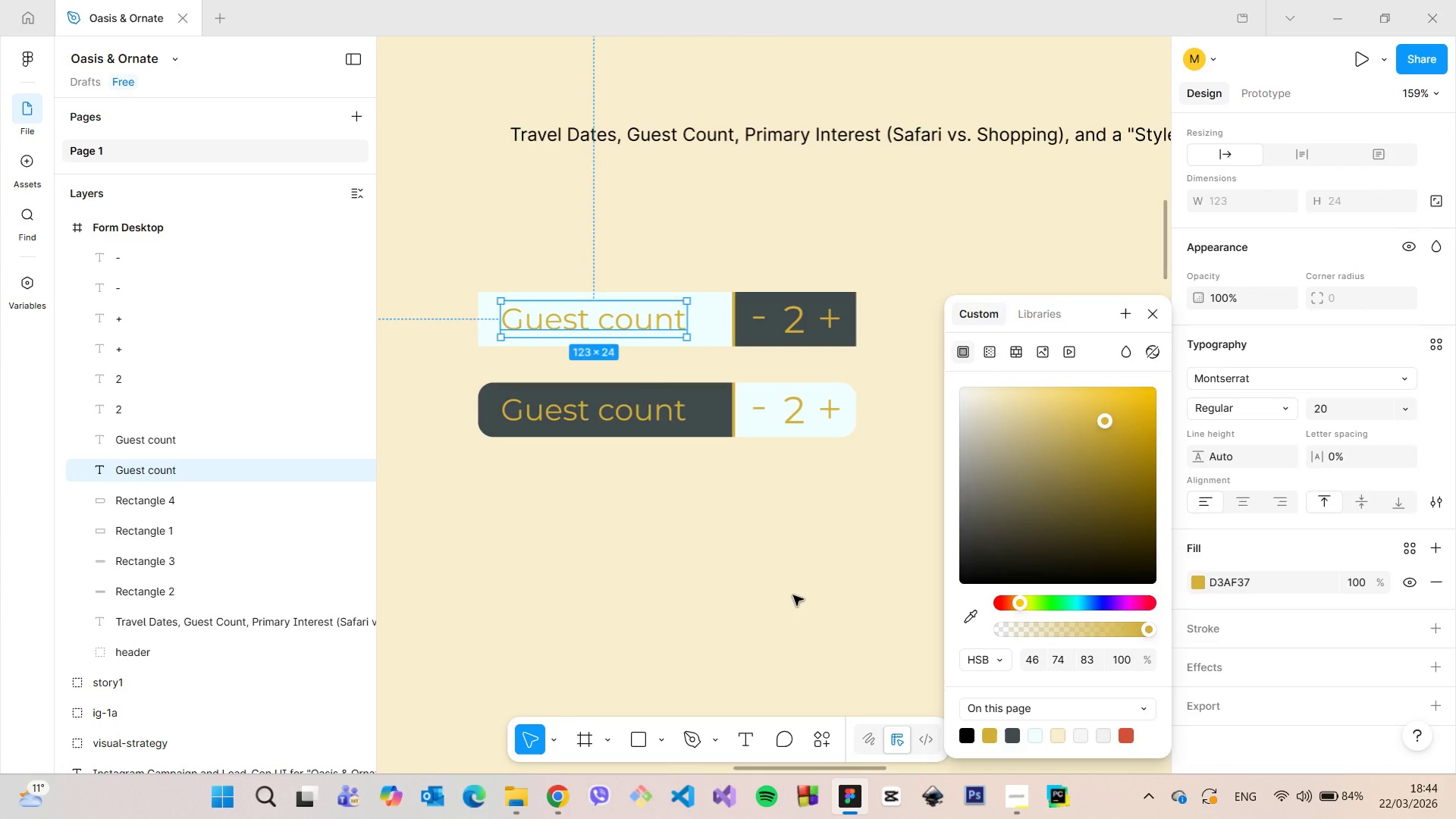 
triple_click([793, 595])
 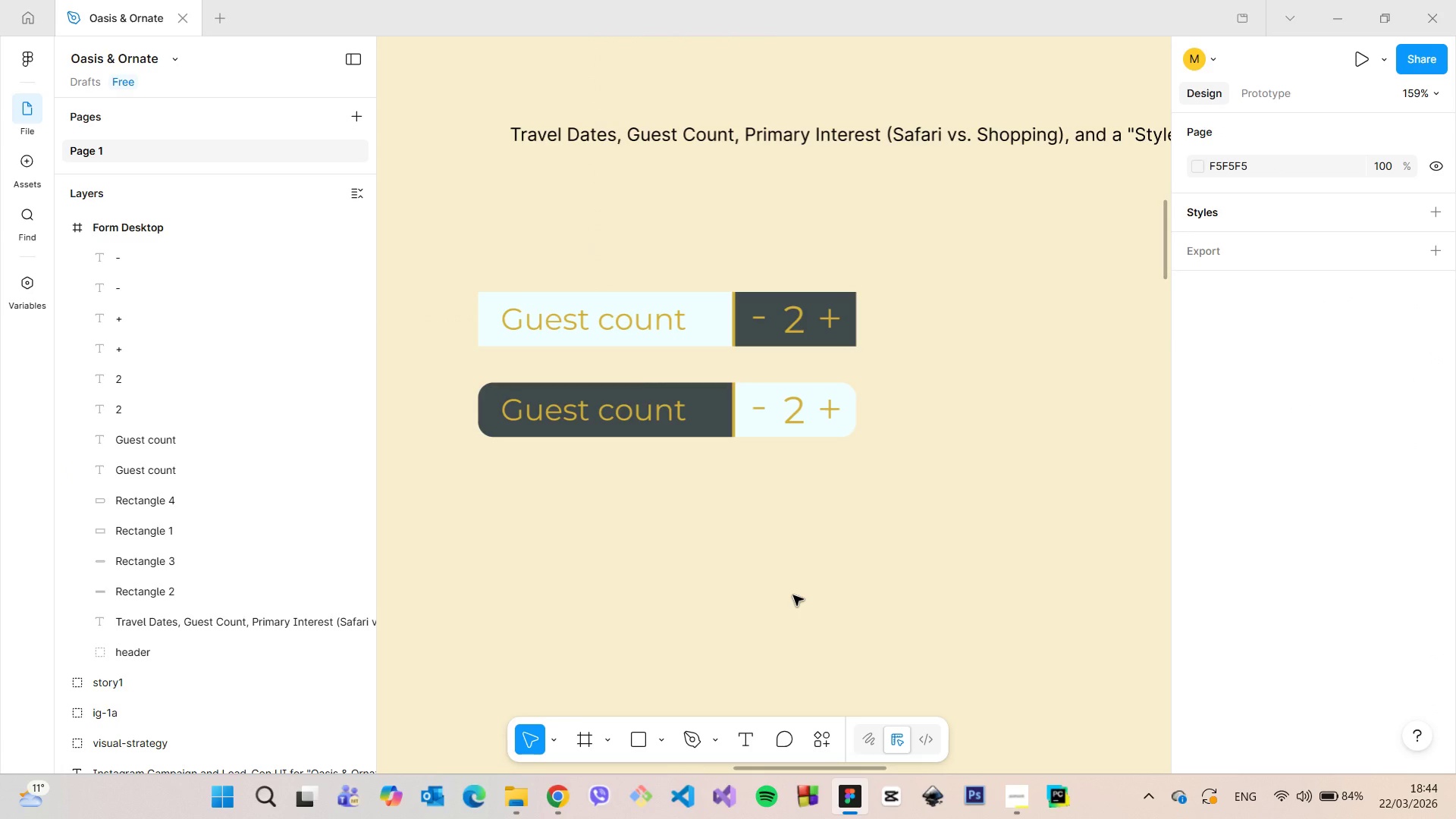 
scroll: coordinate [793, 595], scroll_direction: down, amount: 4.0
 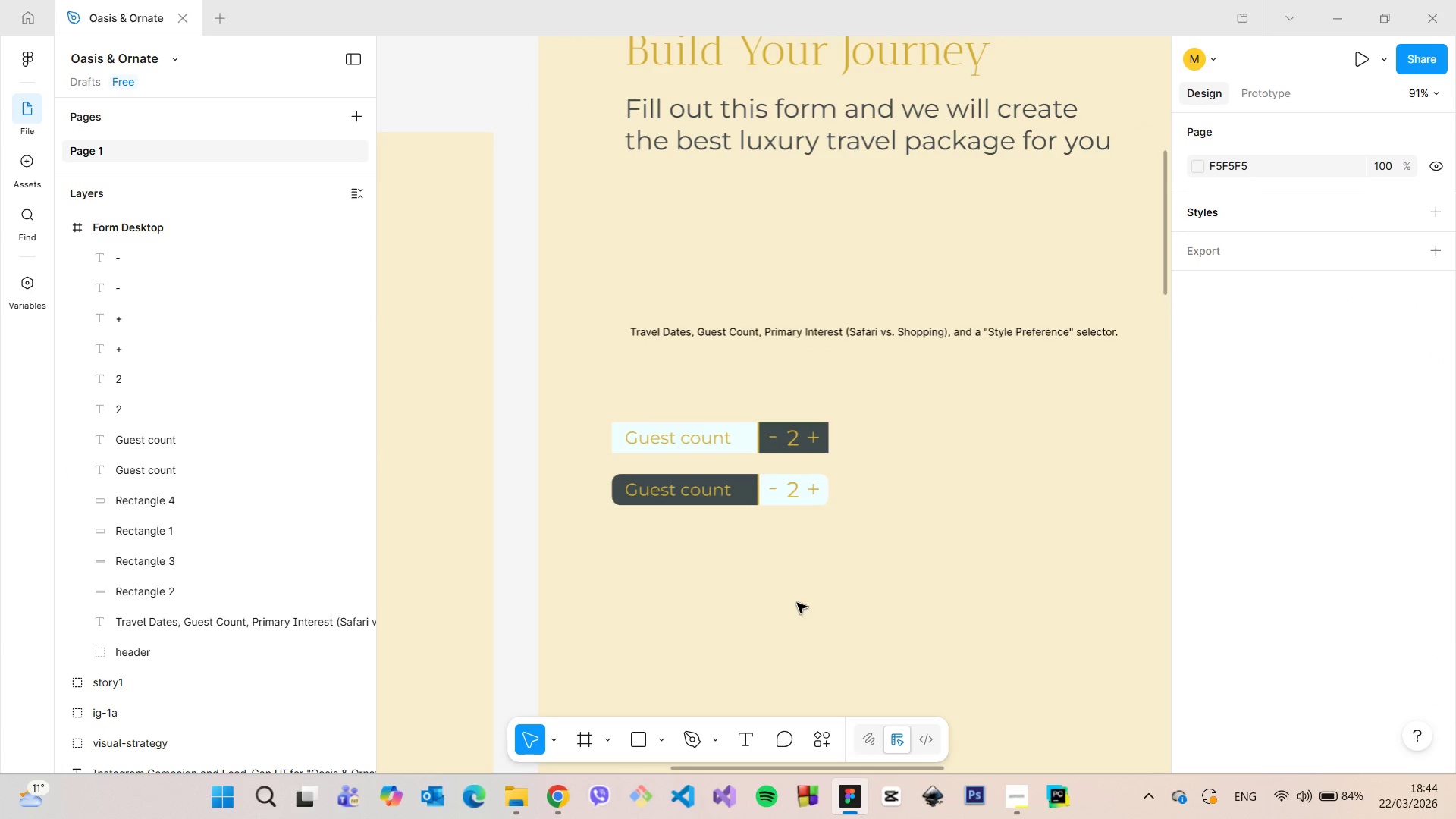 
scroll: coordinate [748, 534], scroll_direction: up, amount: 5.0
 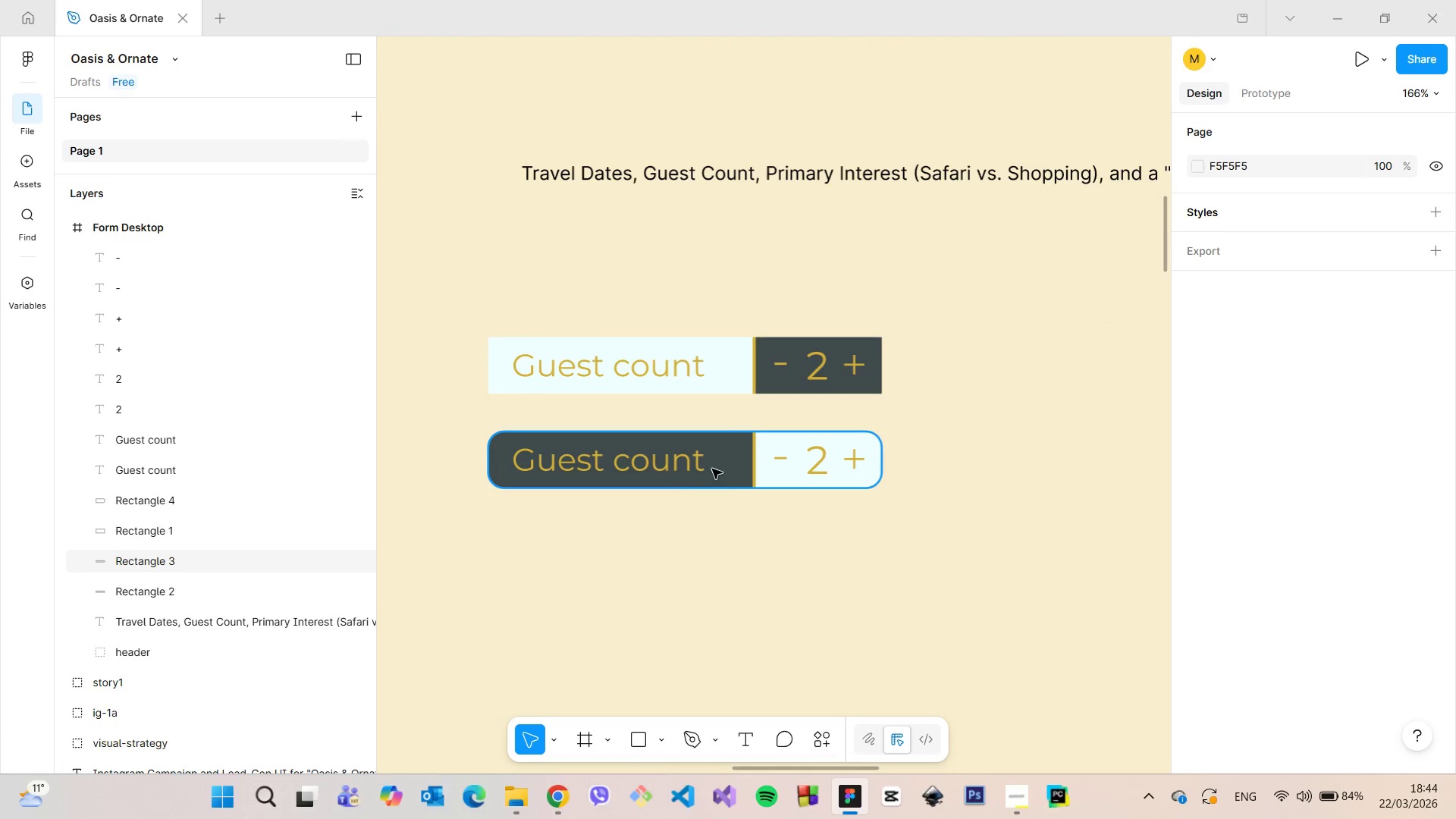 
left_click([725, 477])
 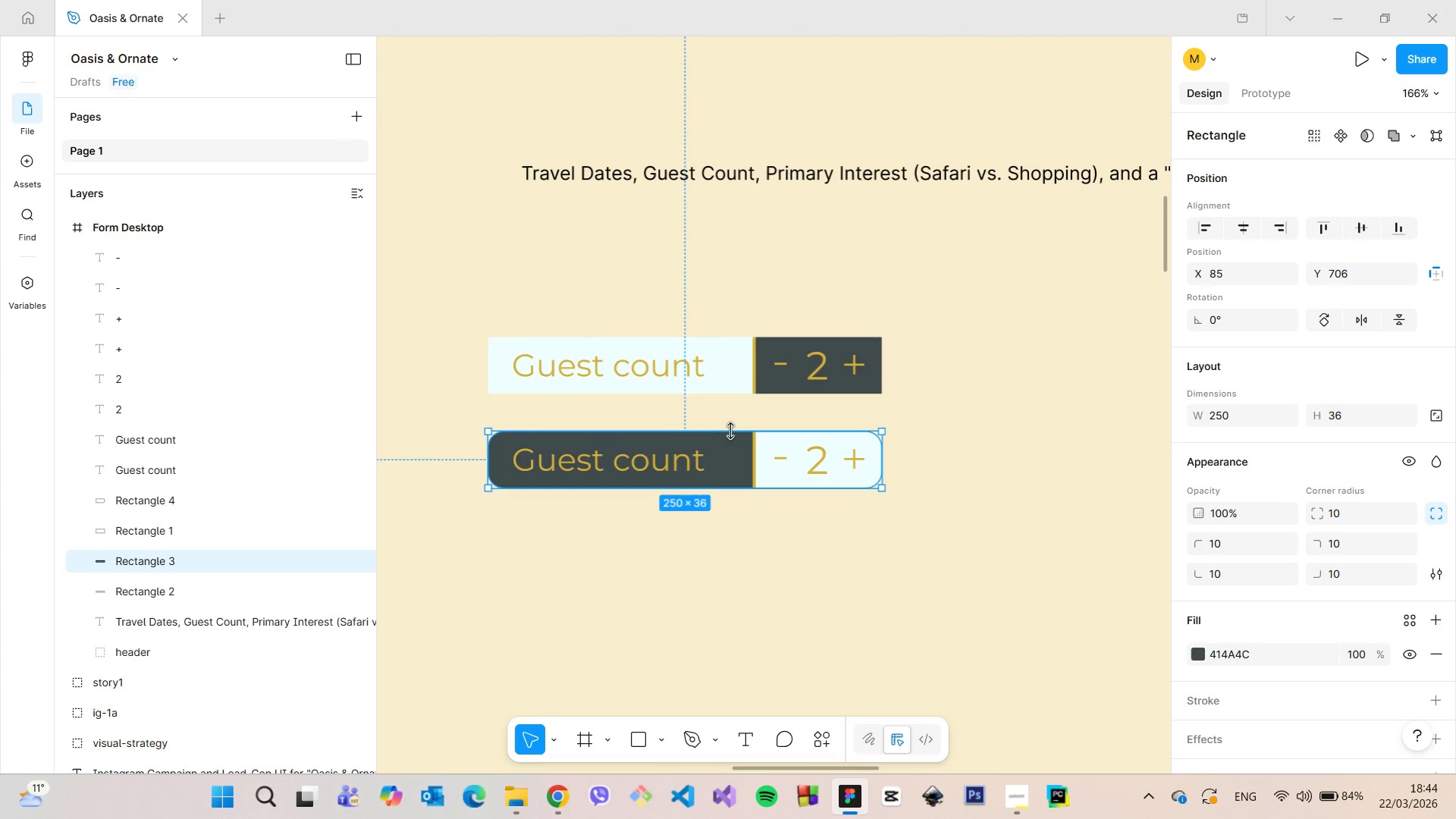 
left_click_drag(start_coordinate=[731, 431], to_coordinate=[730, 422])
 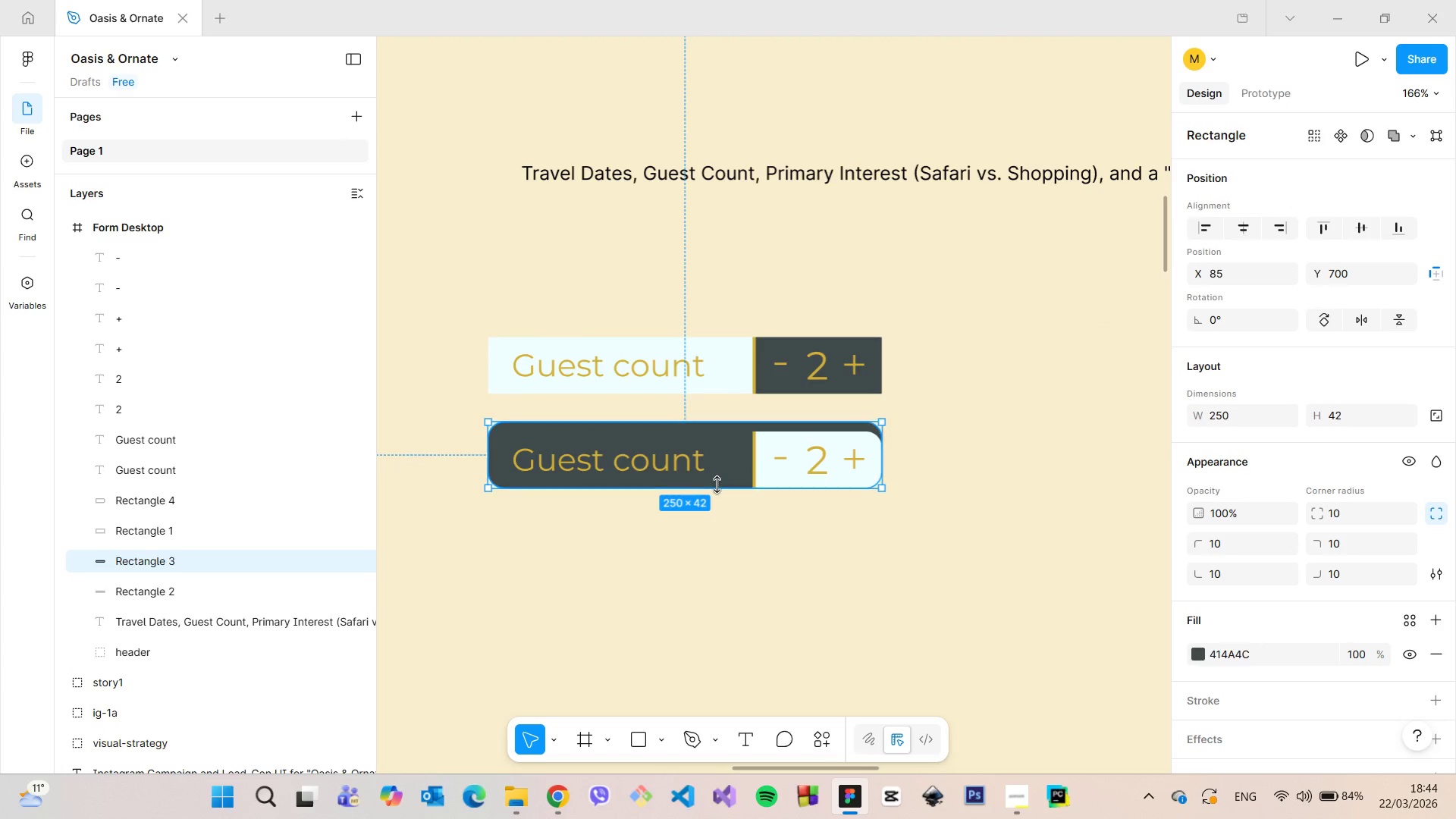 
left_click_drag(start_coordinate=[717, 485], to_coordinate=[720, 498])
 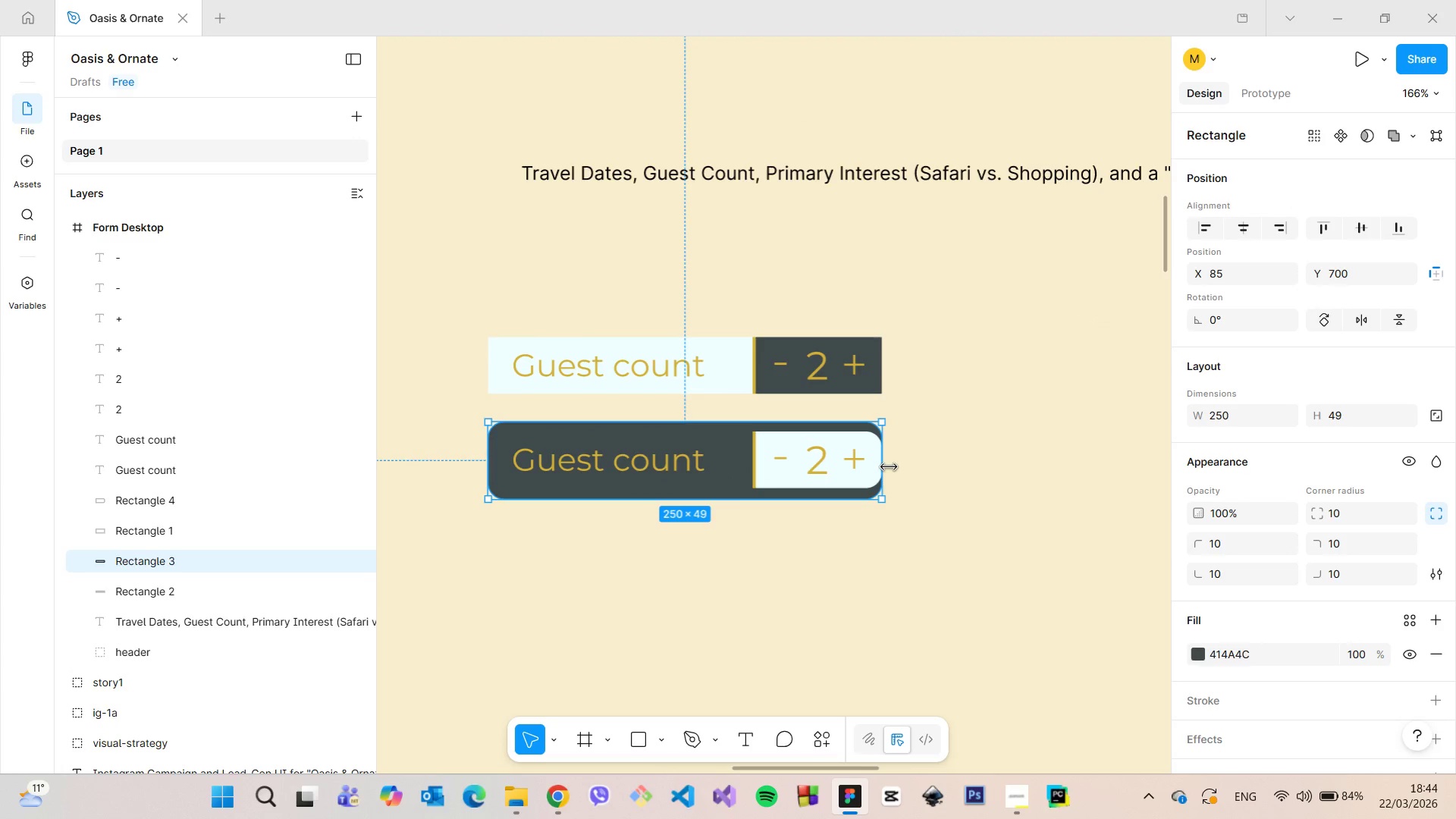 
left_click_drag(start_coordinate=[886, 467], to_coordinate=[895, 468])
 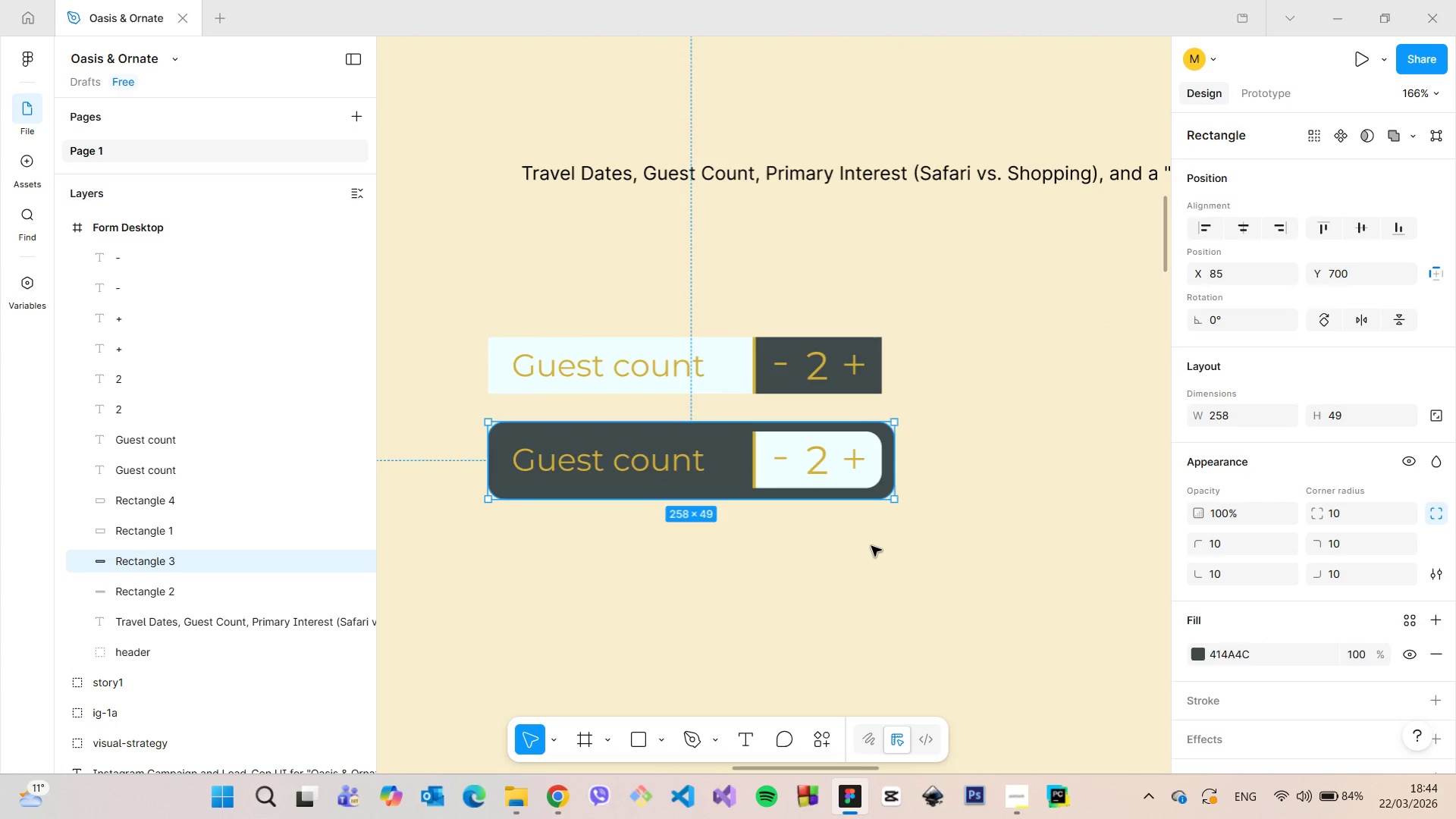 
left_click([871, 546])
 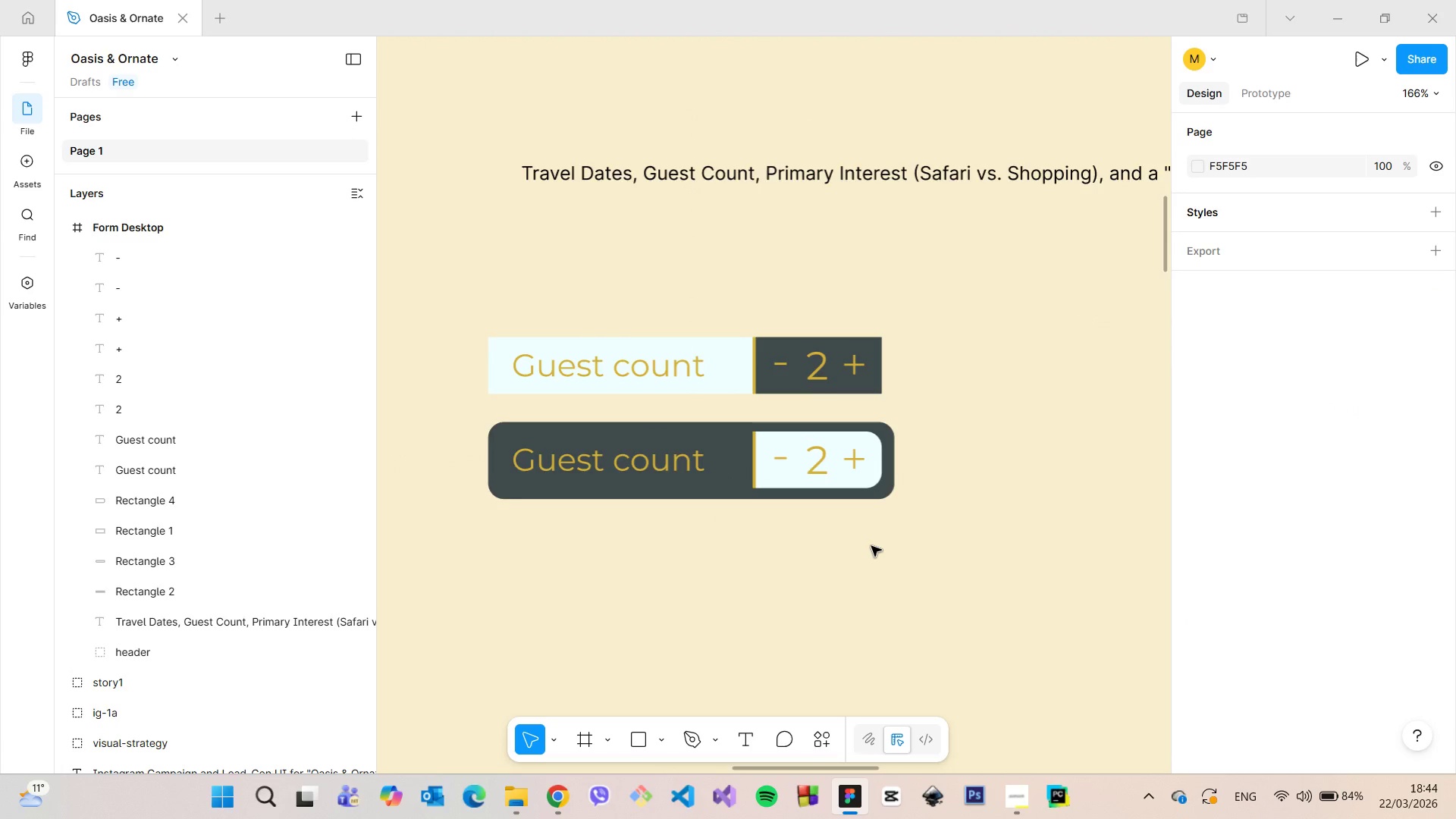 
scroll: coordinate [873, 548], scroll_direction: down, amount: 6.0
 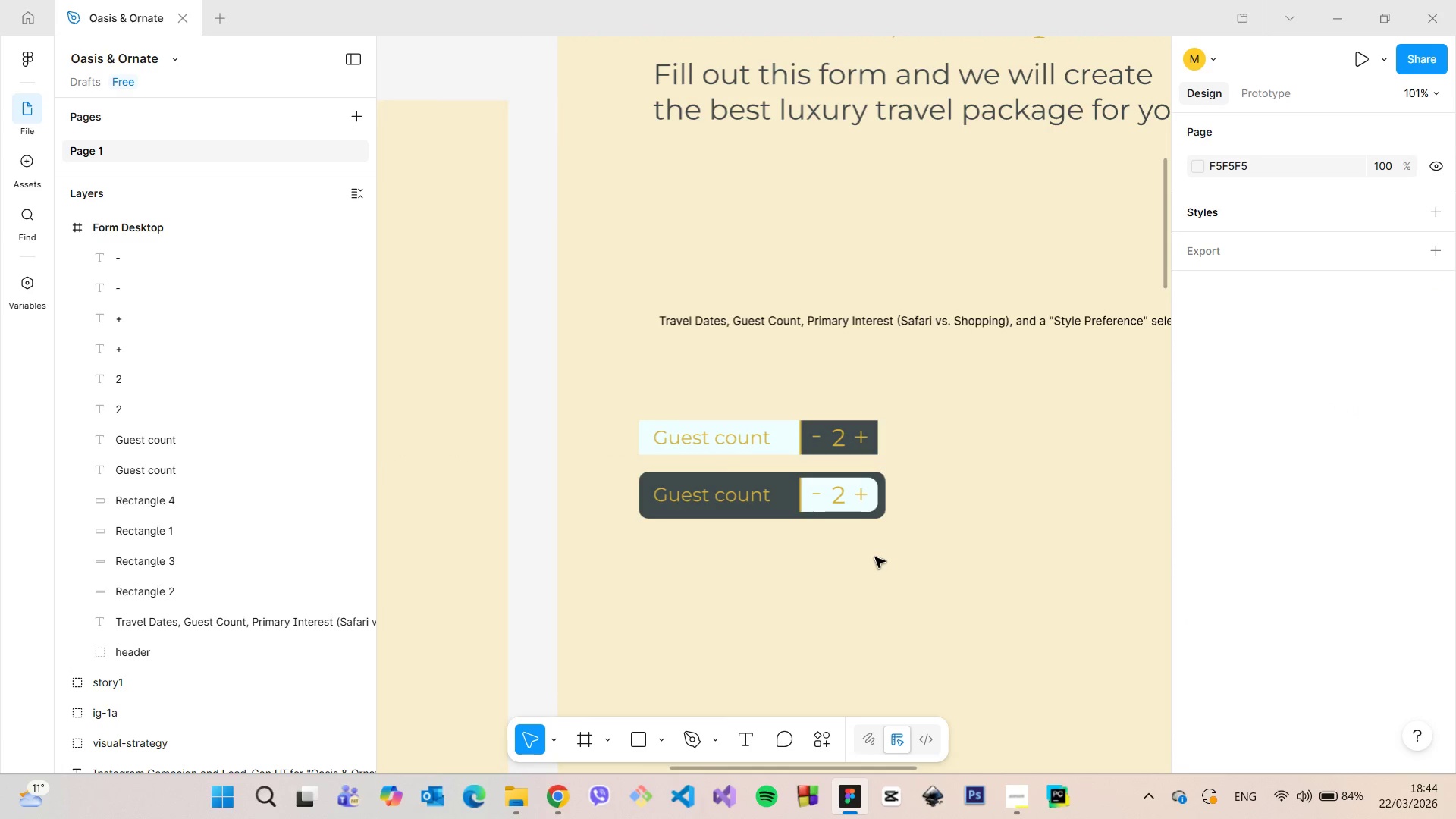 
scroll: coordinate [787, 566], scroll_direction: up, amount: 15.0
 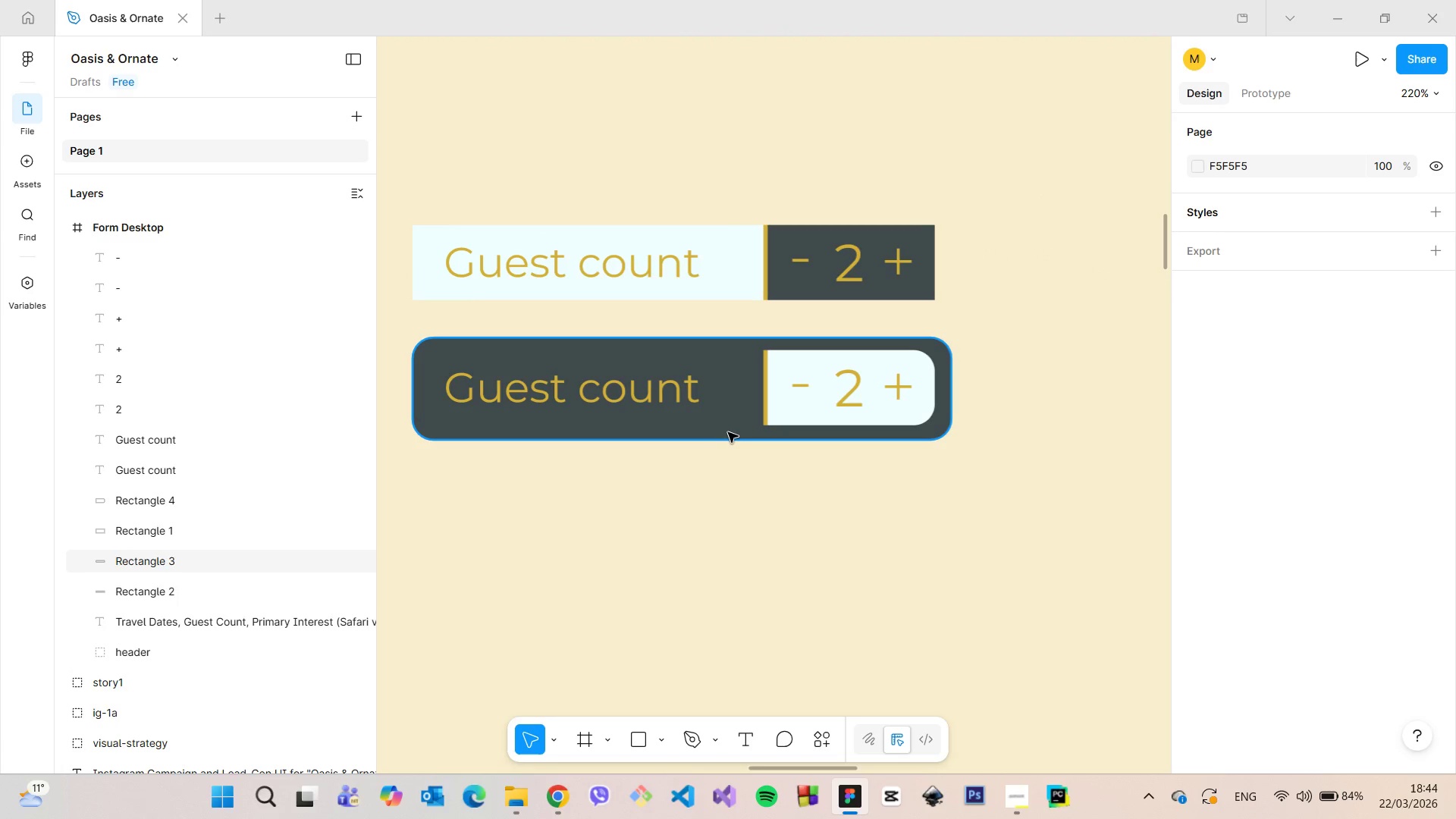 
left_click([728, 432])
 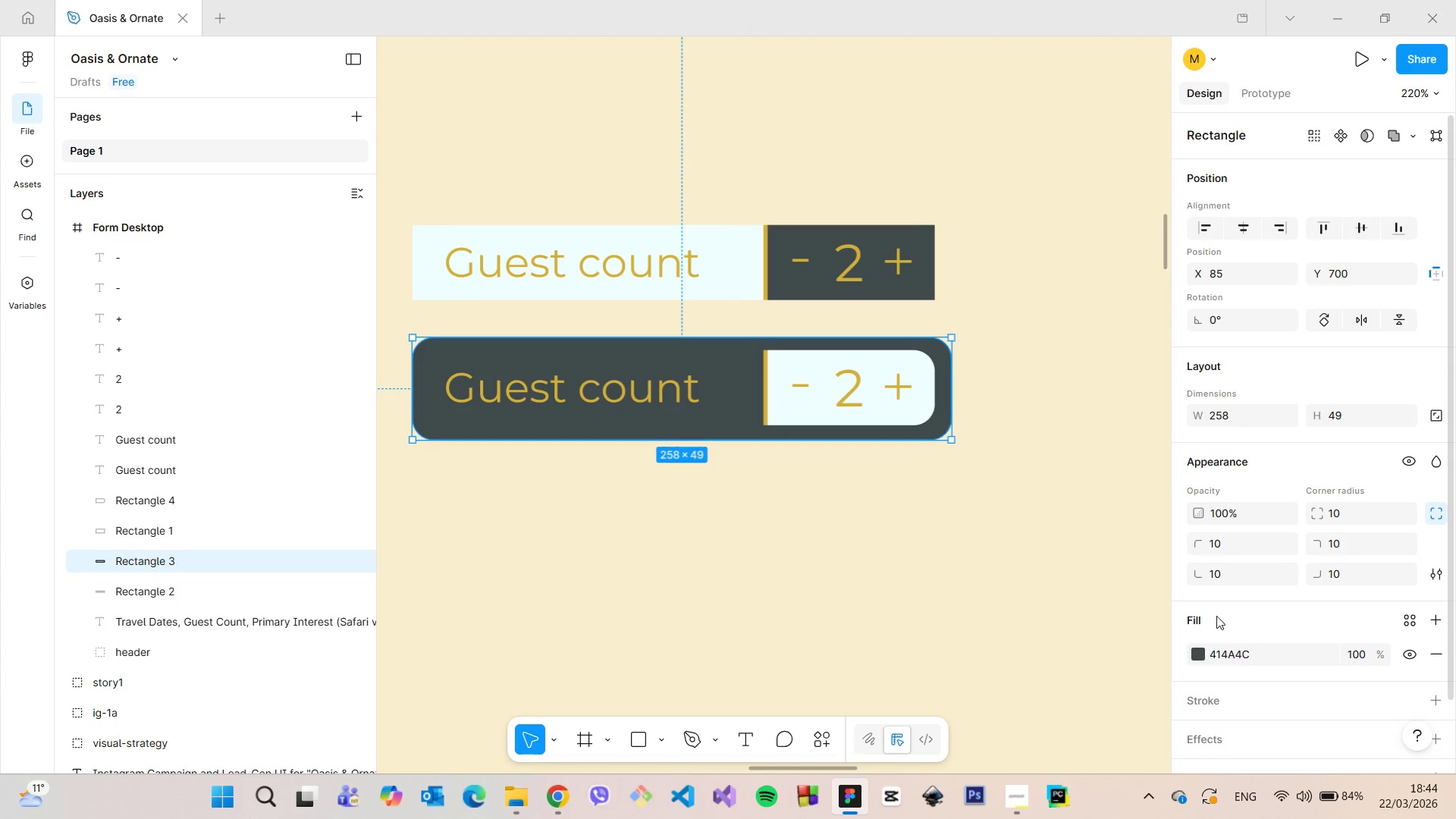 
left_click([1197, 649])
 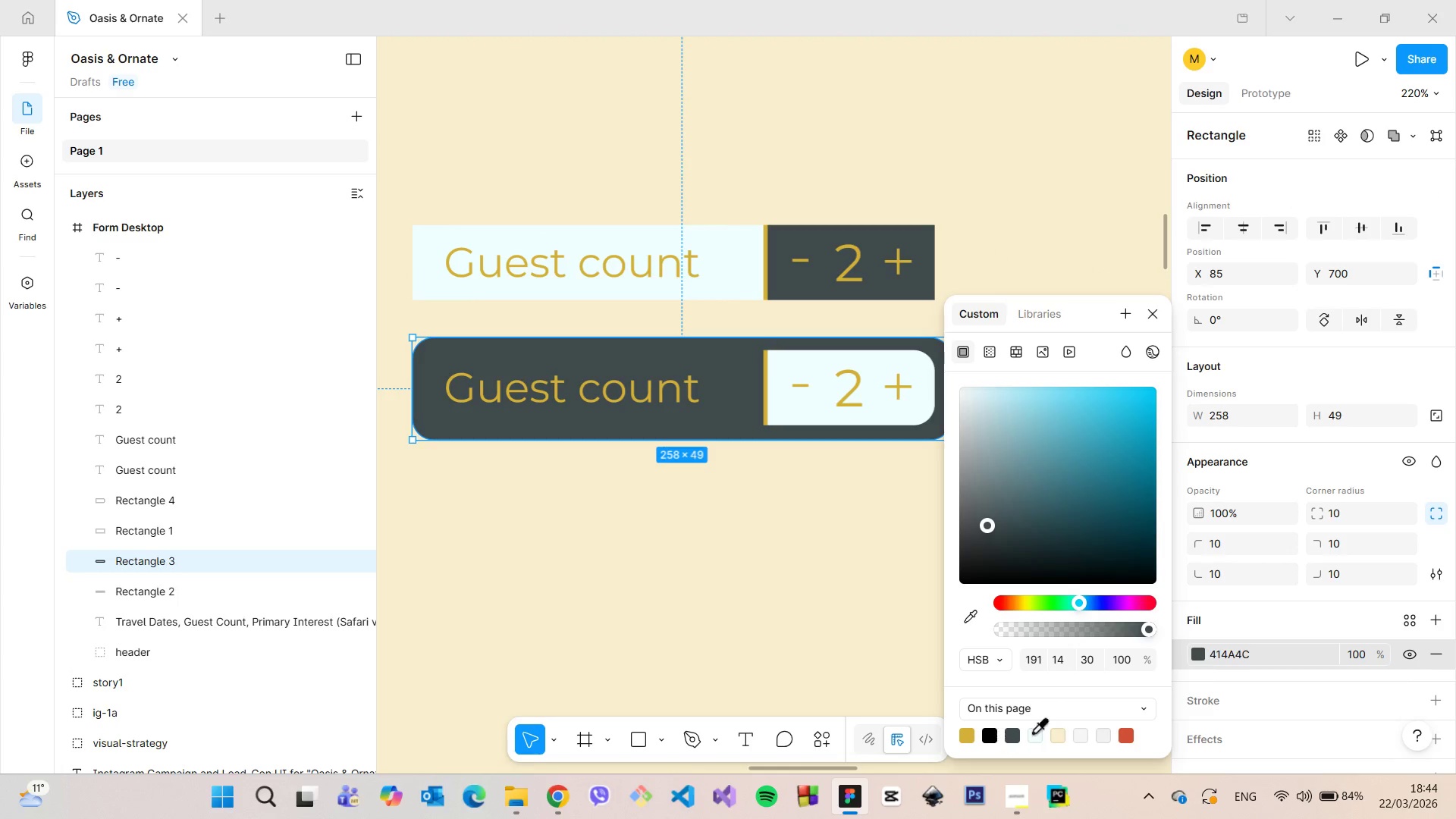 
left_click([1035, 732])
 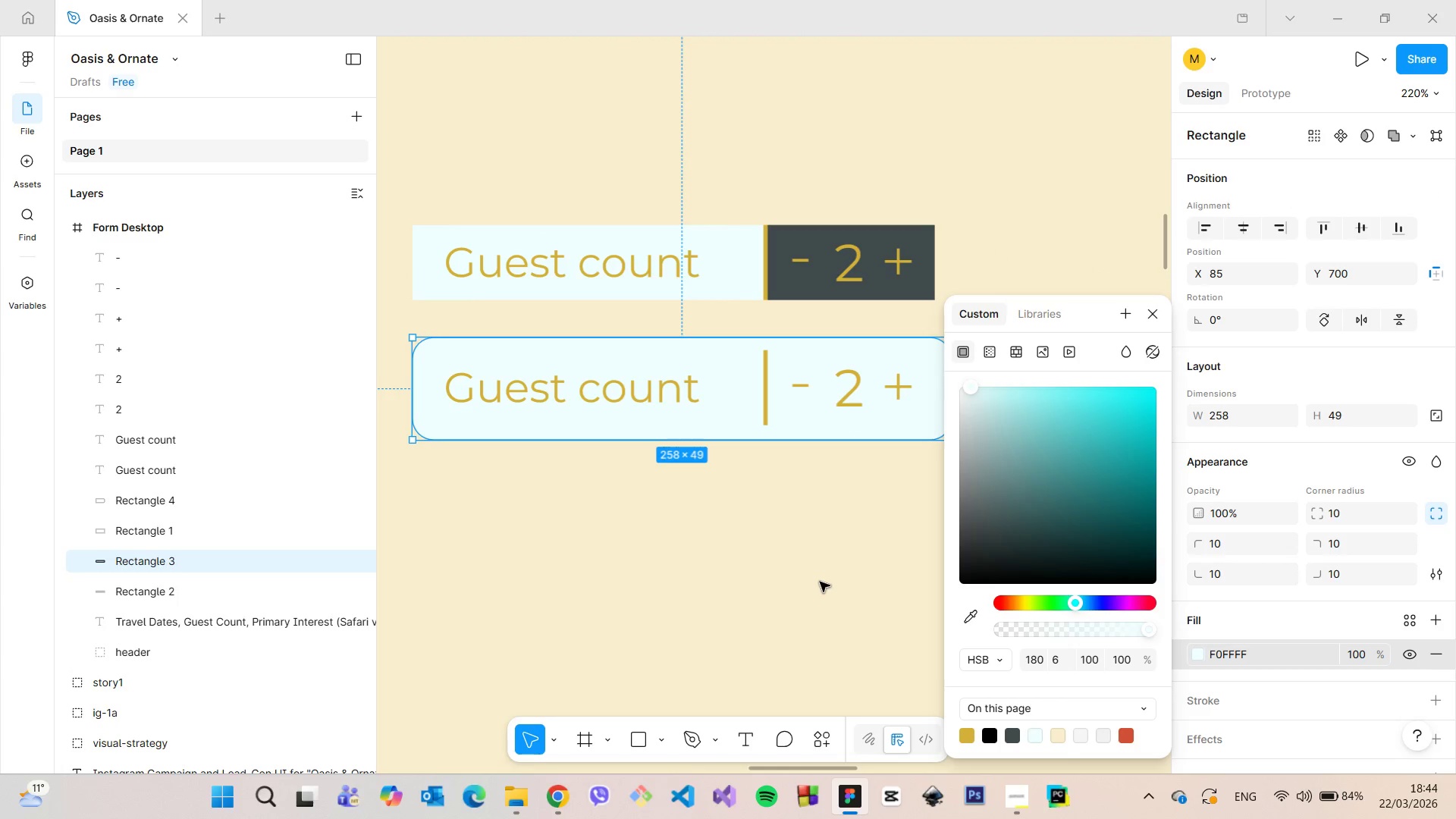 
left_click([820, 582])
 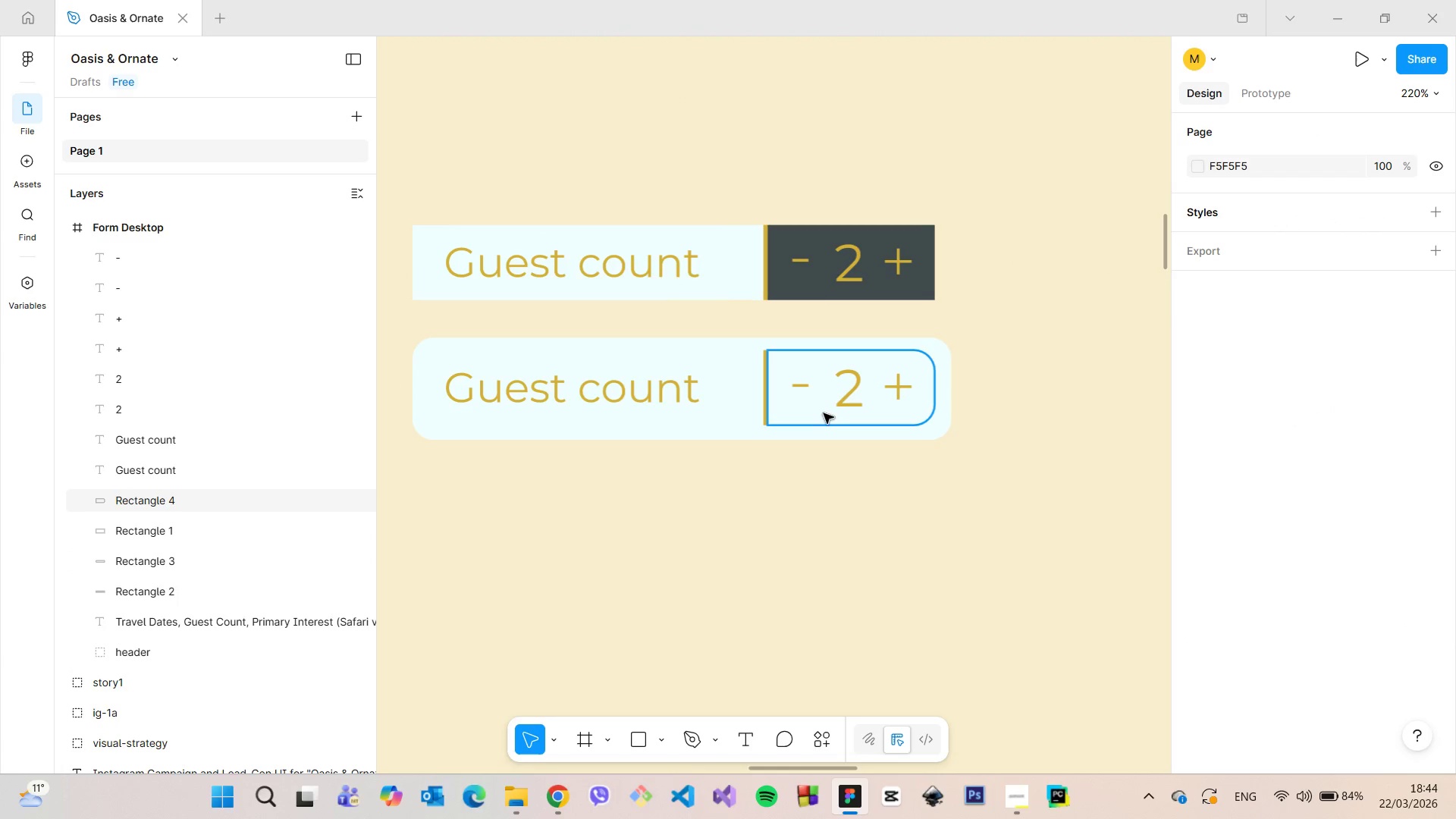 
left_click([823, 413])
 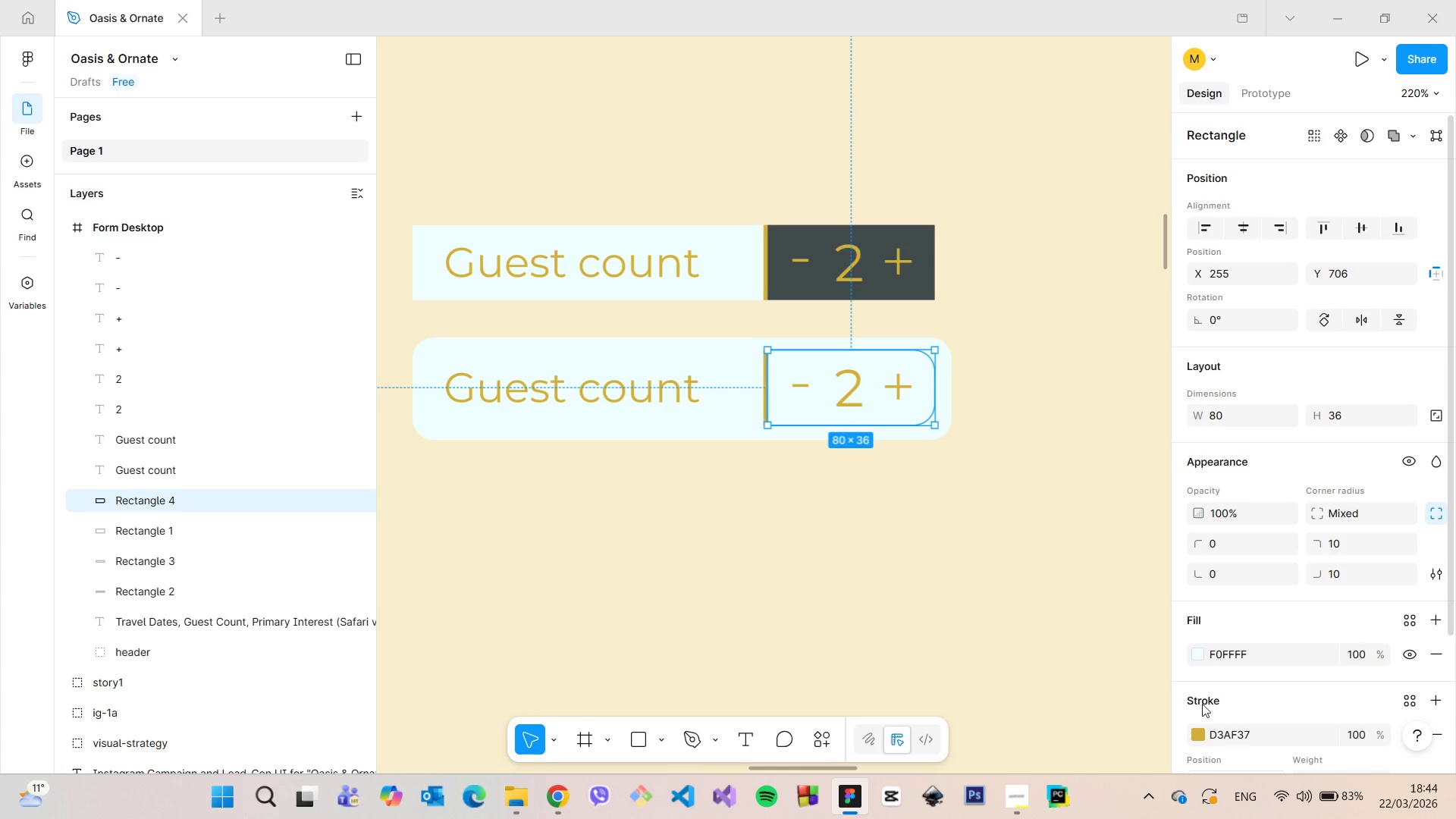 
left_click([1200, 652])
 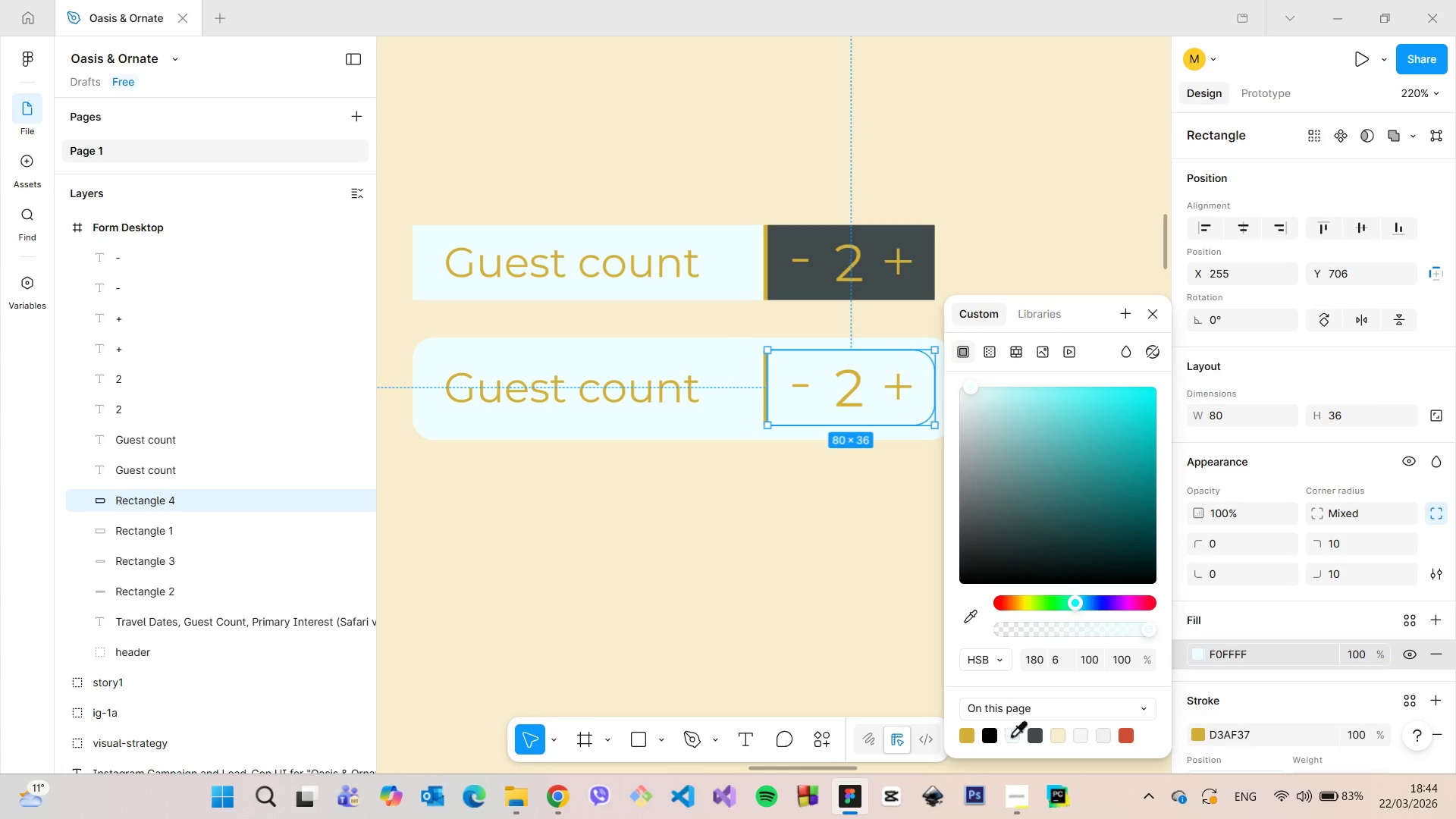 
left_click([1032, 734])
 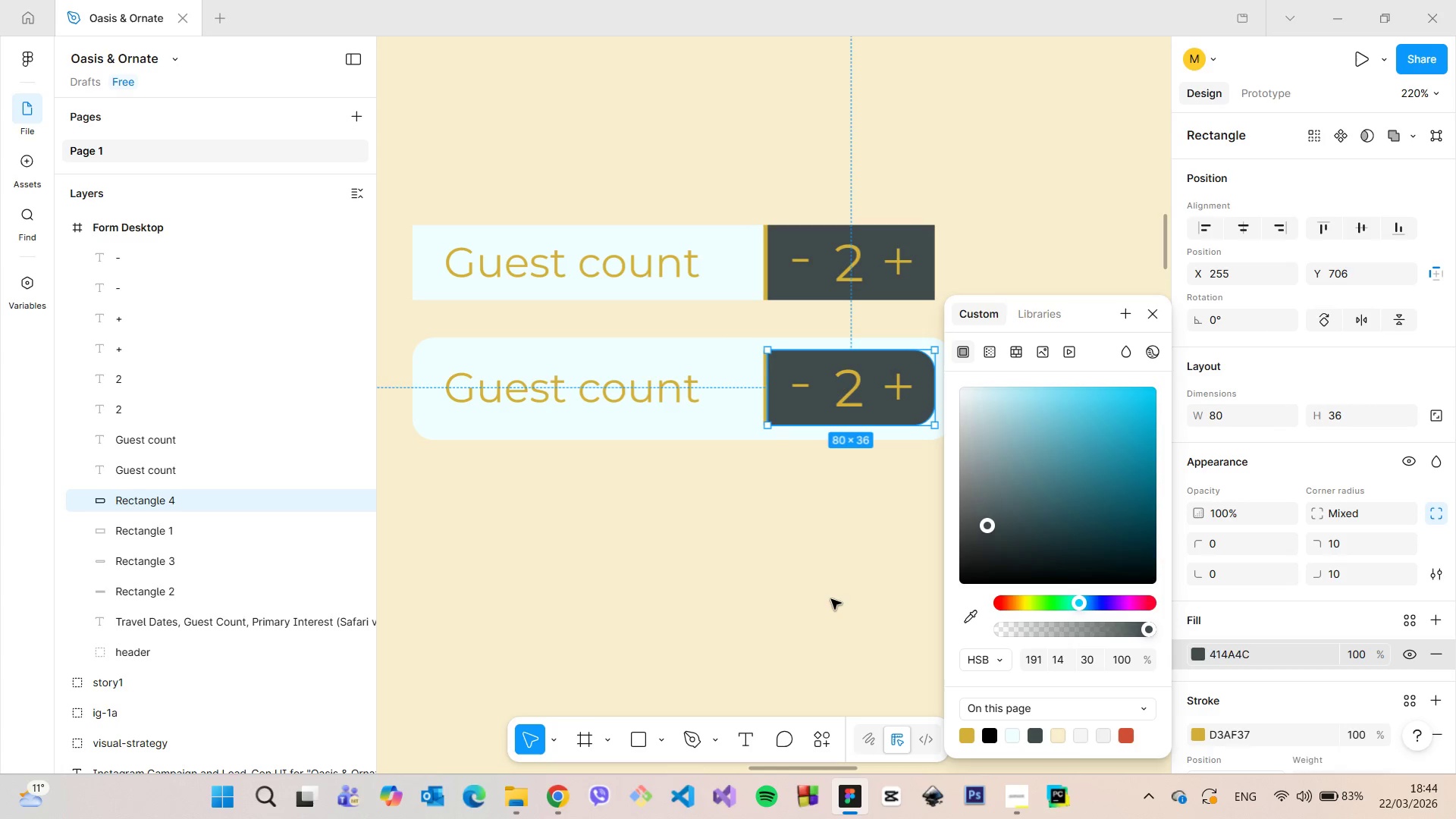 
left_click([831, 599])
 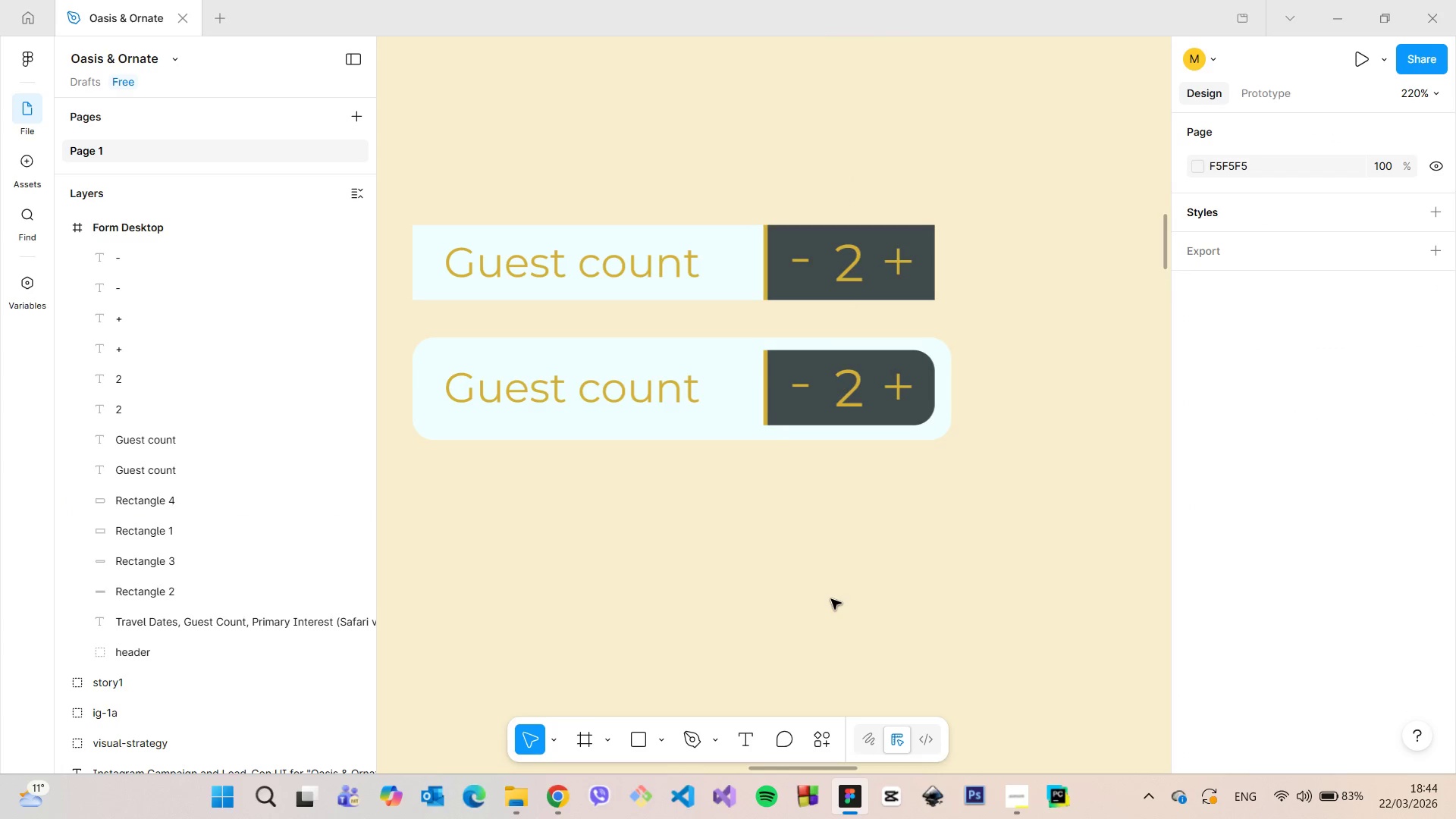 
scroll: coordinate [831, 599], scroll_direction: down, amount: 7.0
 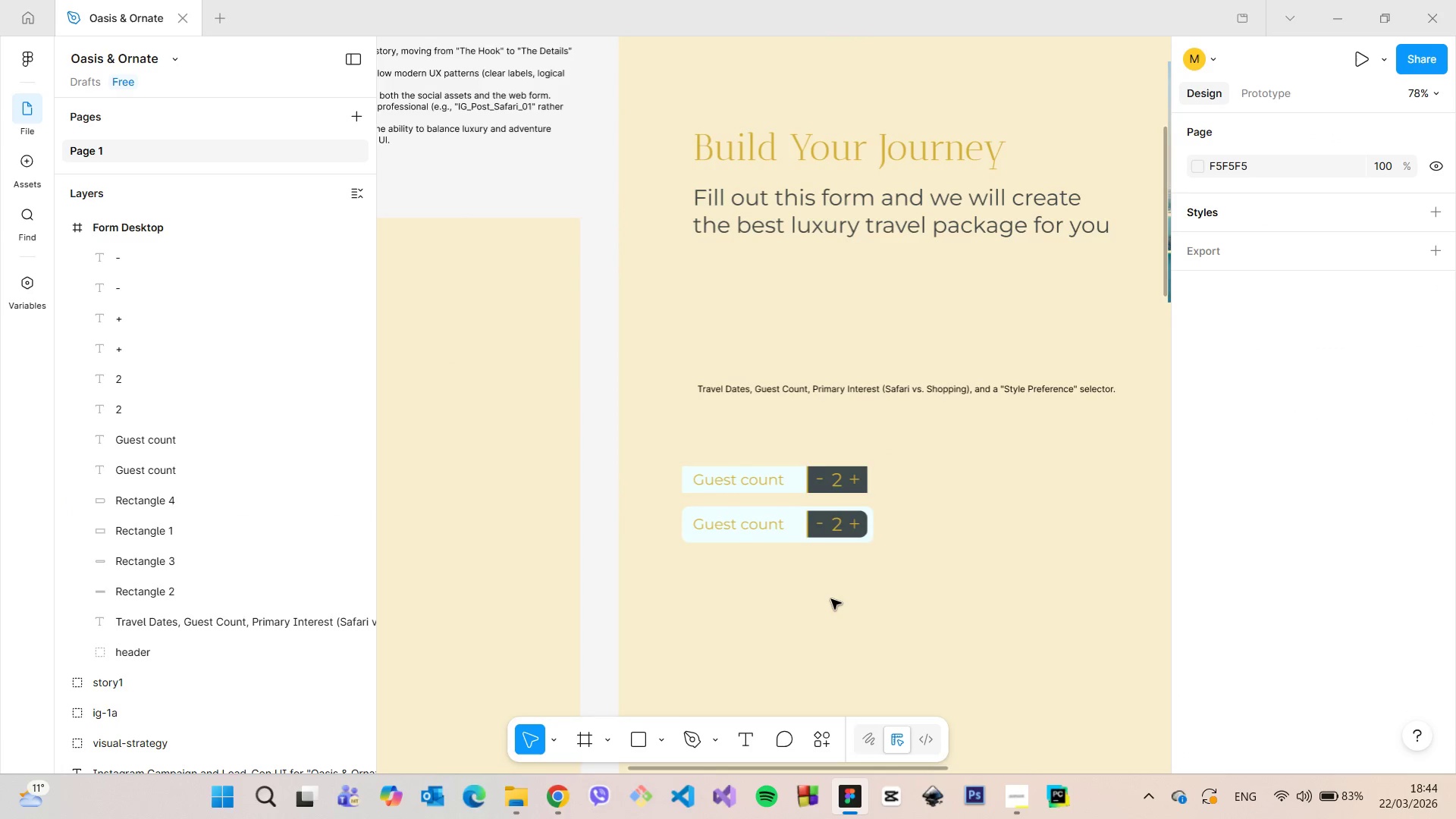 
scroll: coordinate [831, 599], scroll_direction: up, amount: 8.0
 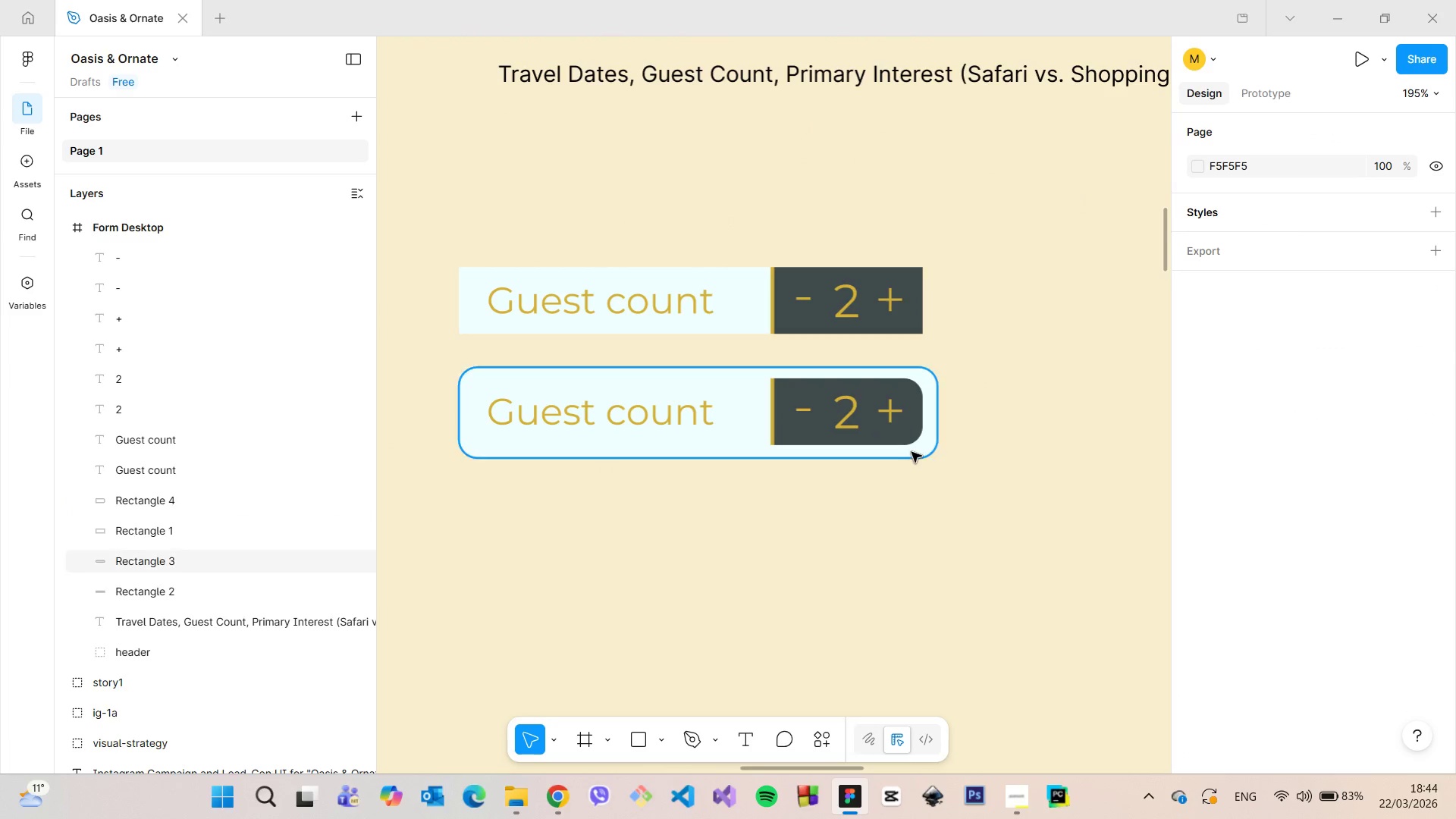 
left_click([921, 449])
 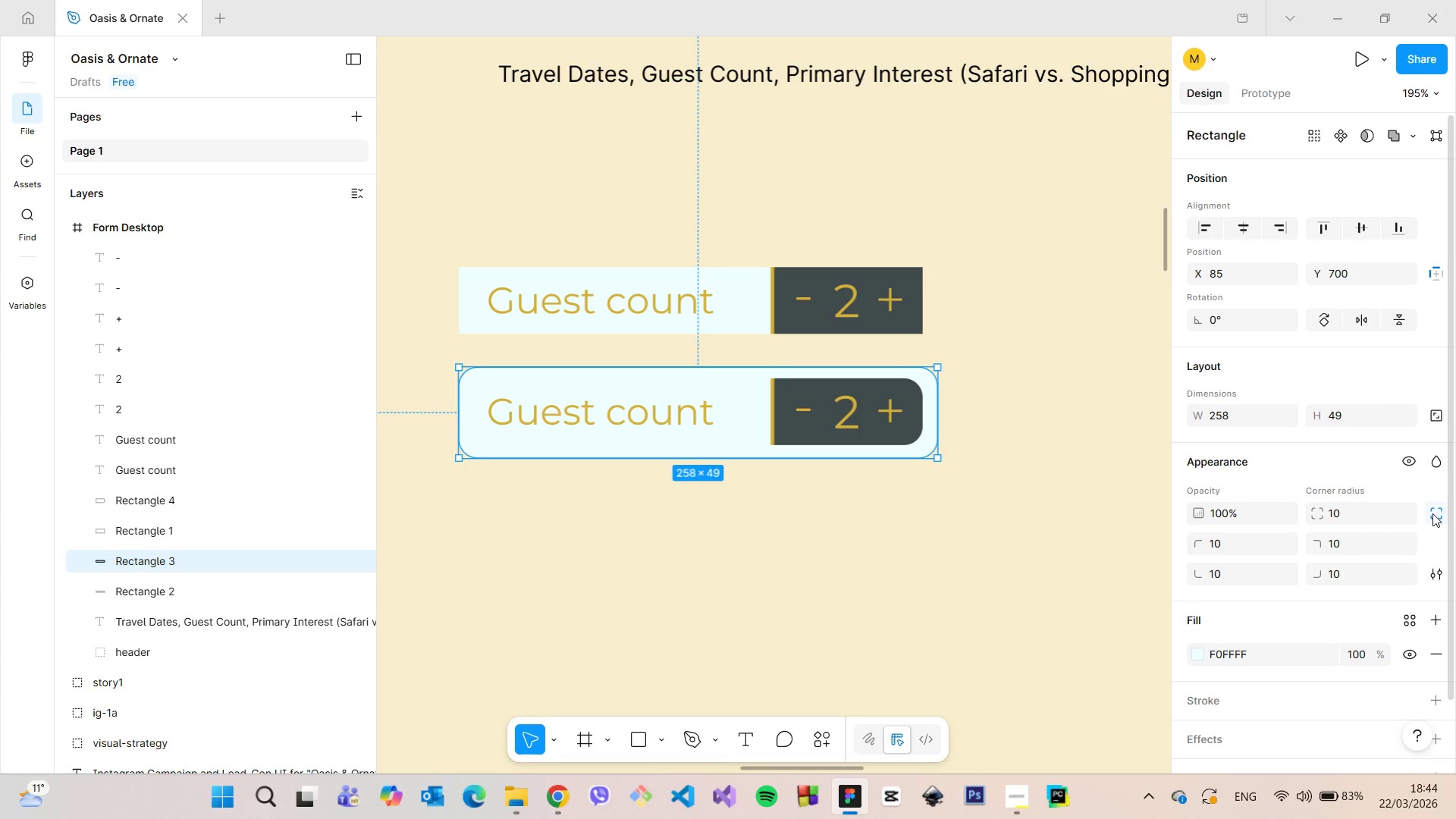 
double_click([1363, 521])
 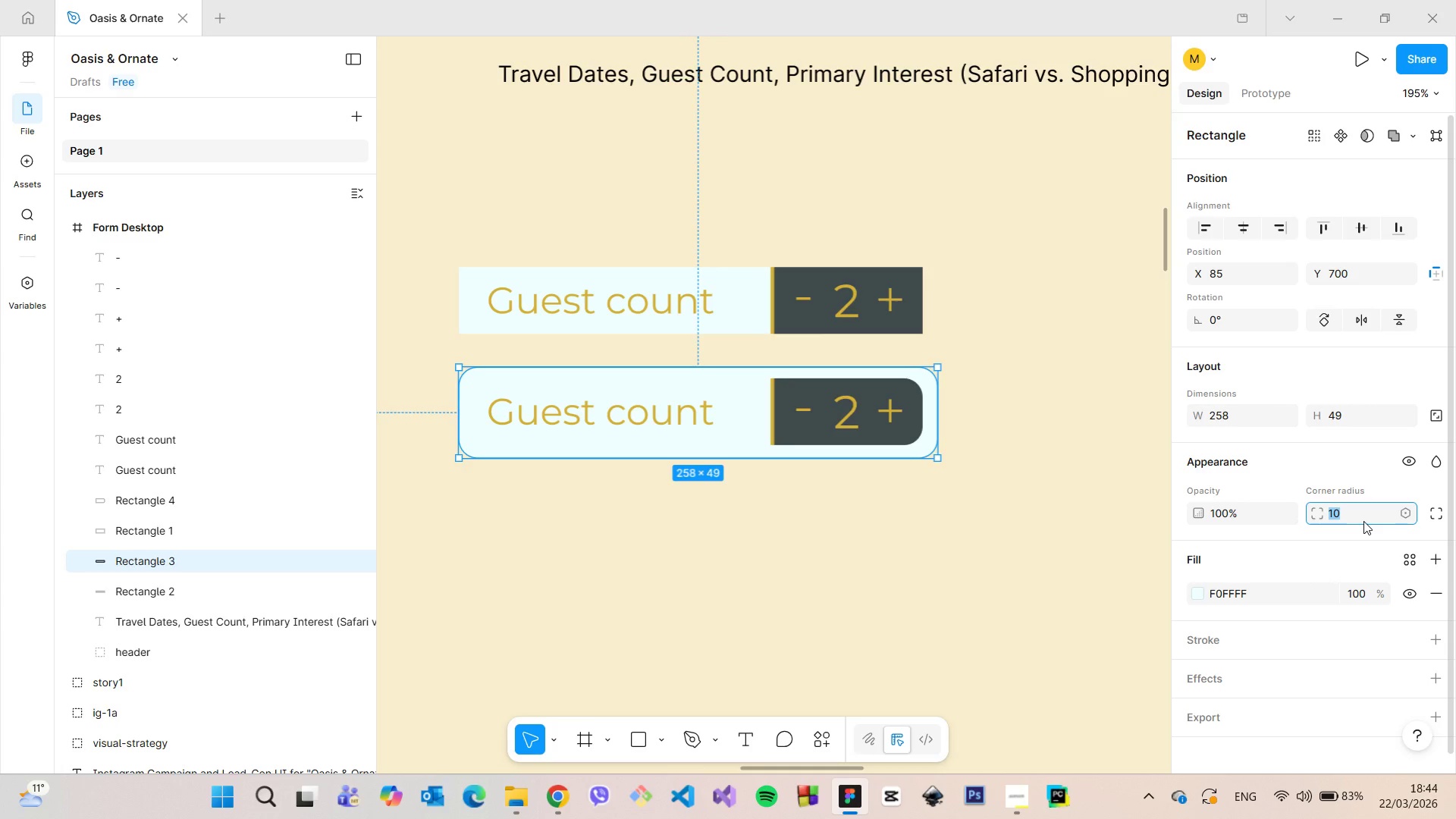 
key(0)
 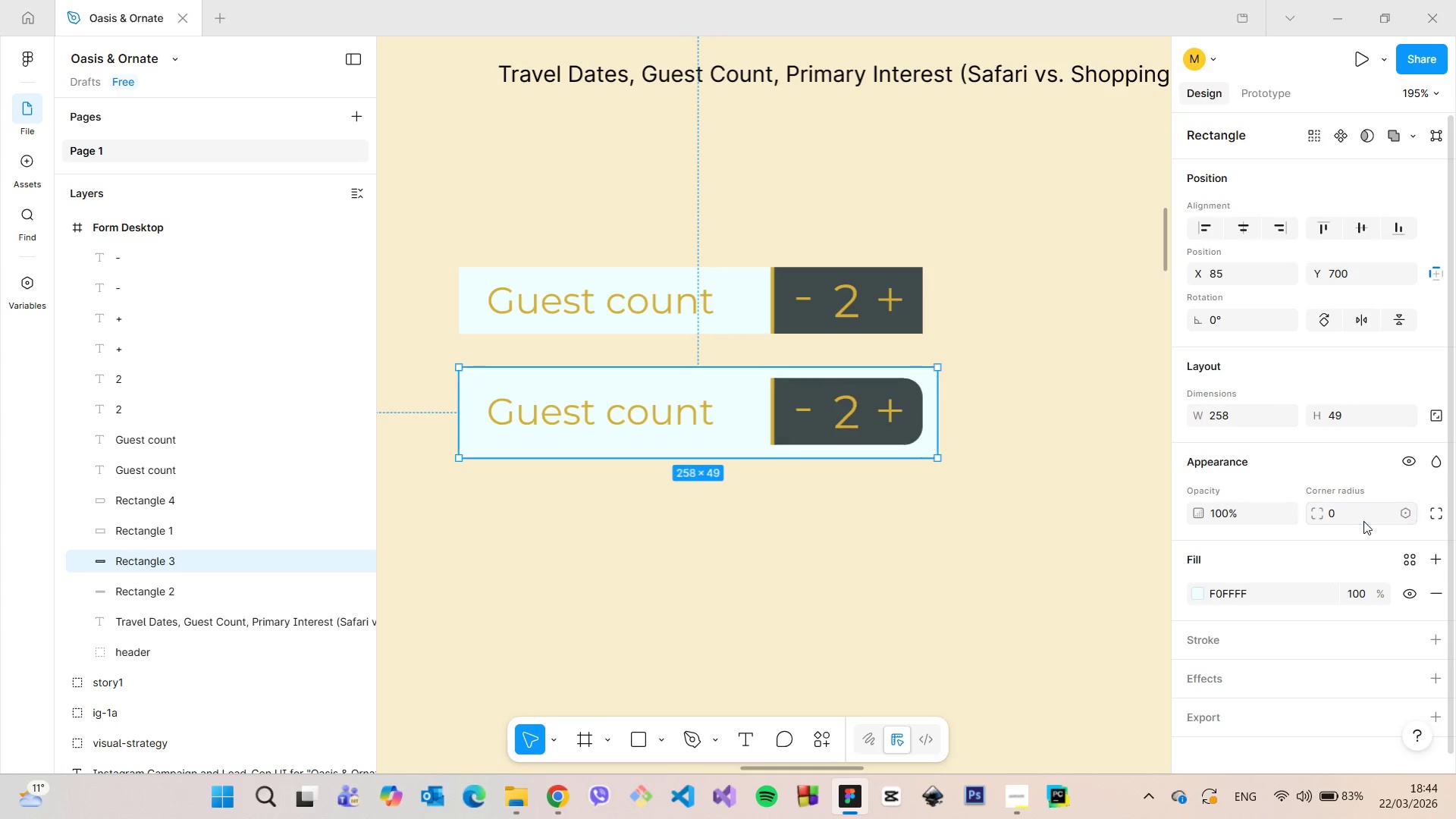 
key(Enter)
 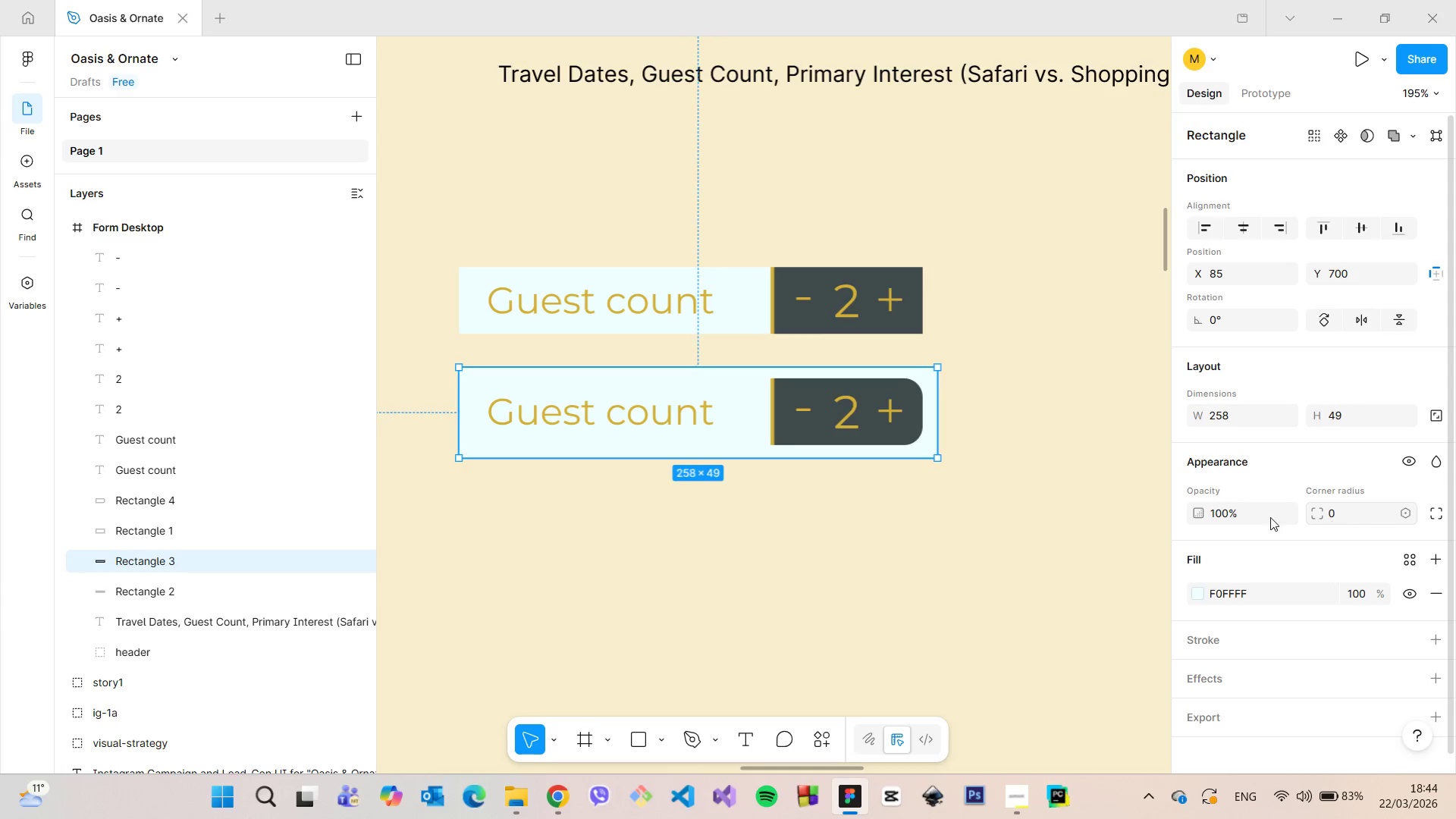 
left_click([1106, 540])
 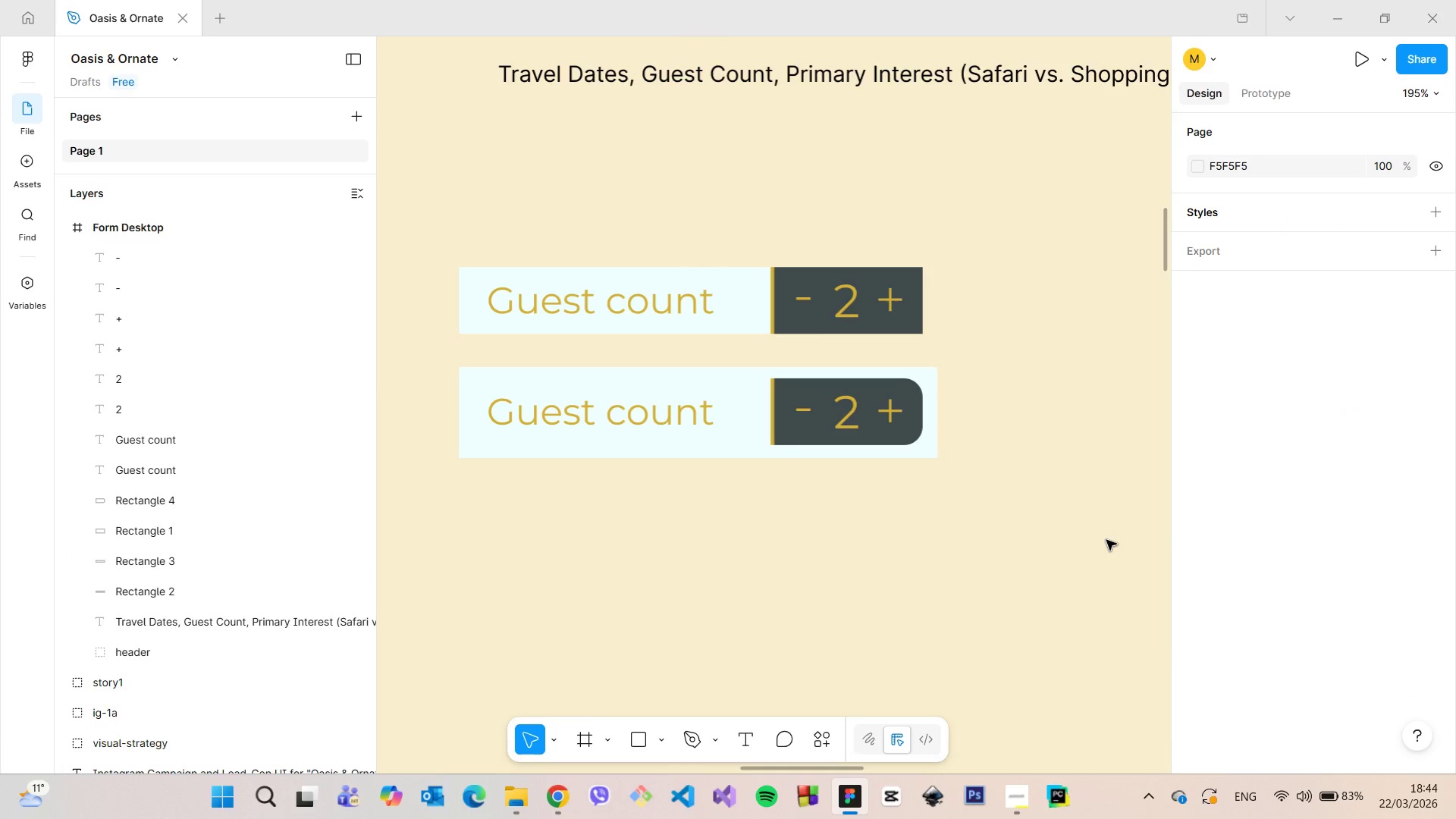 
scroll: coordinate [1106, 541], scroll_direction: down, amount: 6.0
 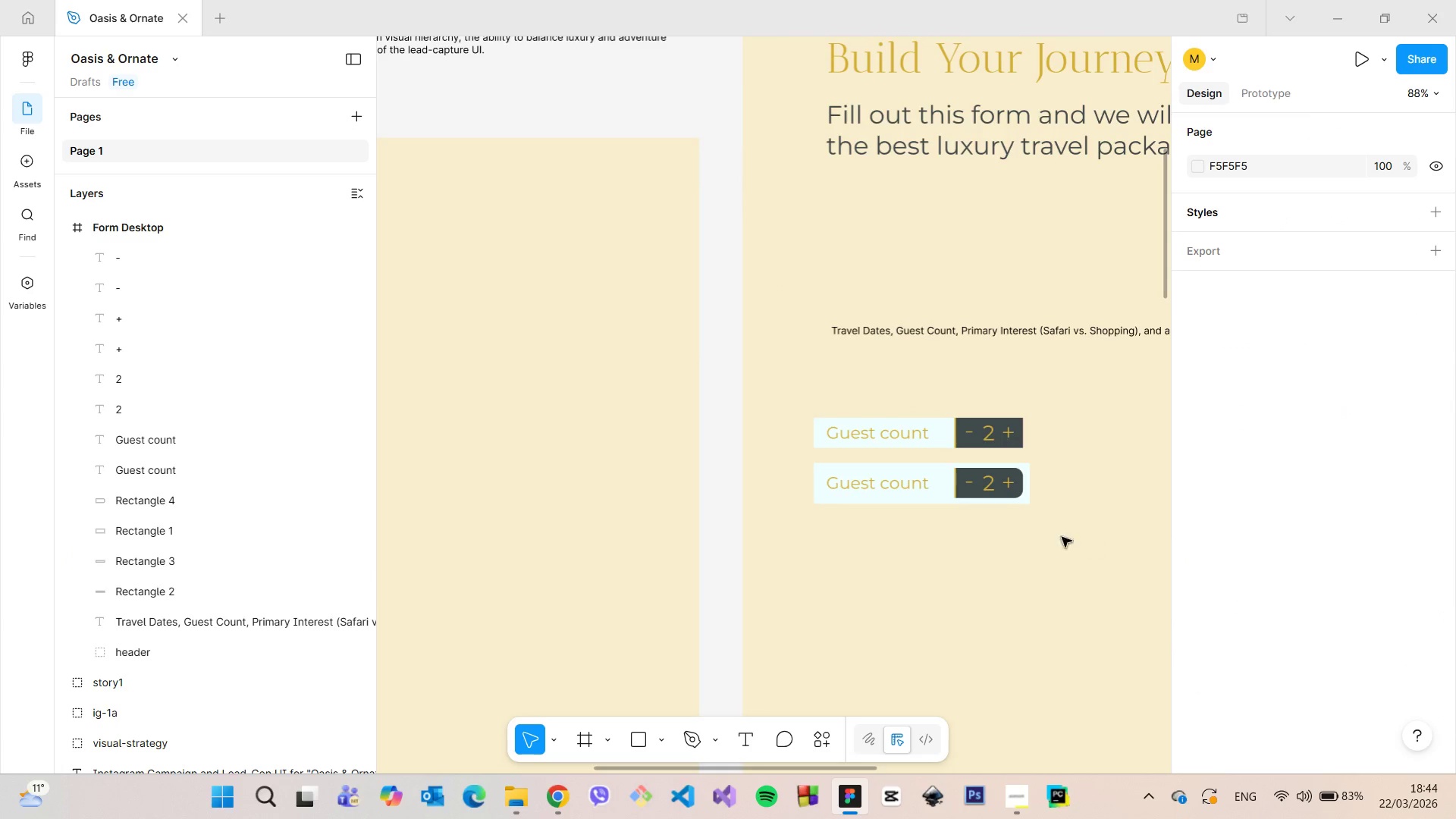 
scroll: coordinate [1041, 529], scroll_direction: up, amount: 8.0
 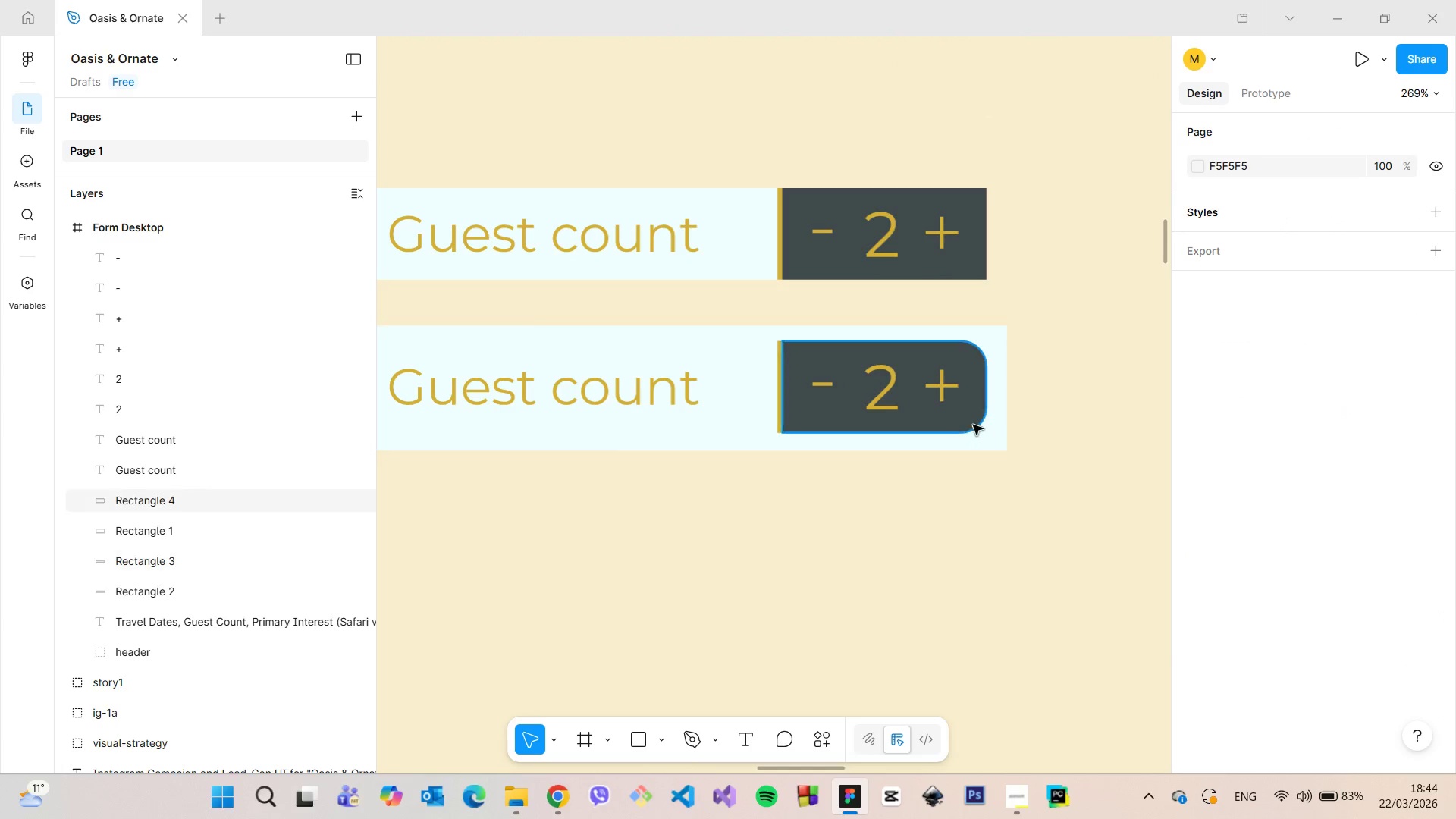 
left_click([971, 422])
 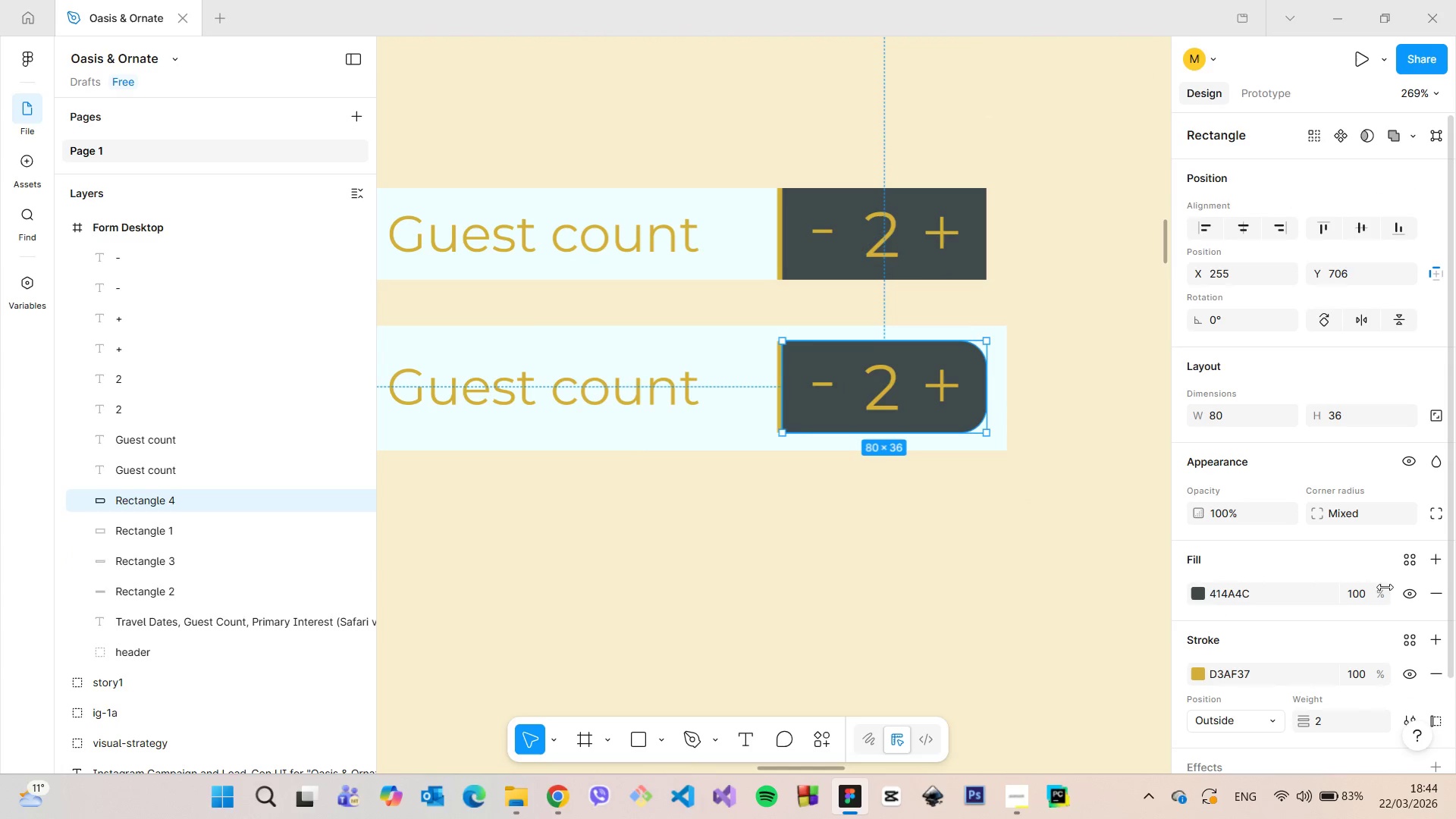 
left_click([1362, 506])
 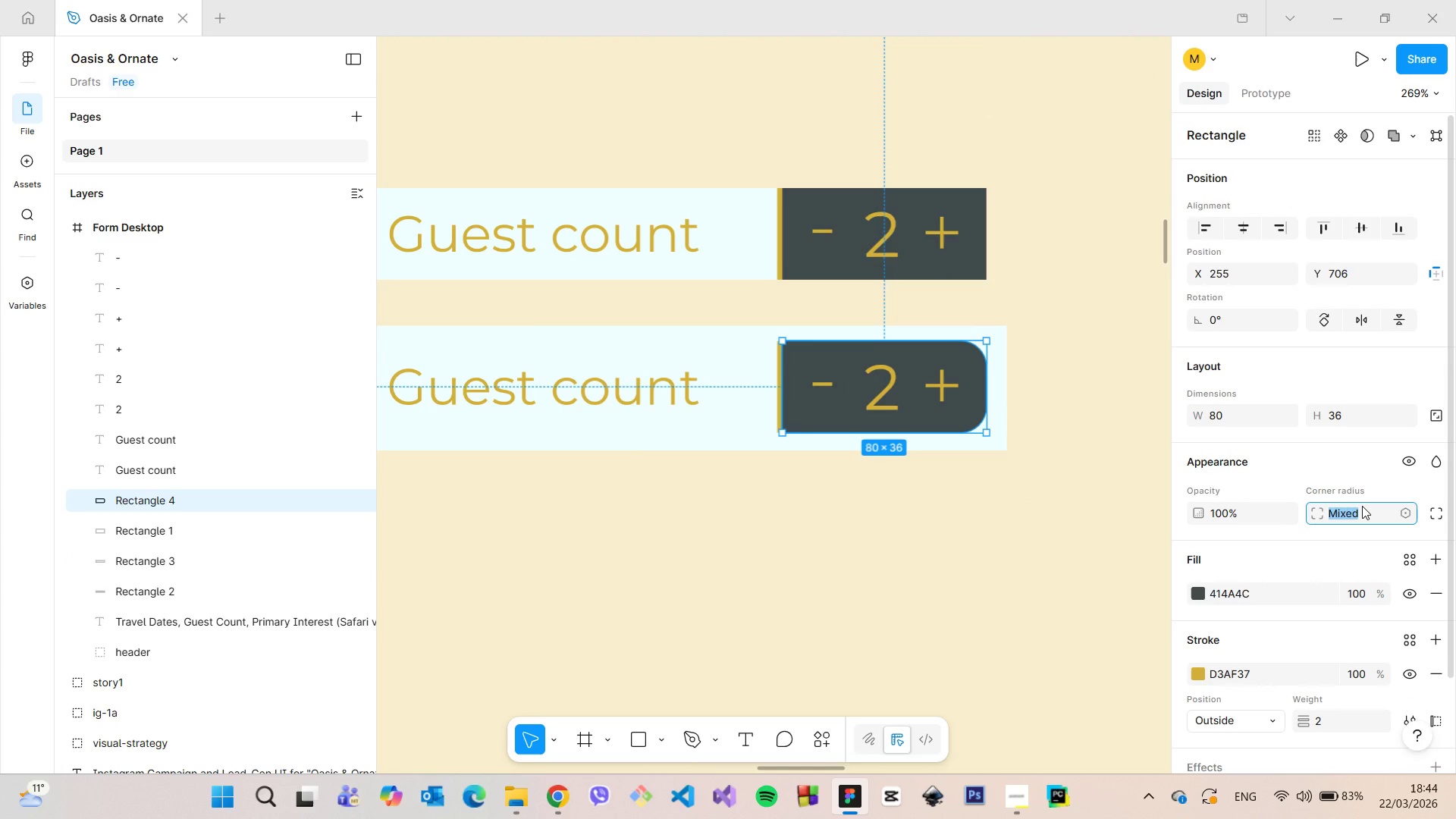 
key(Enter)
 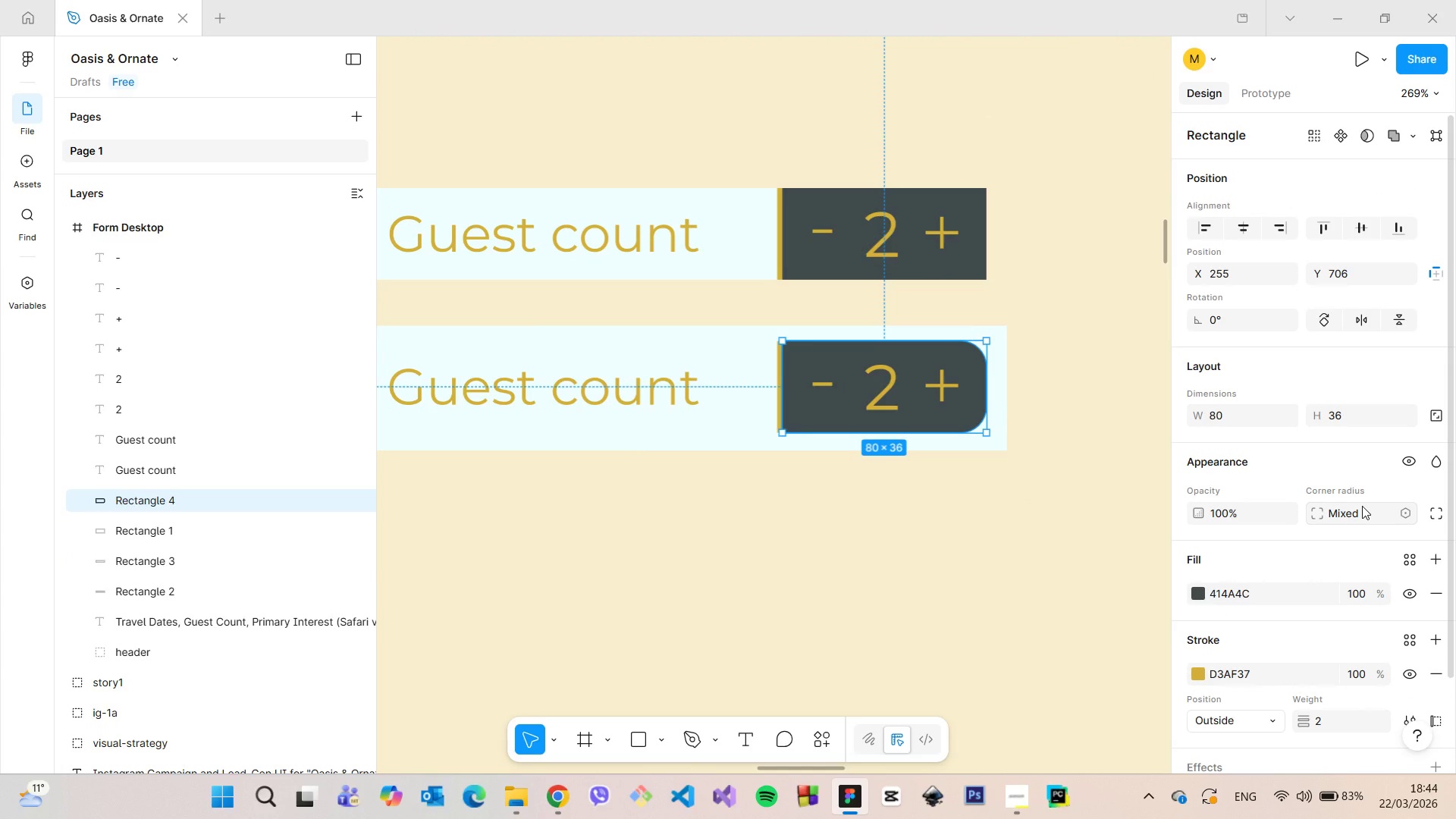 
key(Backspace)
 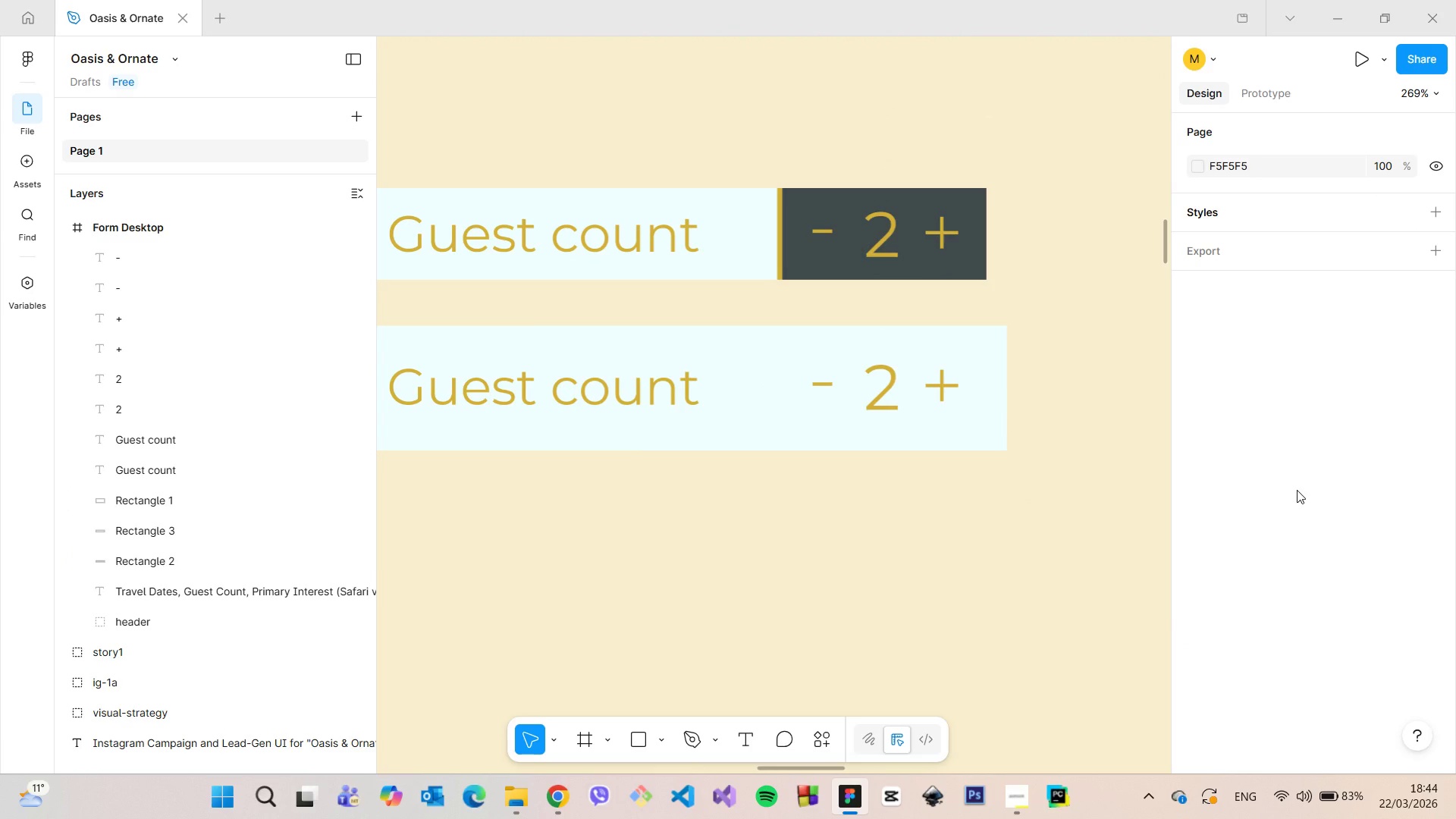 
key(Control+Z)
 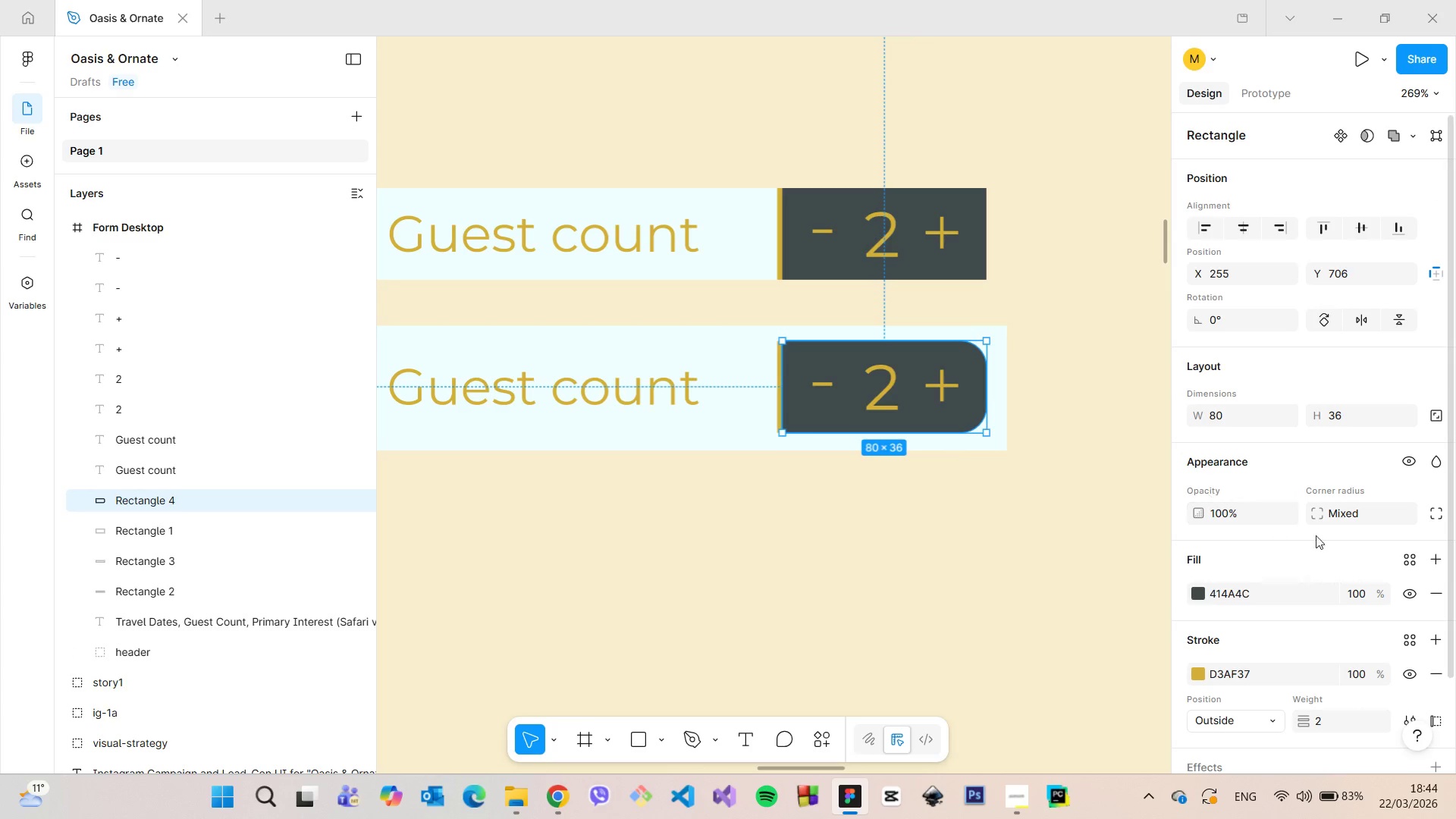 
left_click([1335, 520])
 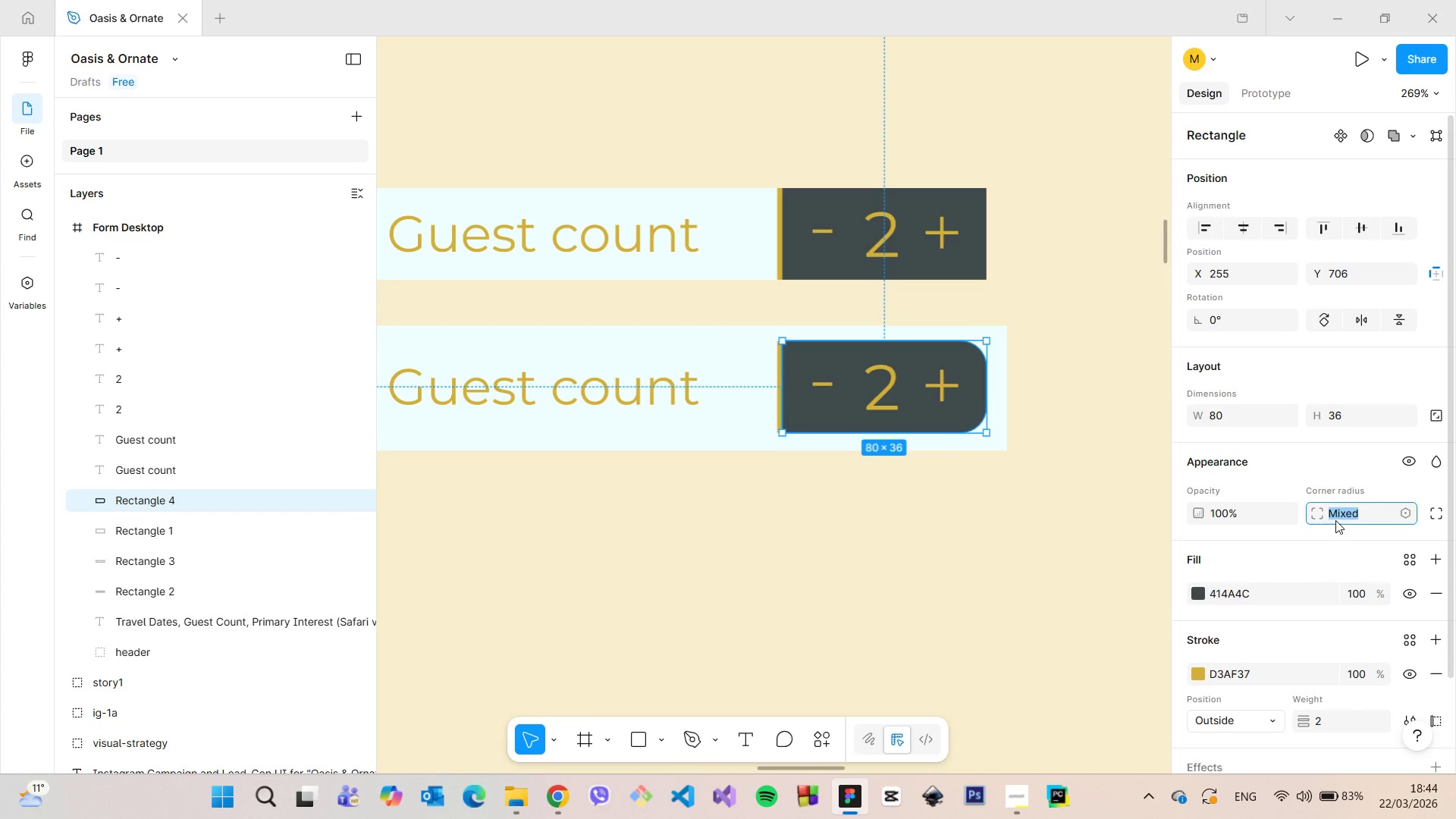 
key(0)
 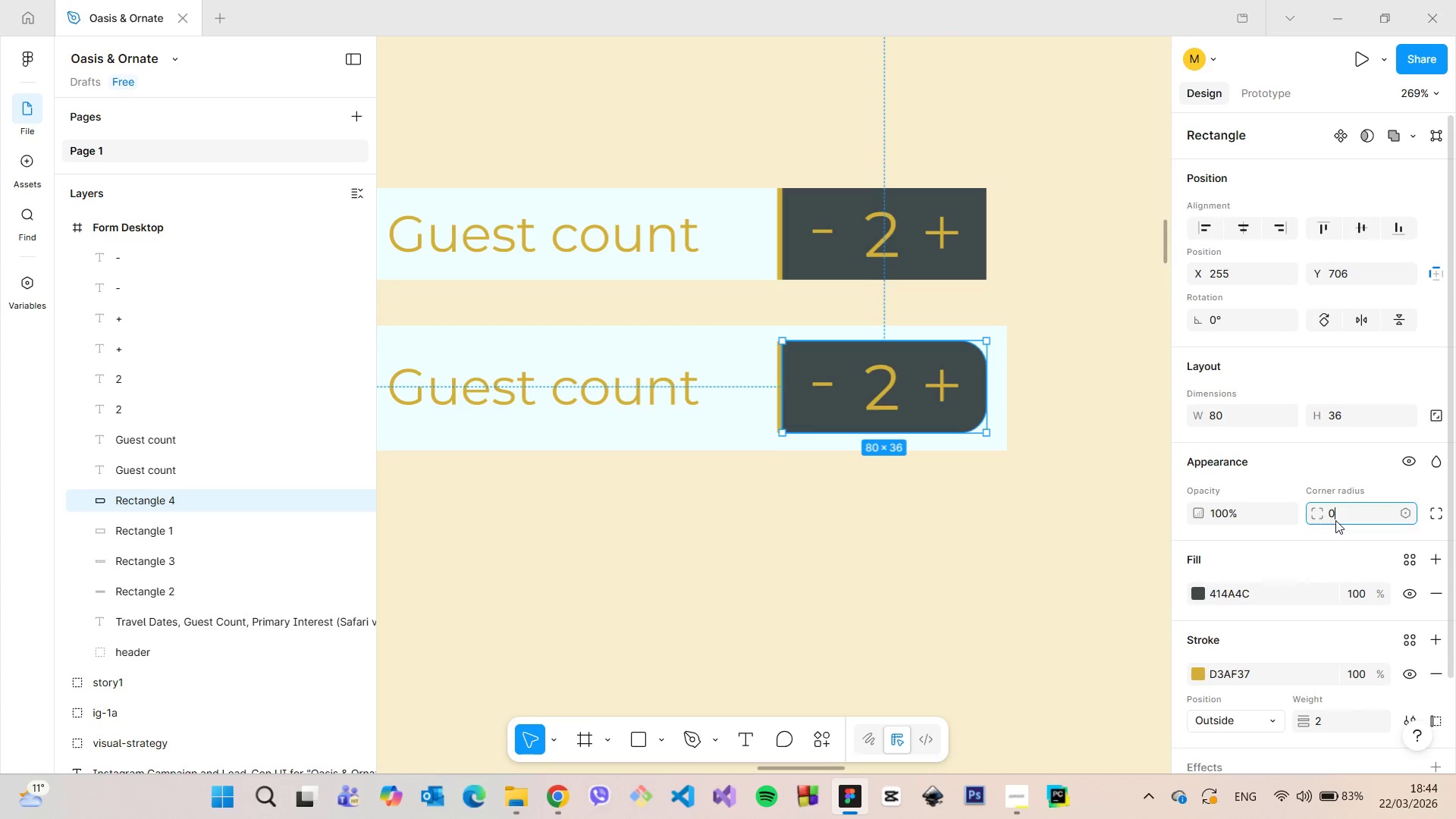 
key(Enter)
 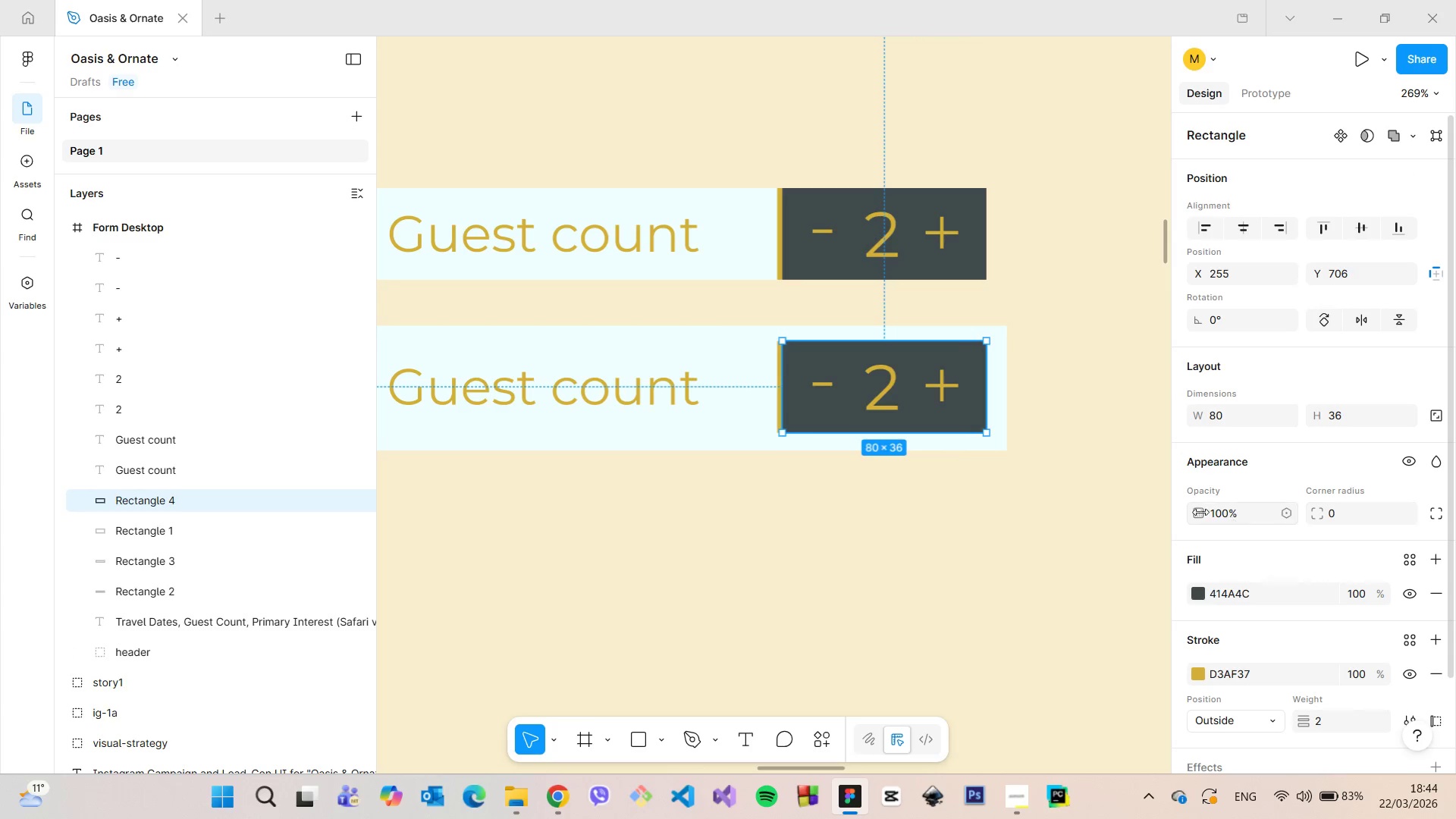 
left_click([1079, 524])
 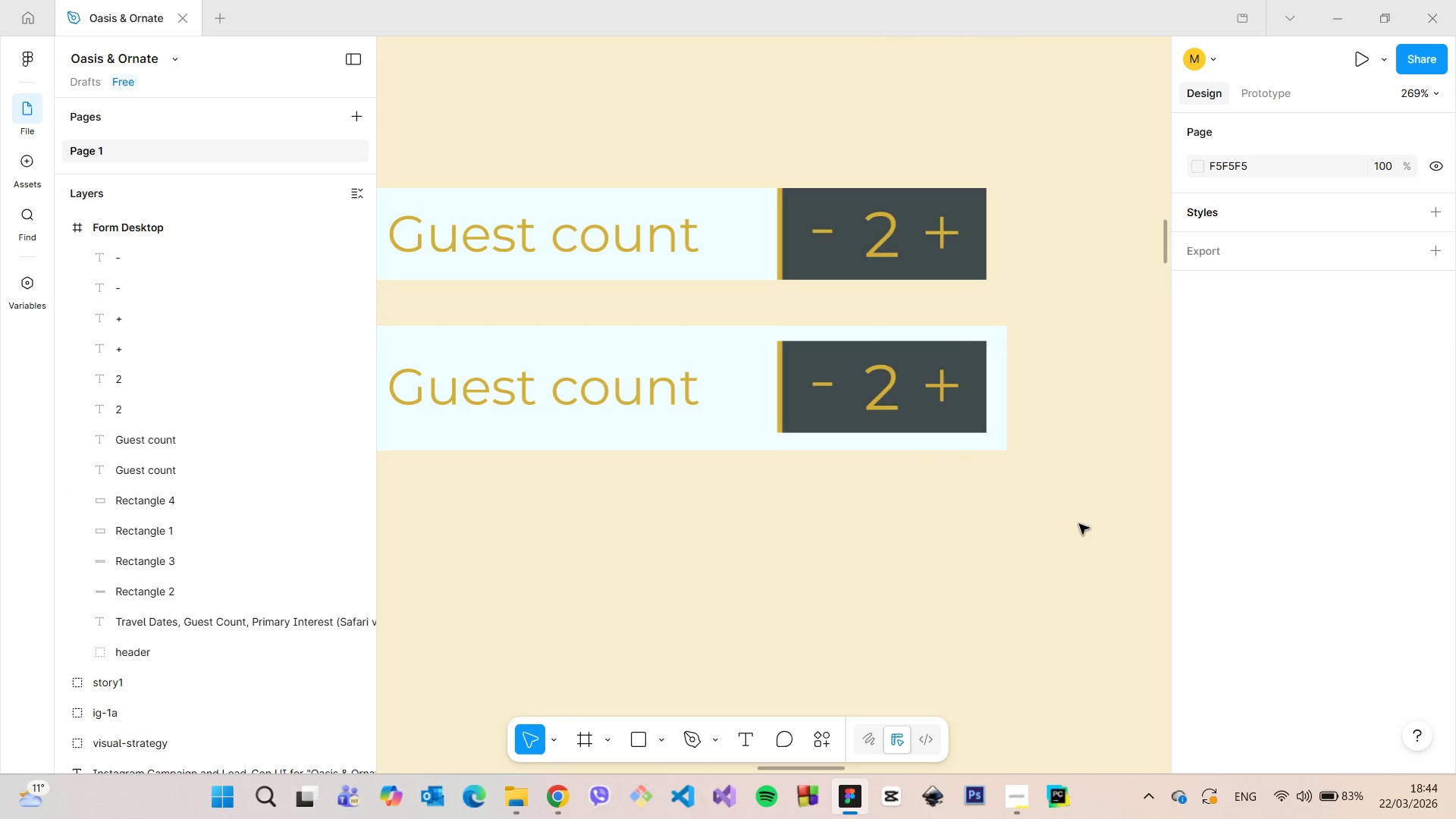 
left_click([1079, 524])
 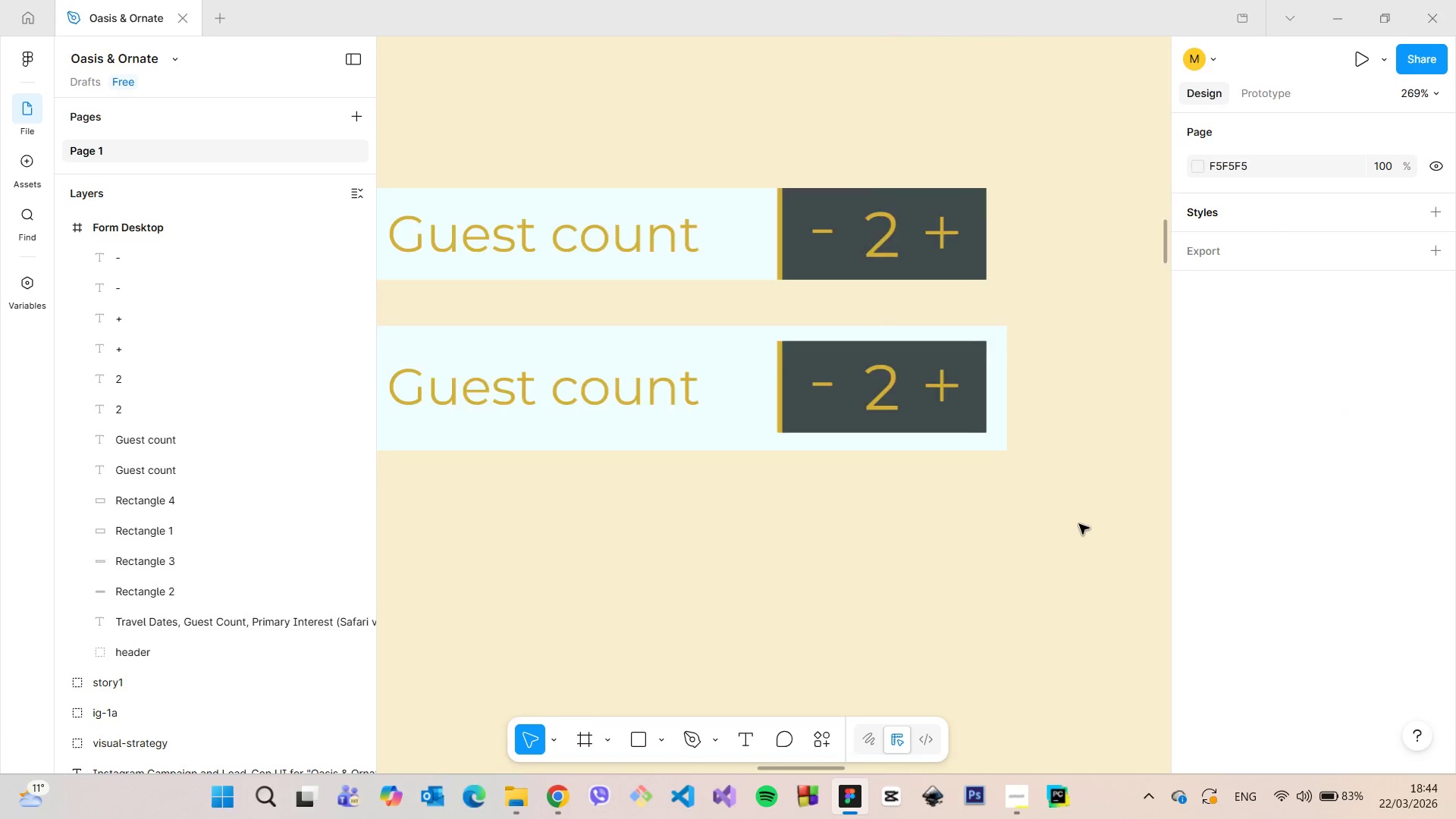 
scroll: coordinate [1079, 524], scroll_direction: down, amount: 4.0
 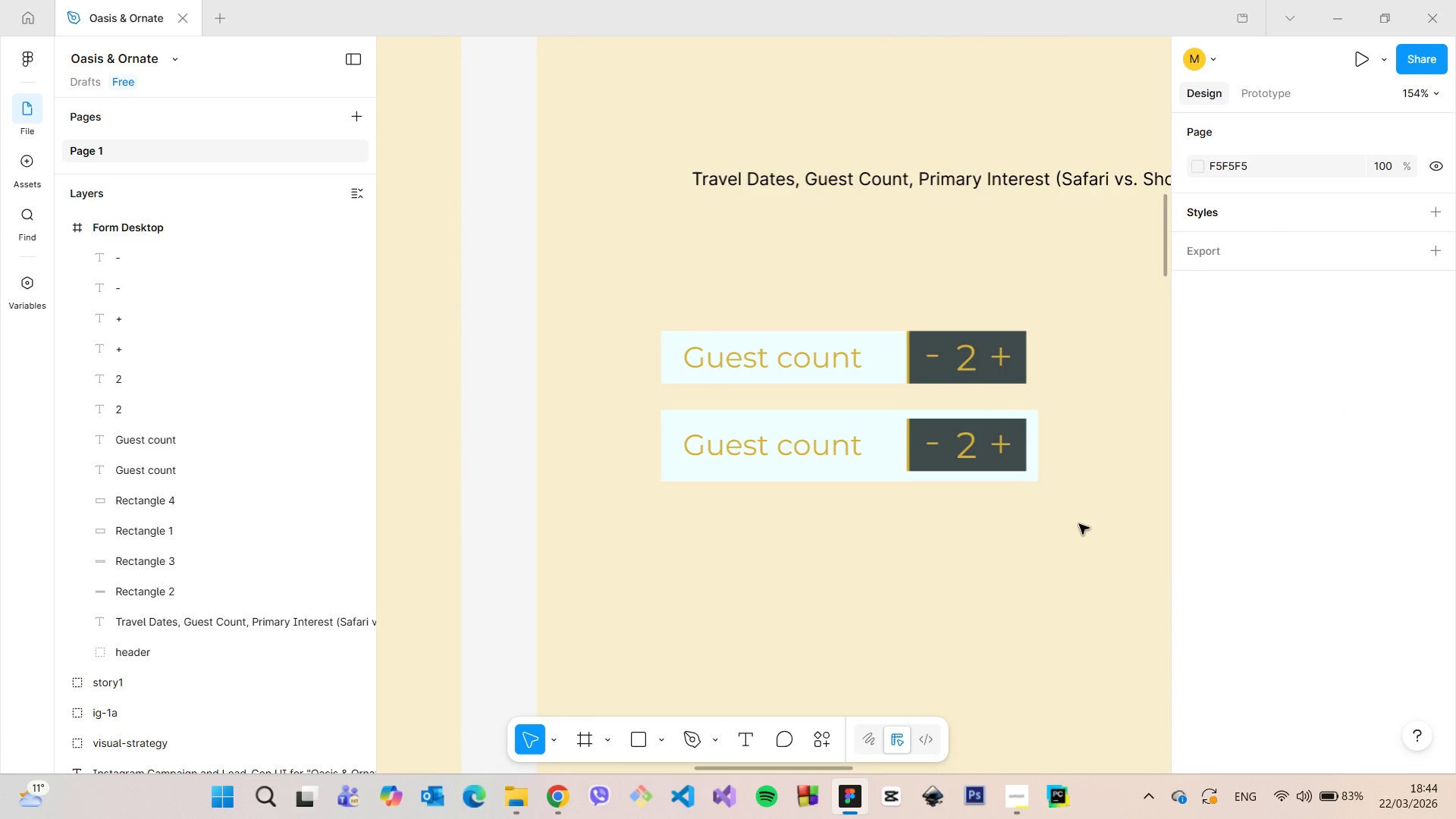 
scroll: coordinate [1079, 526], scroll_direction: up, amount: 2.0
 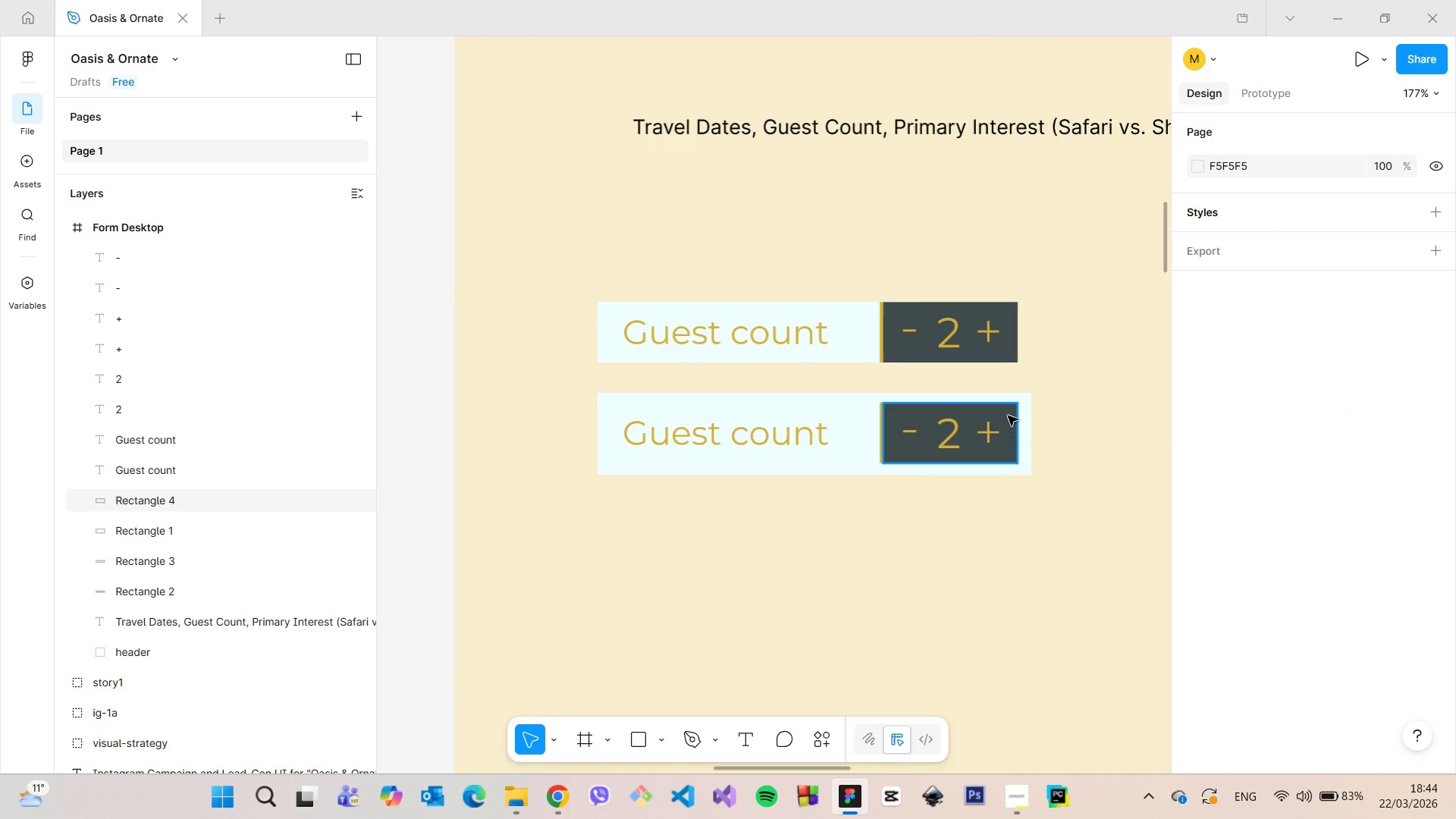 
left_click([1008, 415])
 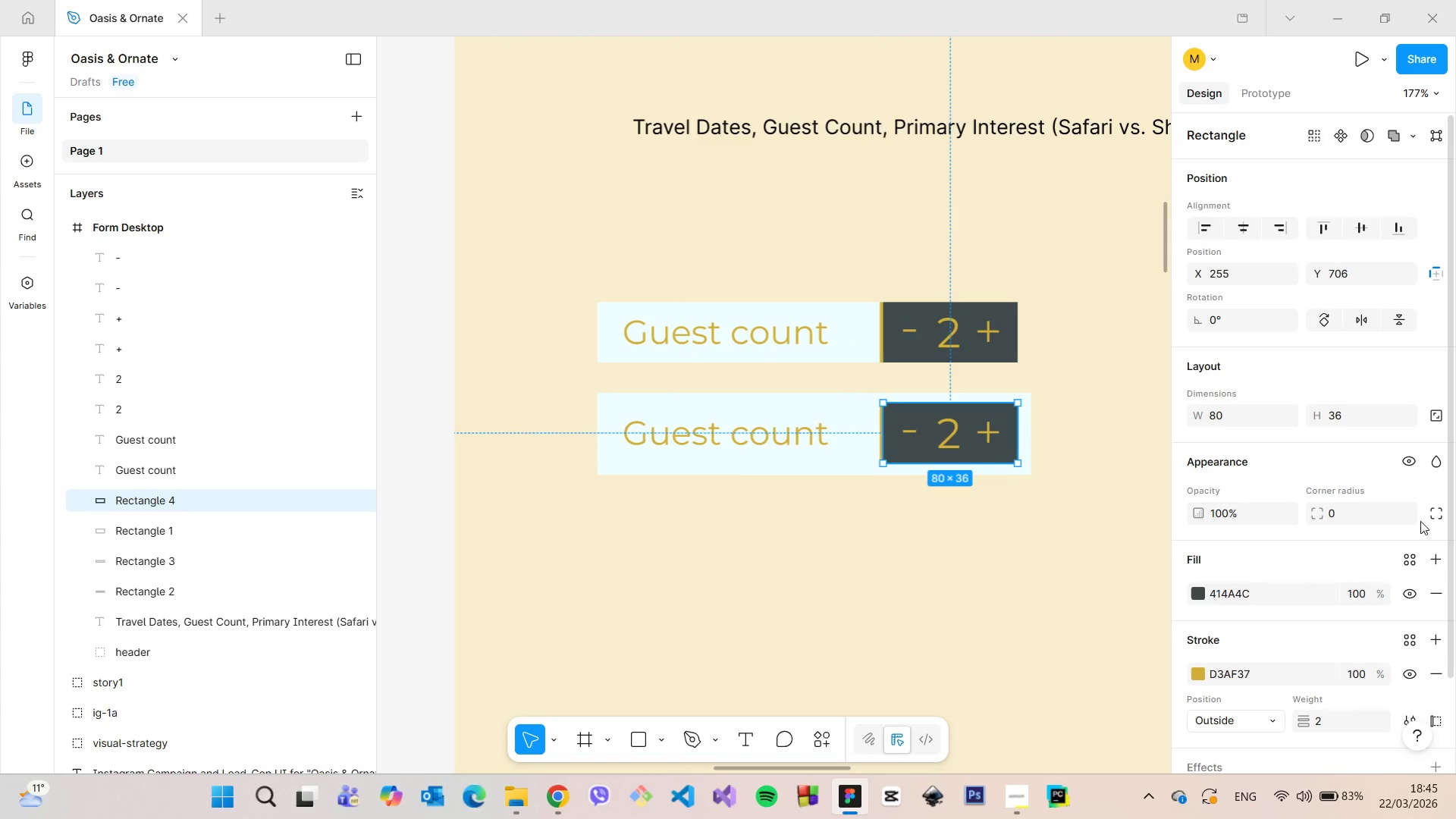 
left_click([1434, 519])
 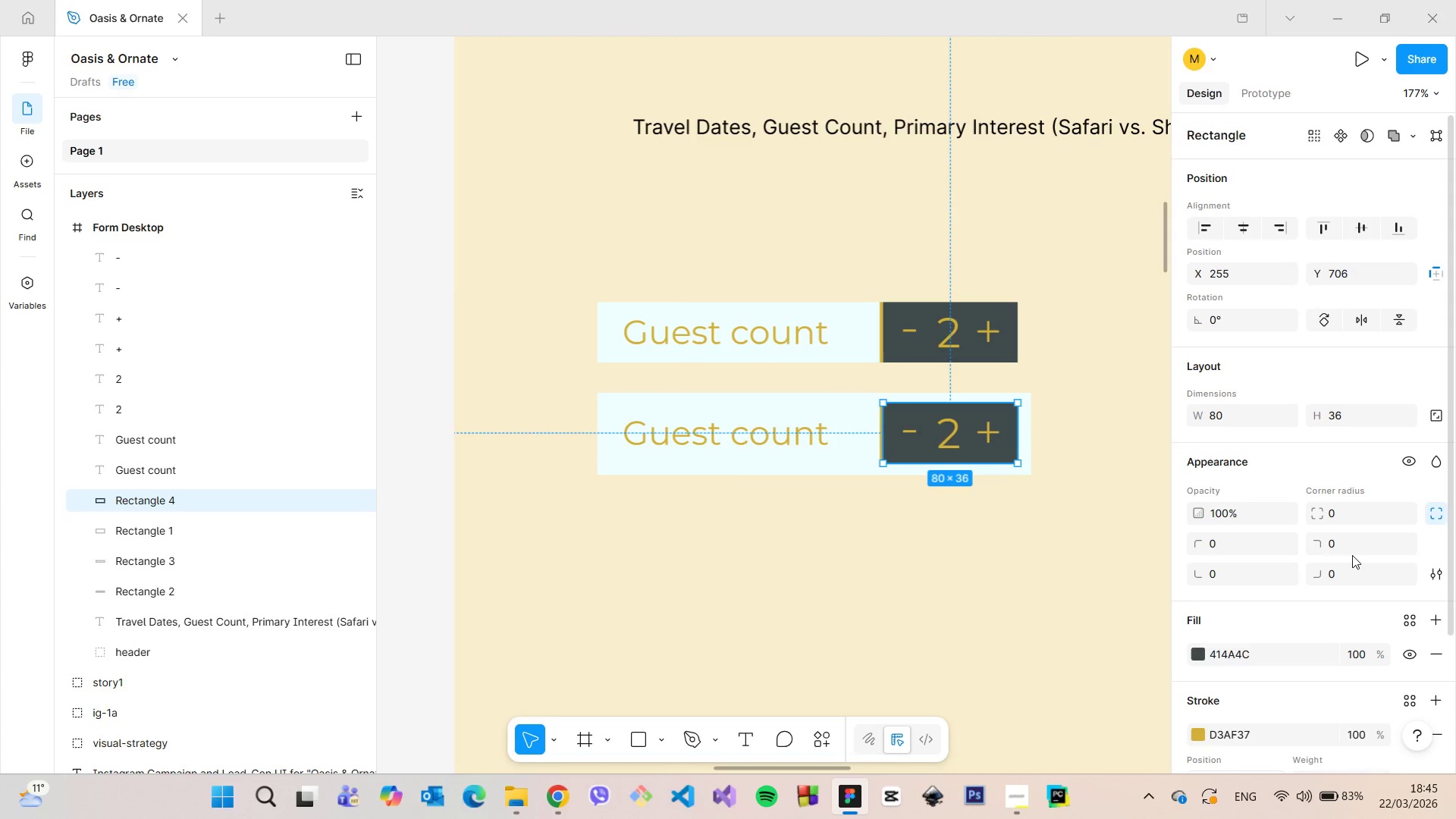 
left_click([1351, 551])
 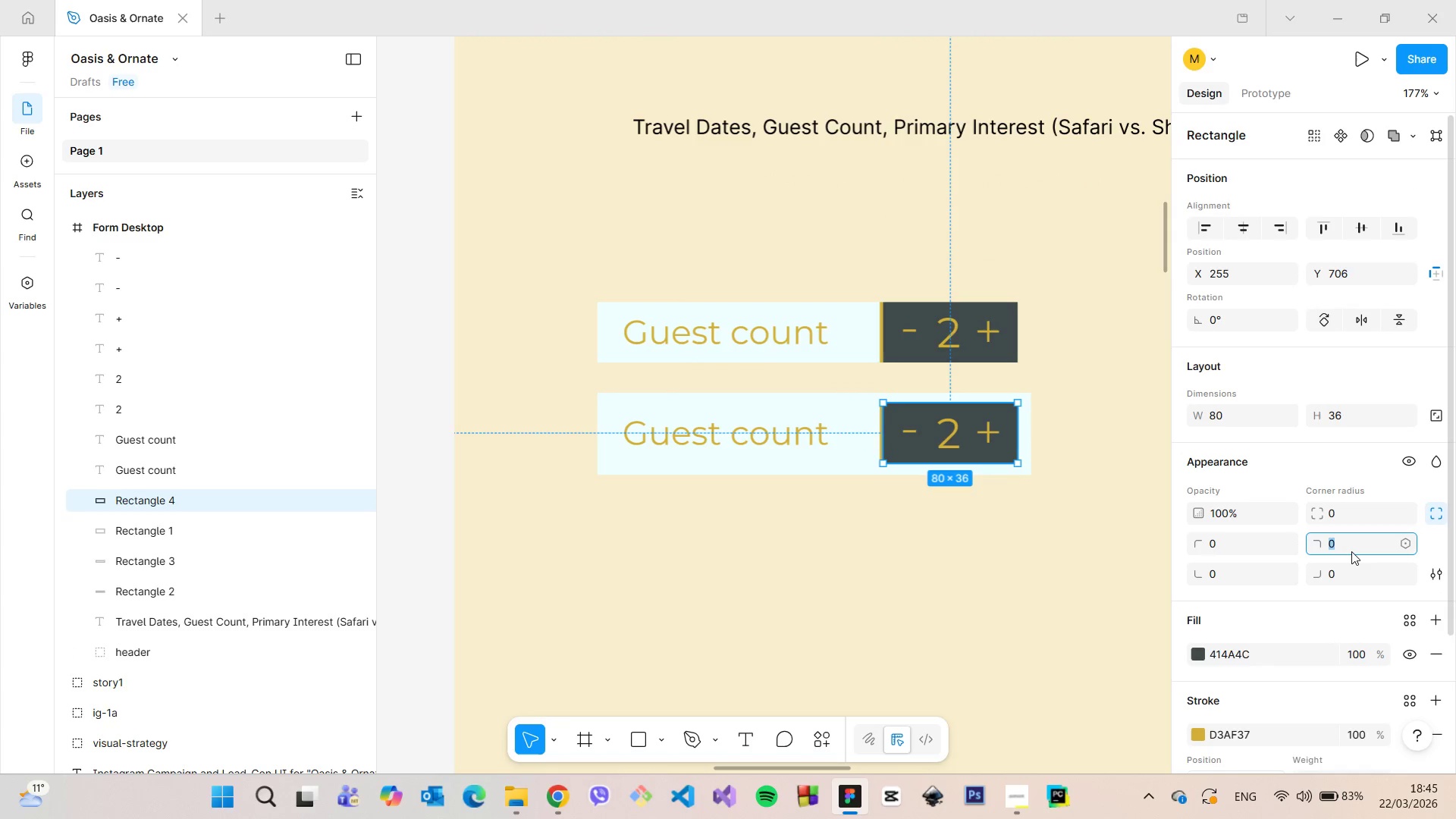 
type(10)
 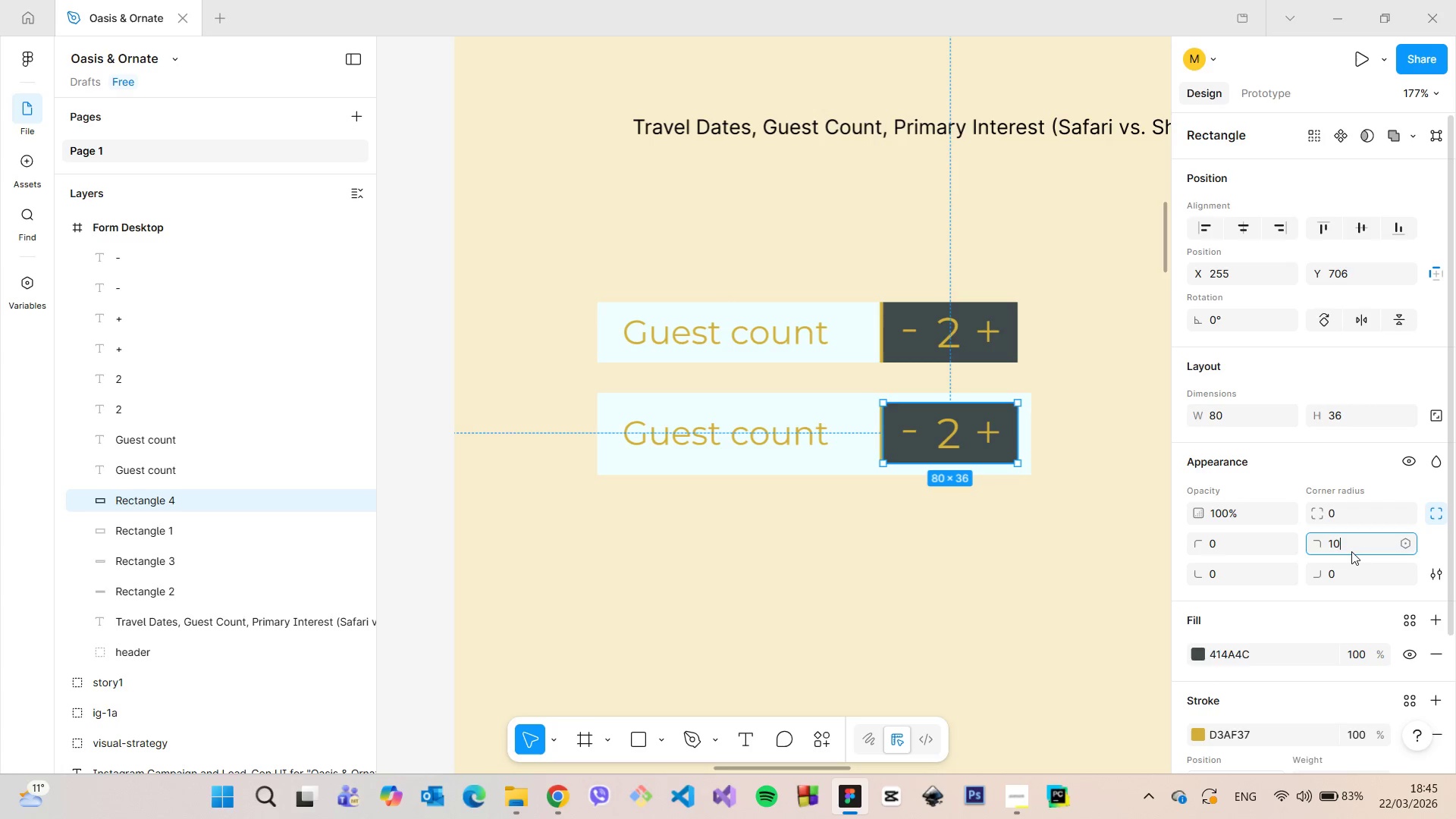 
key(Enter)
 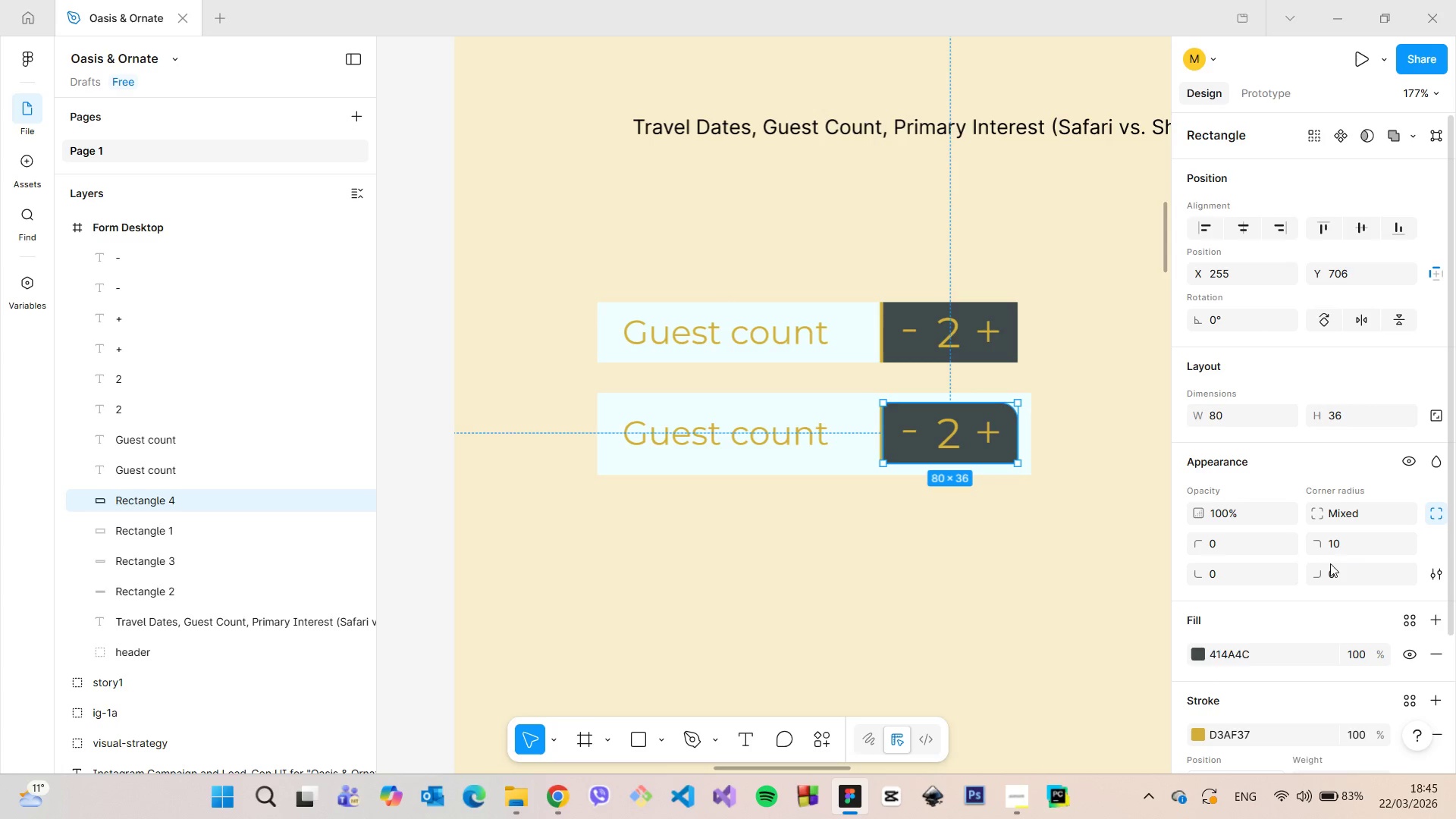 
left_click([1330, 566])
 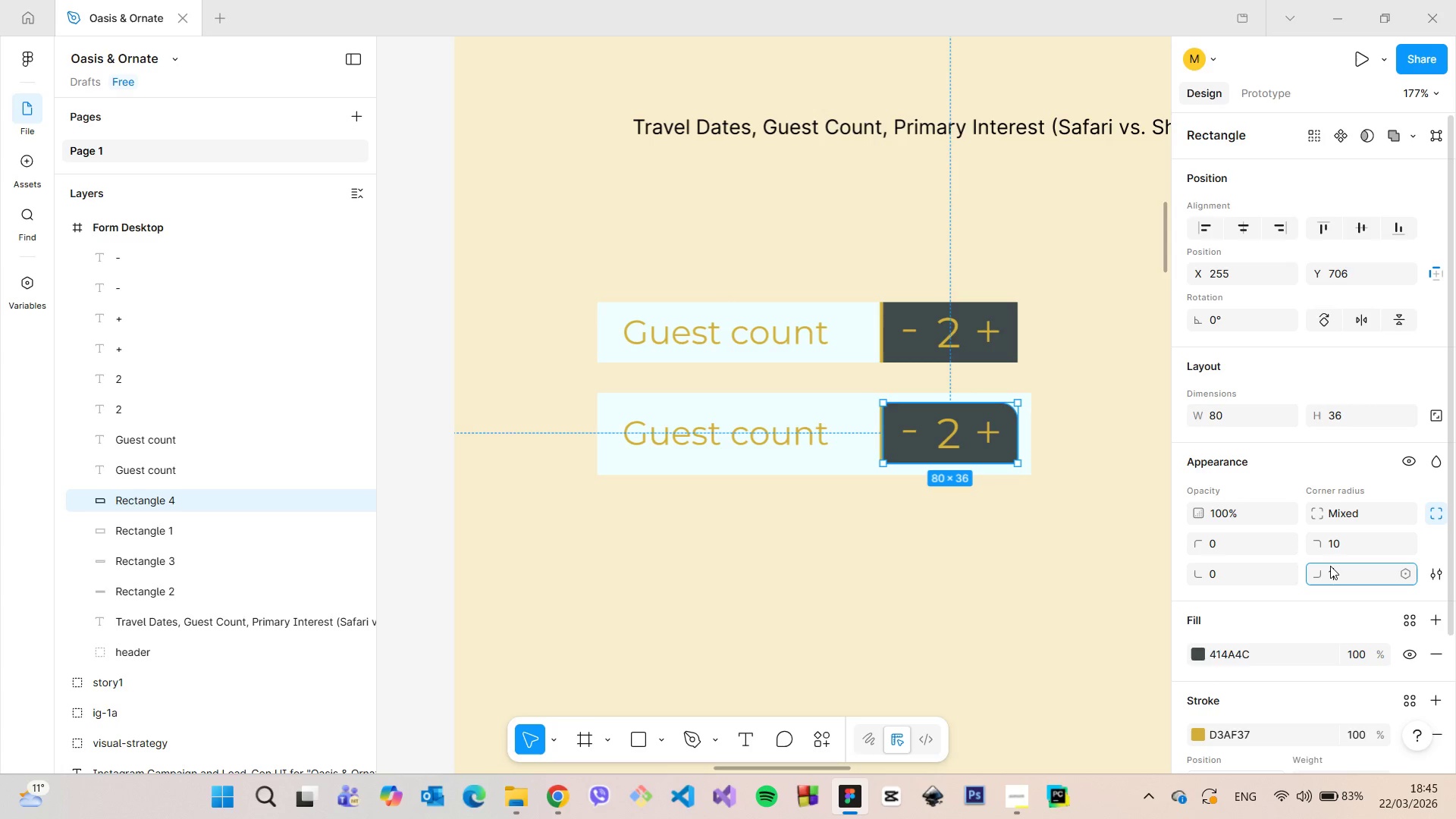 
type(10)
 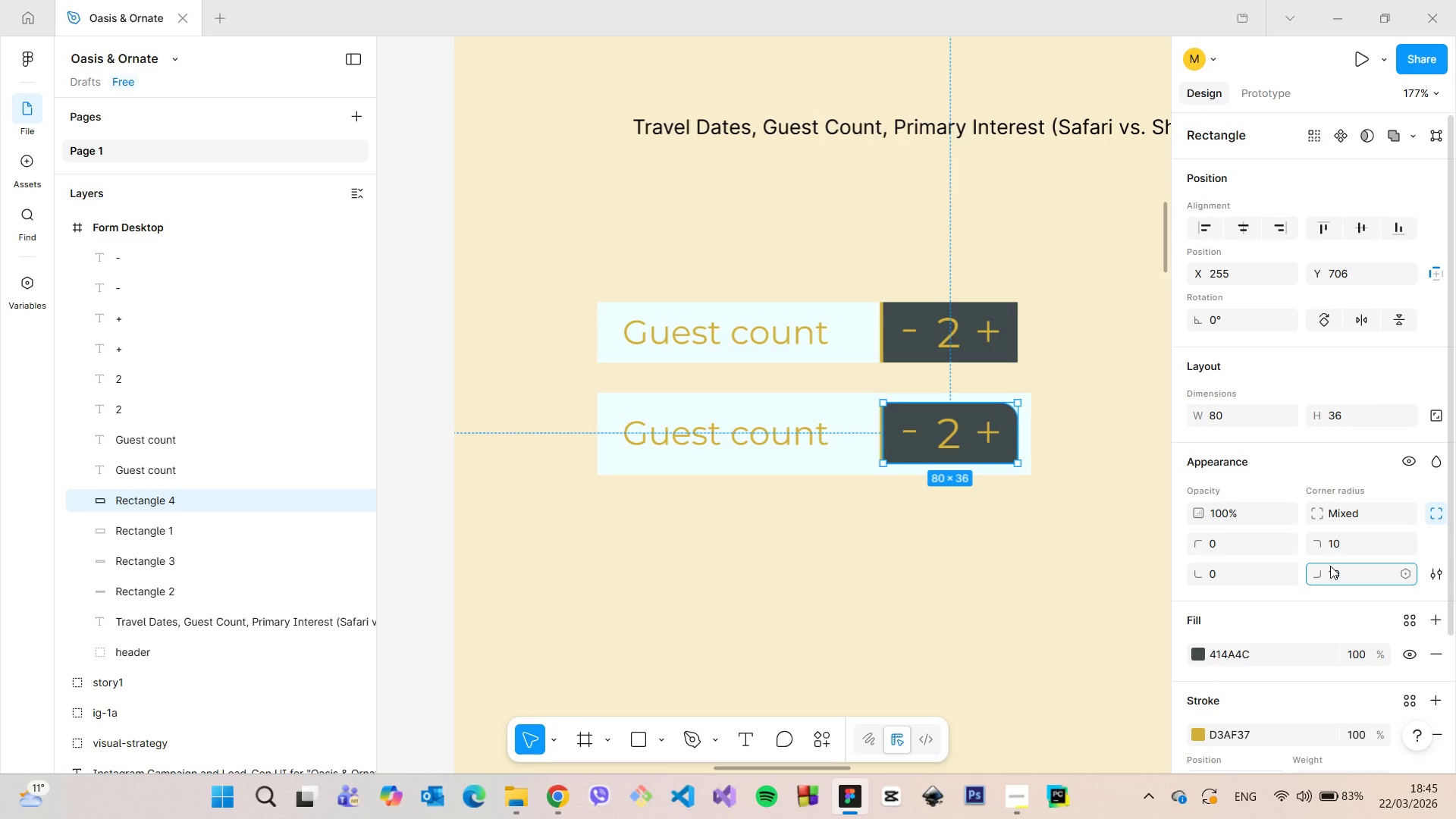 
key(Enter)
 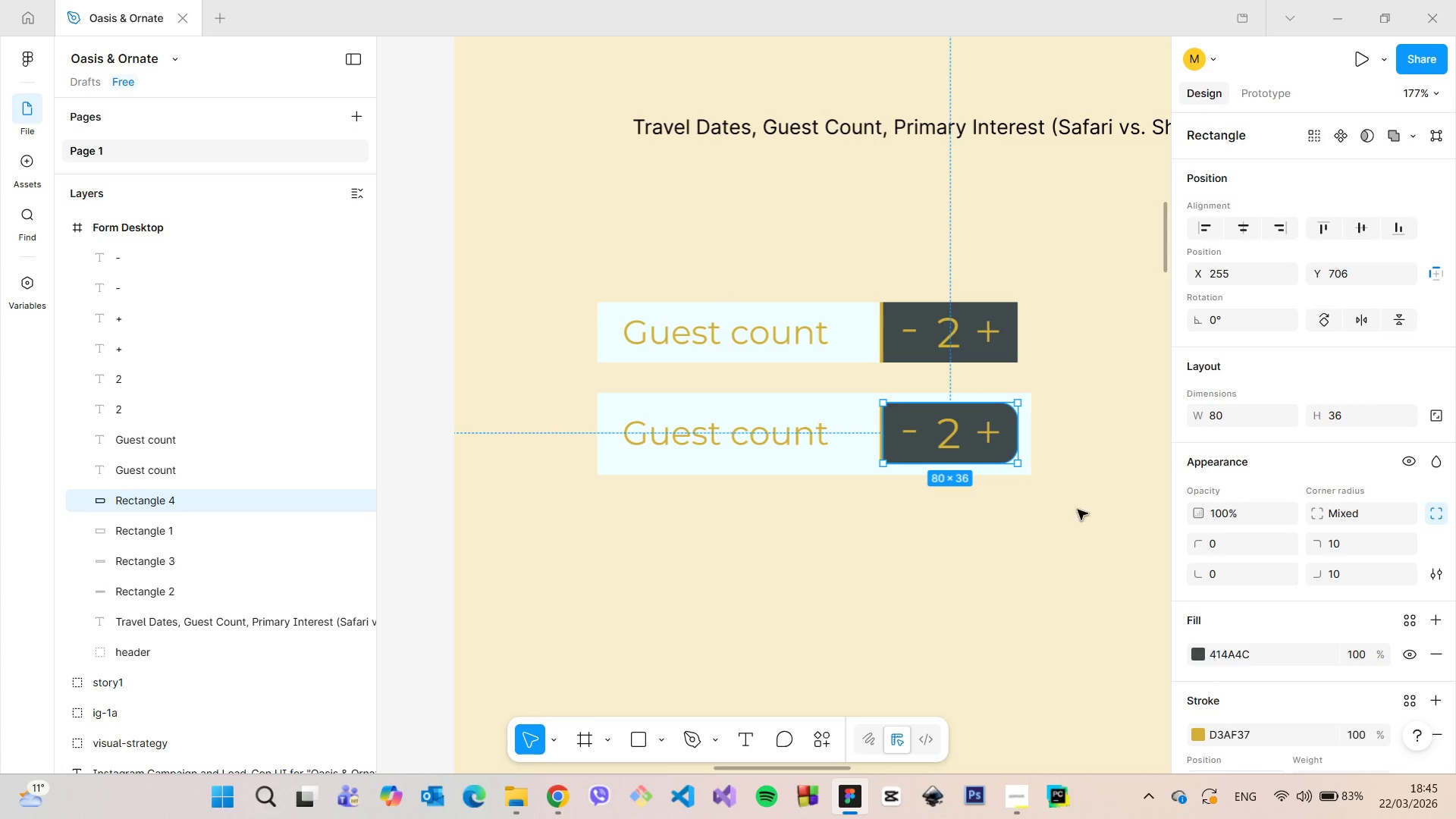 
left_click([1013, 552])
 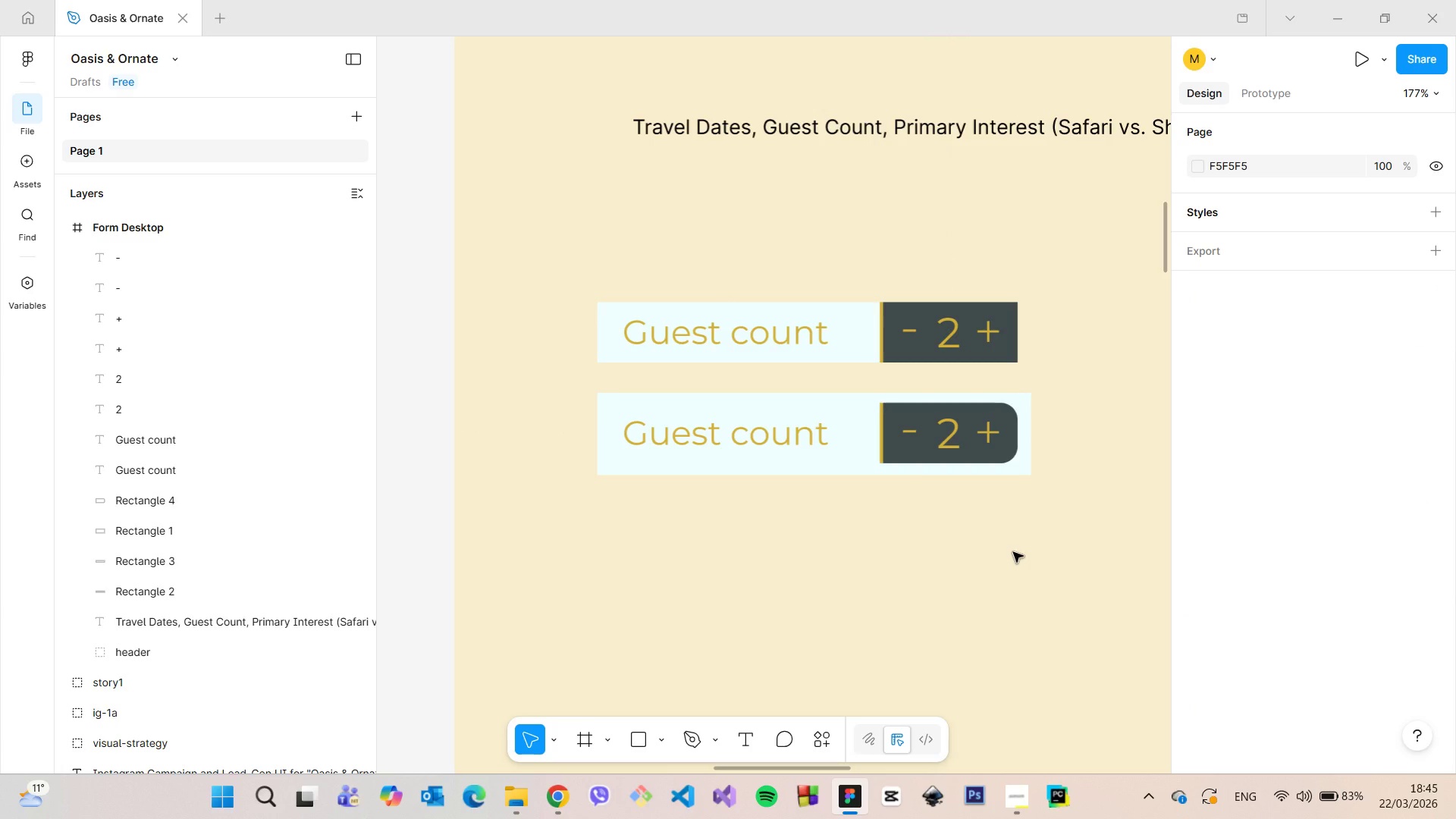 
scroll: coordinate [1013, 552], scroll_direction: down, amount: 3.0
 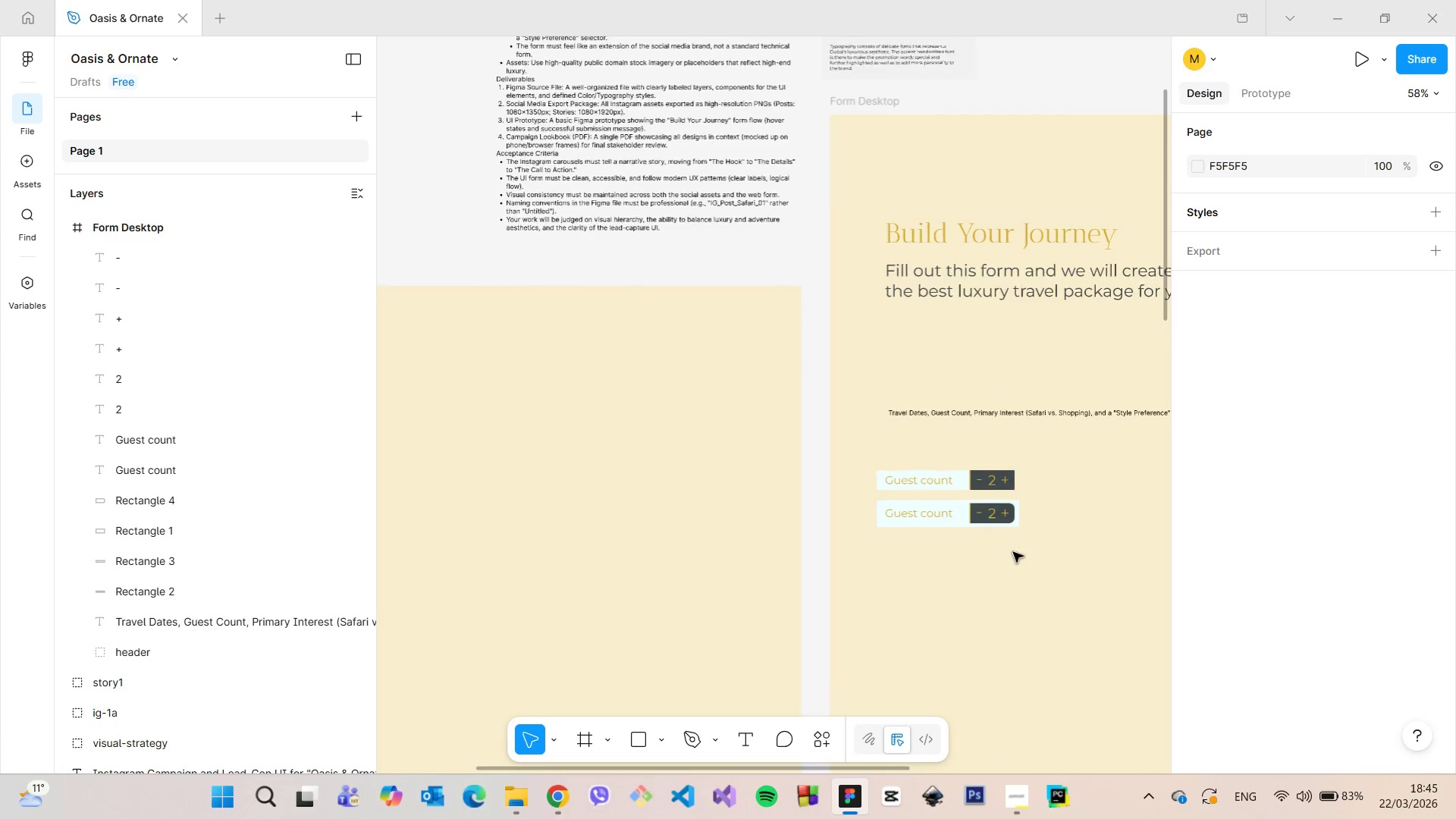 
scroll: coordinate [1013, 552], scroll_direction: up, amount: 15.0
 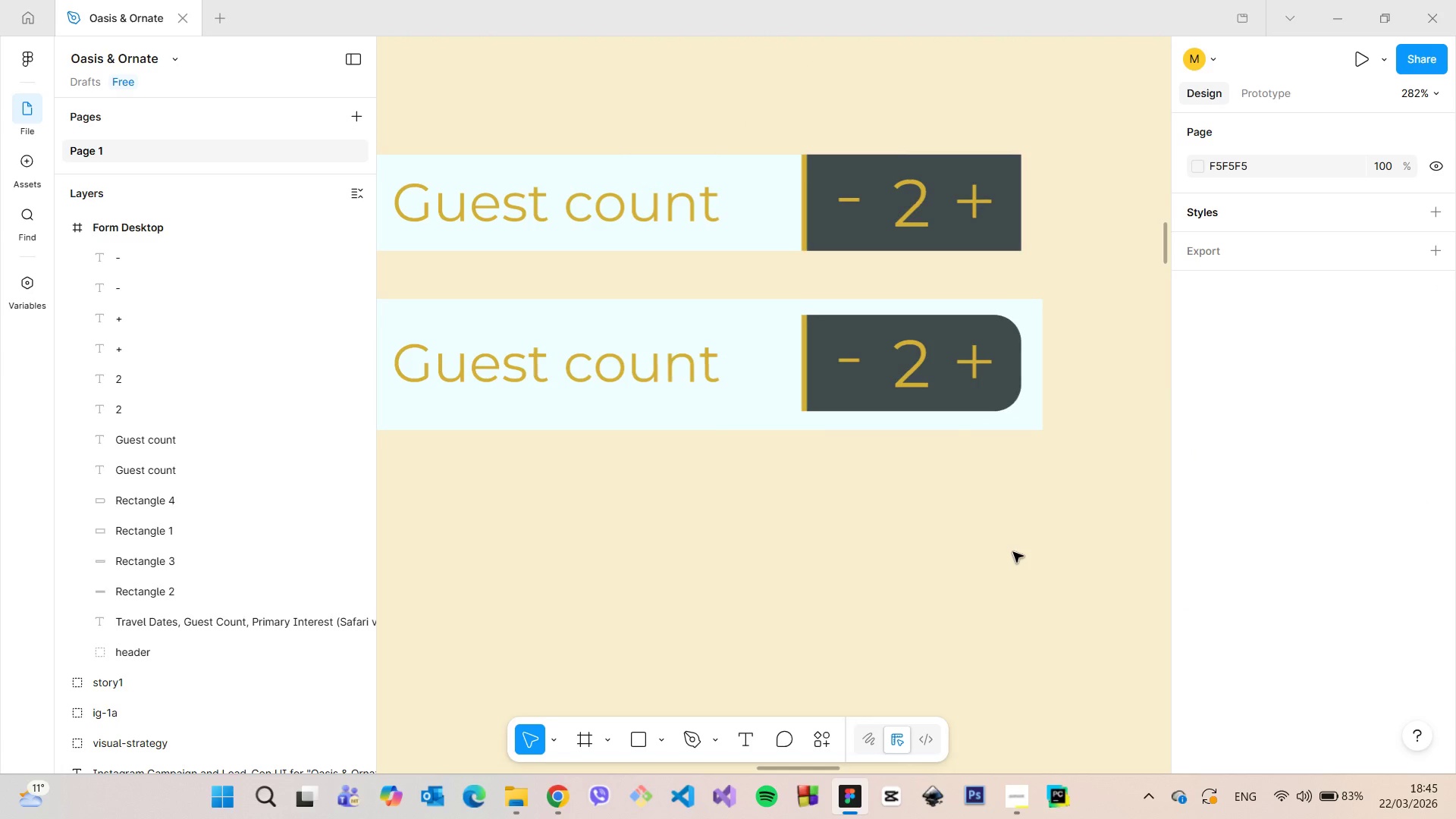 
scroll: coordinate [1013, 552], scroll_direction: down, amount: 3.0
 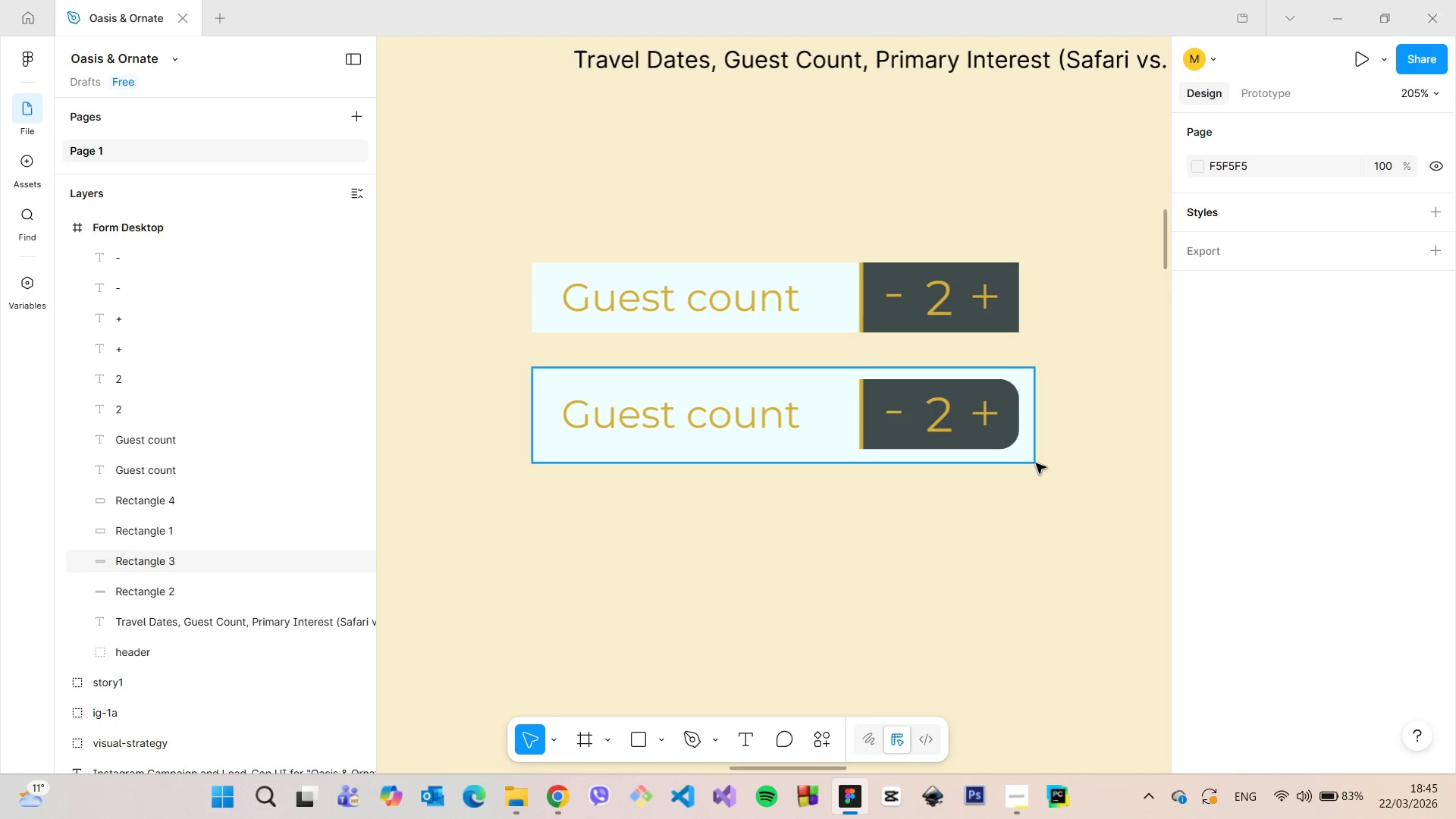 
left_click([1034, 463])
 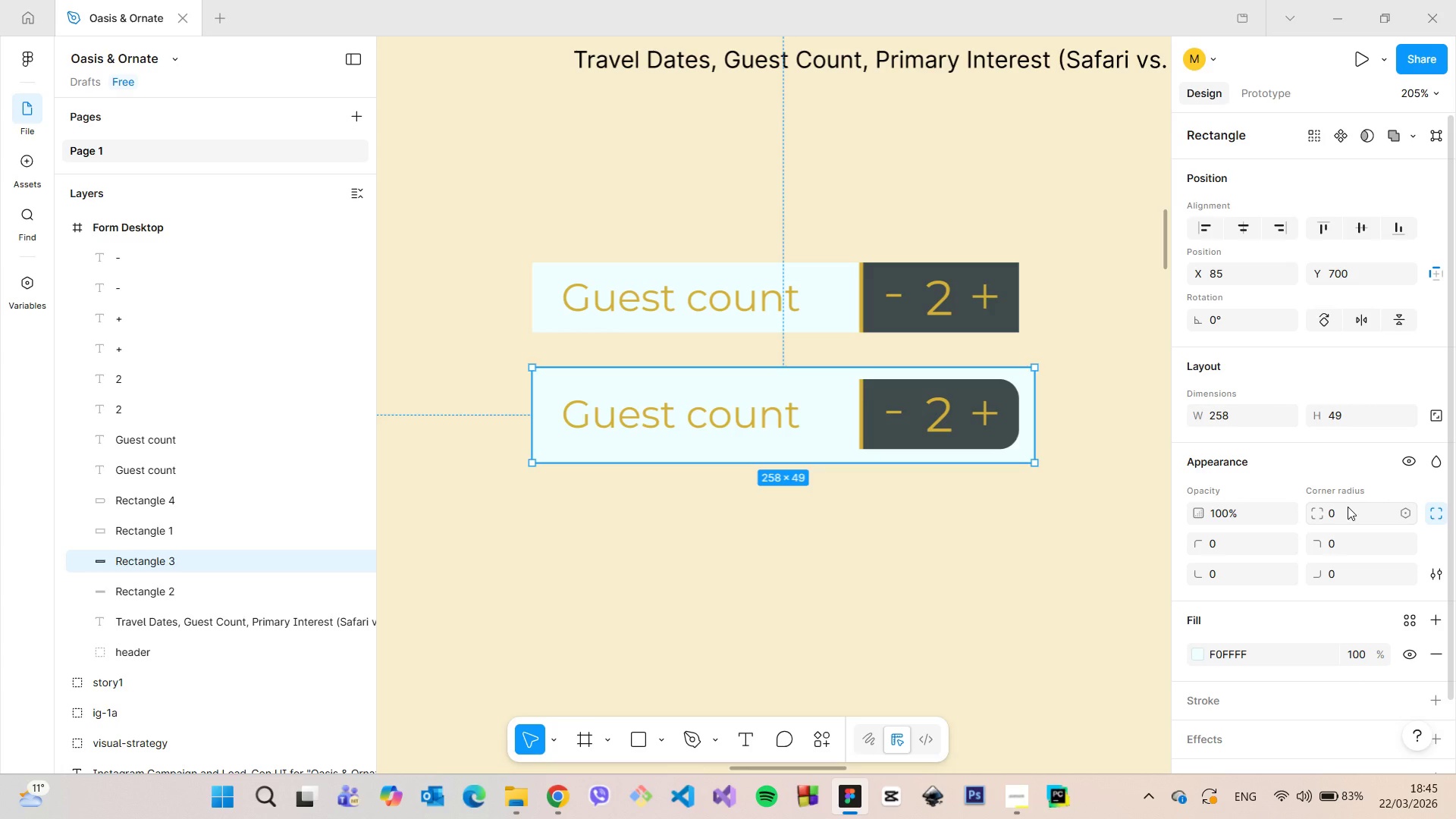 
left_click([1348, 507])
 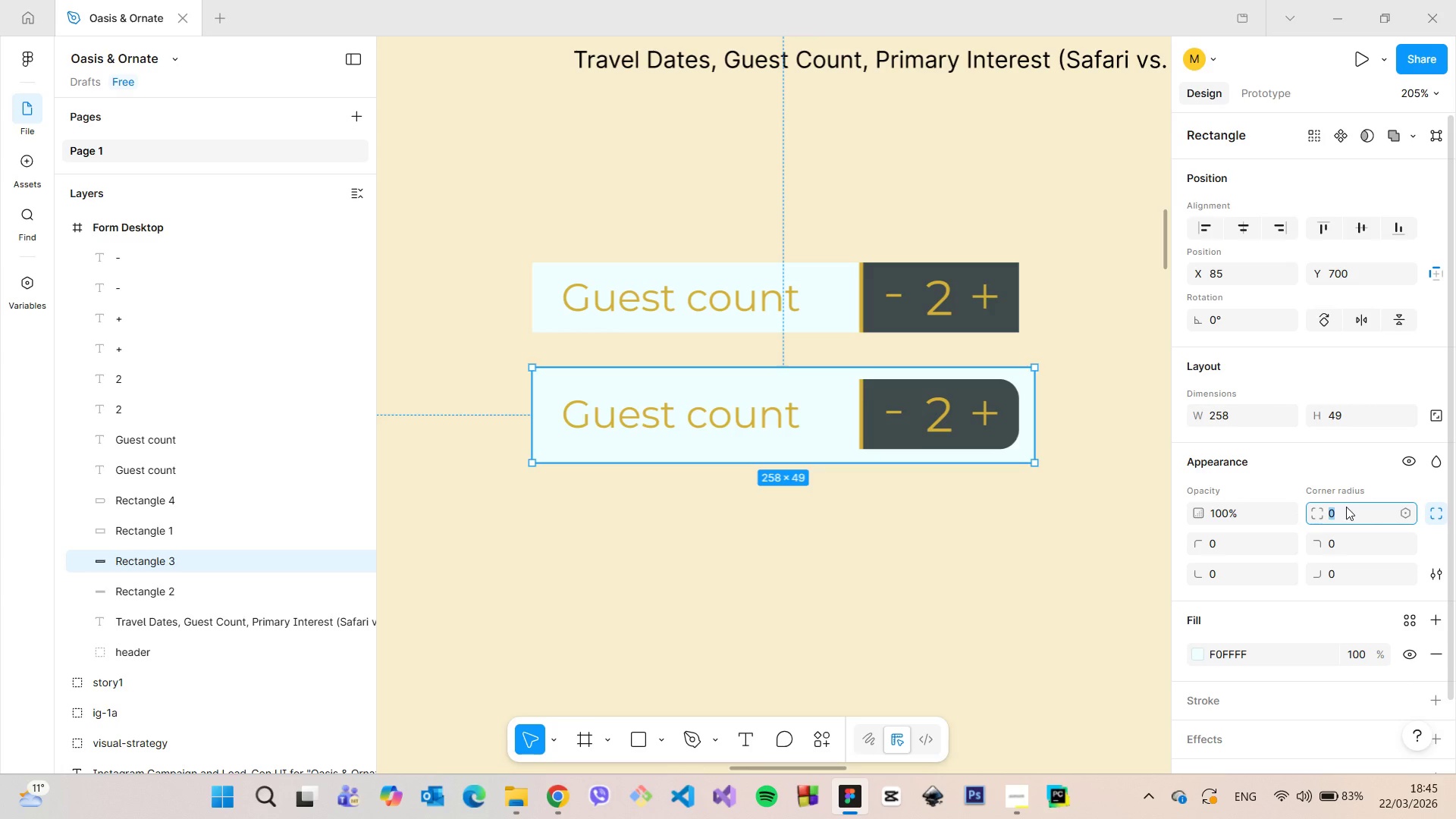 
type(11)
key(Backspace)
type(0)
 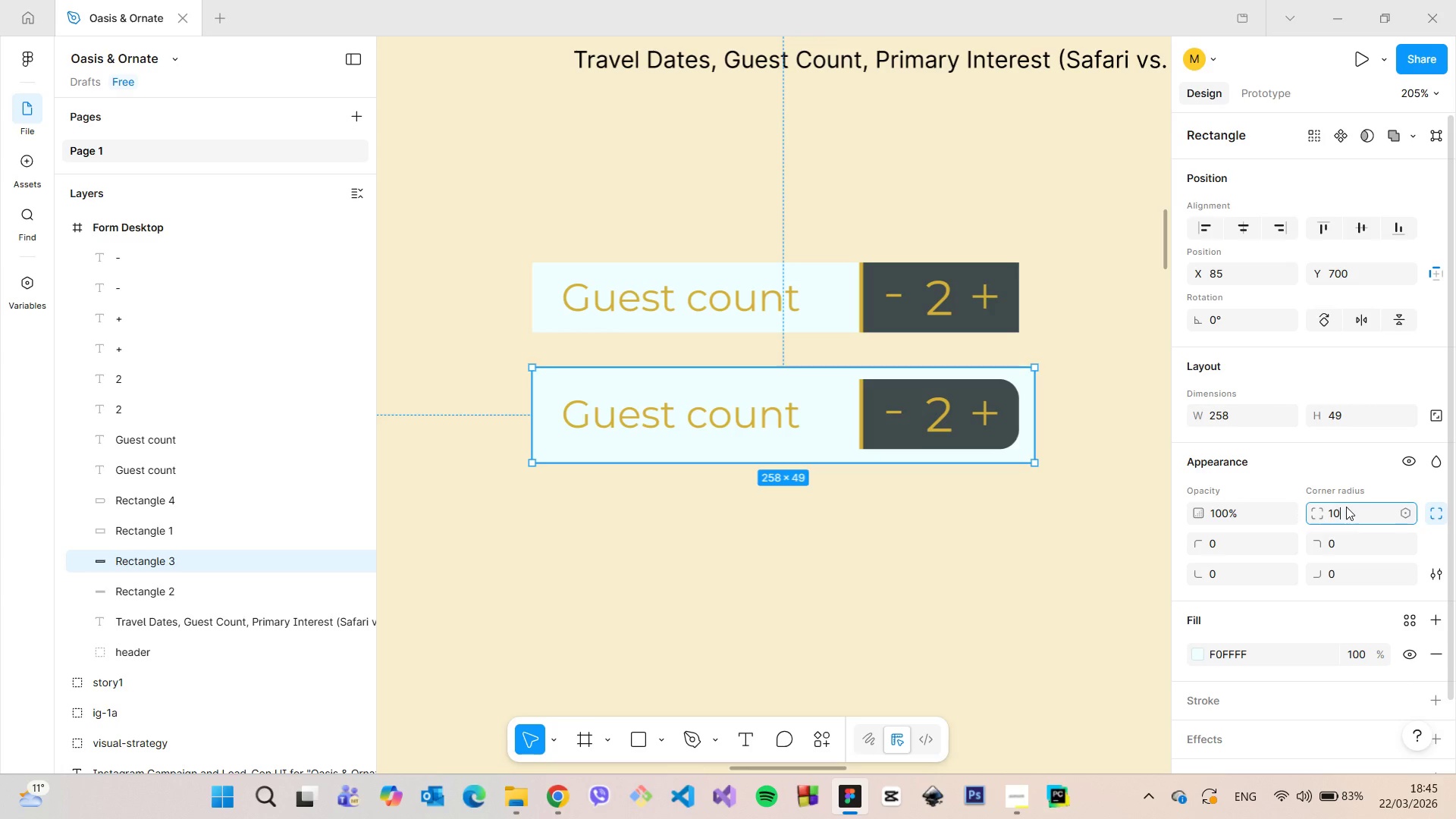 
key(Enter)
 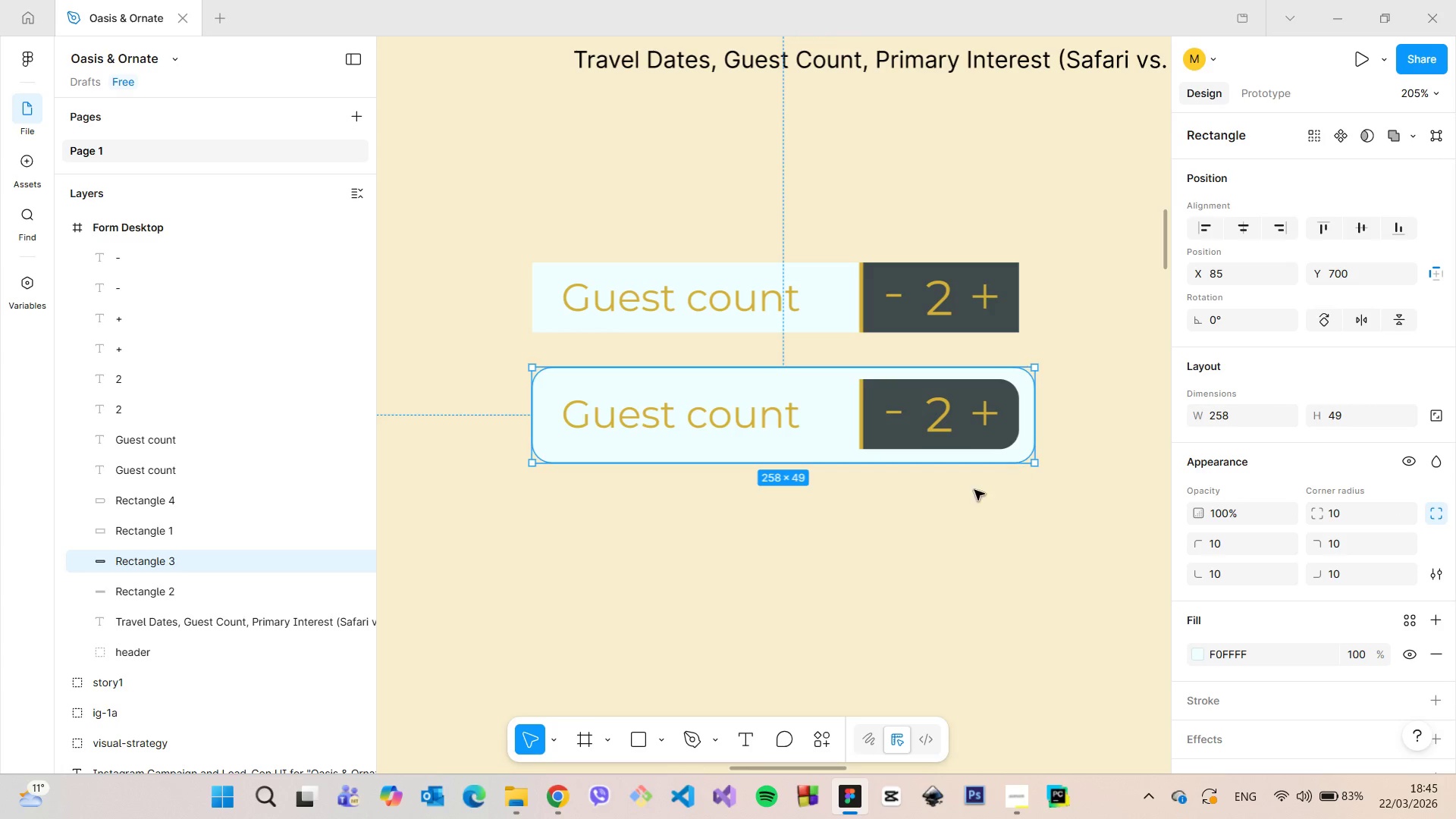 
left_click([953, 508])
 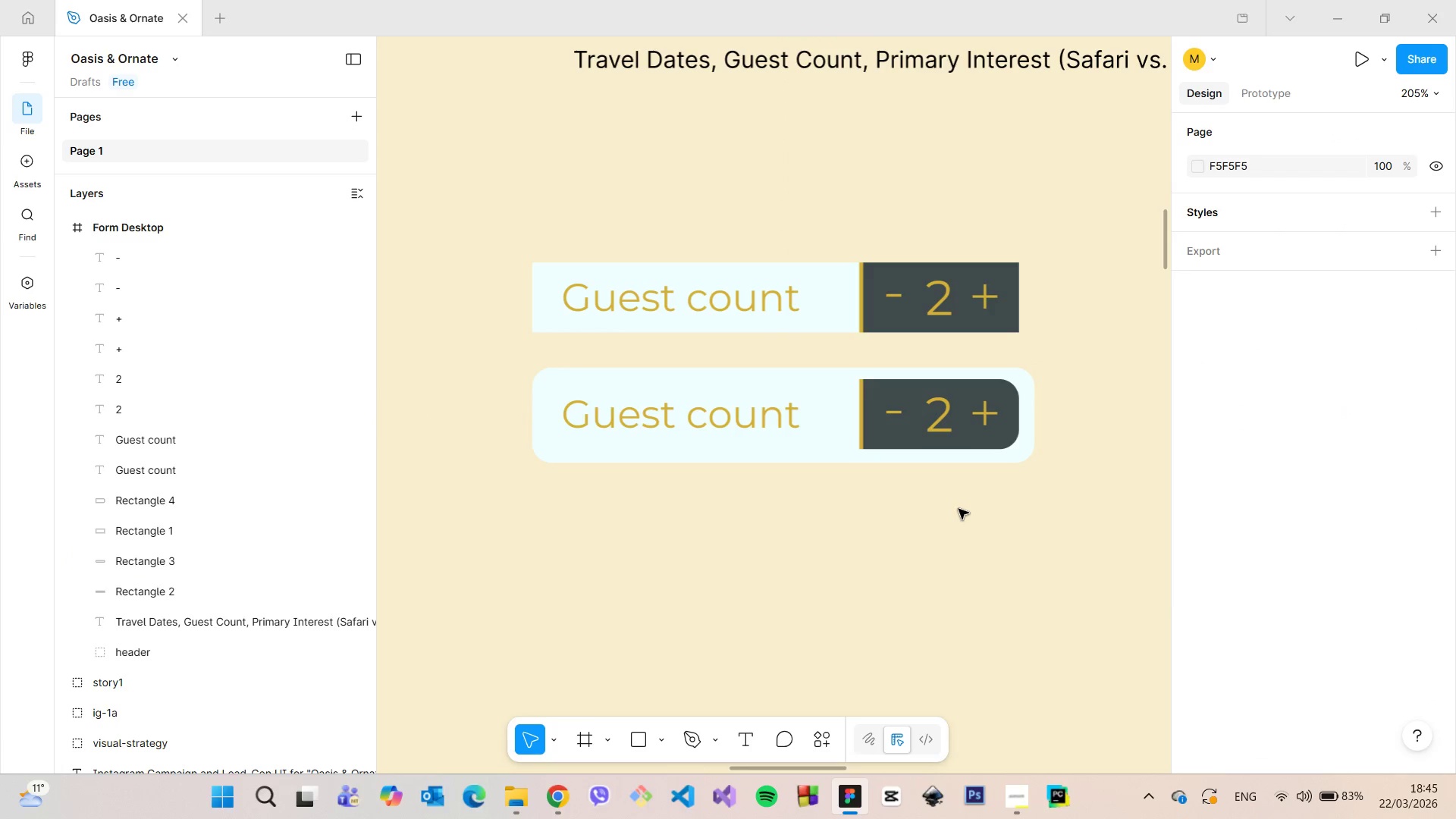 
scroll: coordinate [959, 509], scroll_direction: down, amount: 5.0
 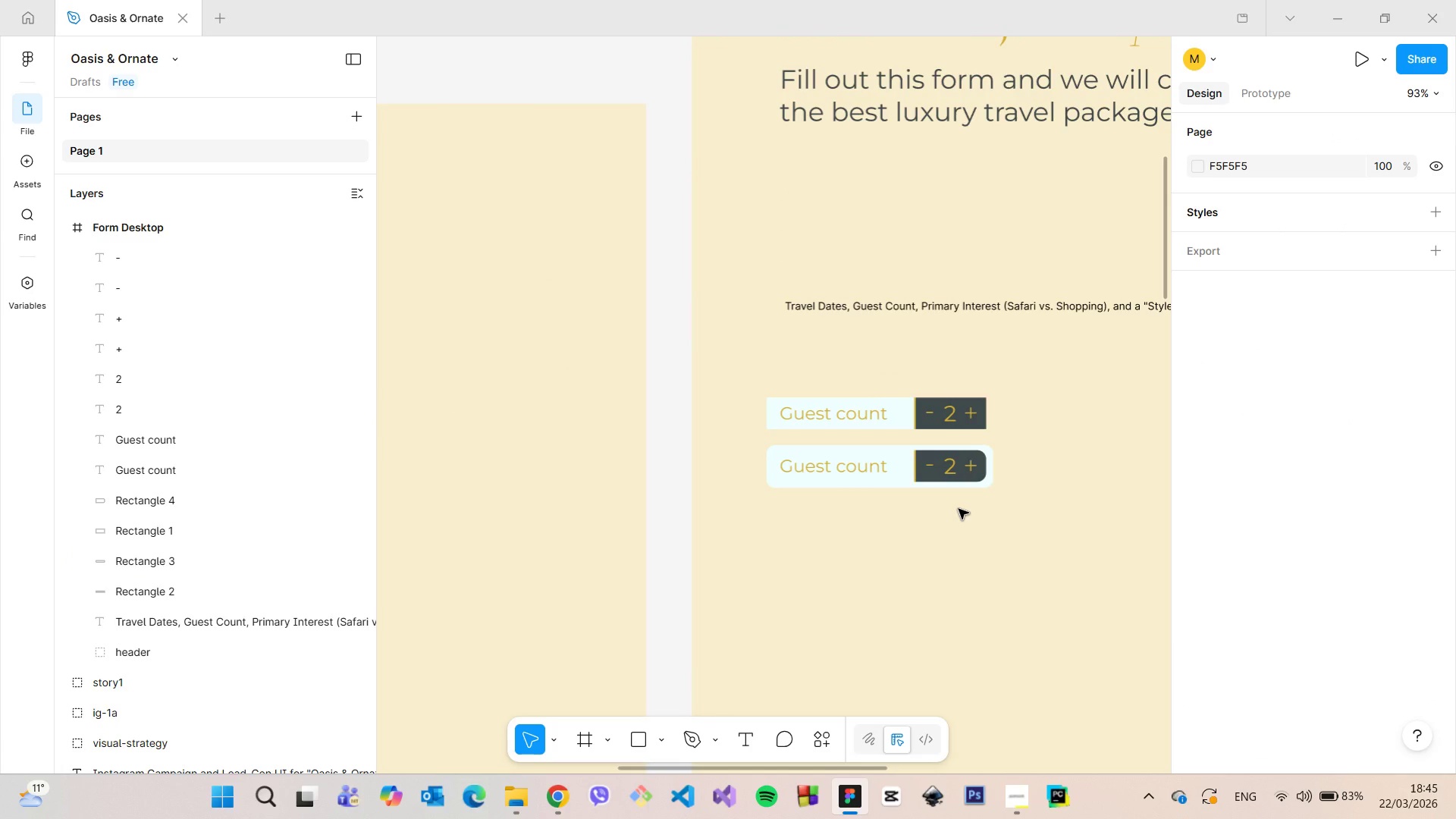 
scroll: coordinate [959, 509], scroll_direction: up, amount: 6.0
 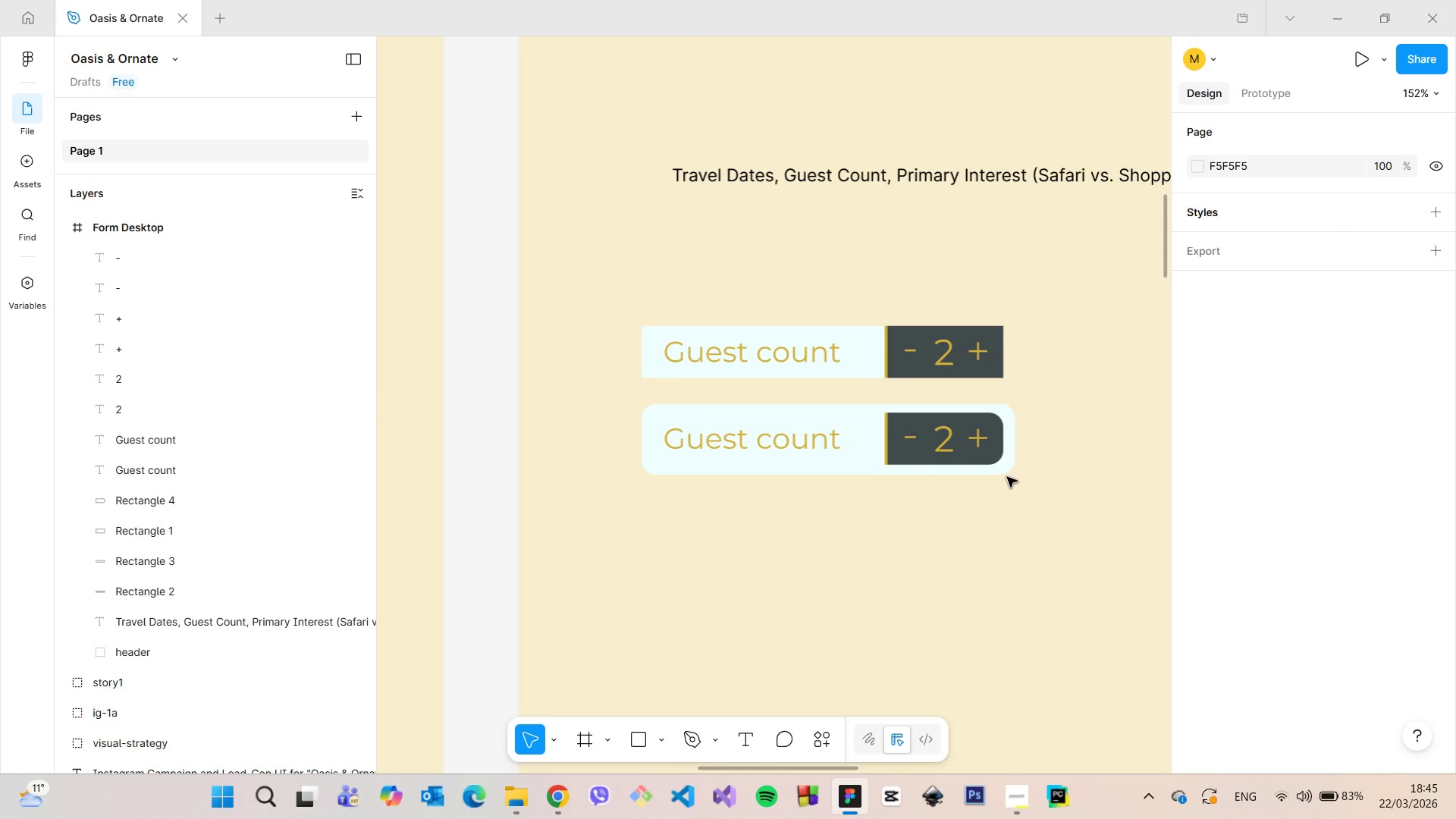 
left_click([1006, 475])
 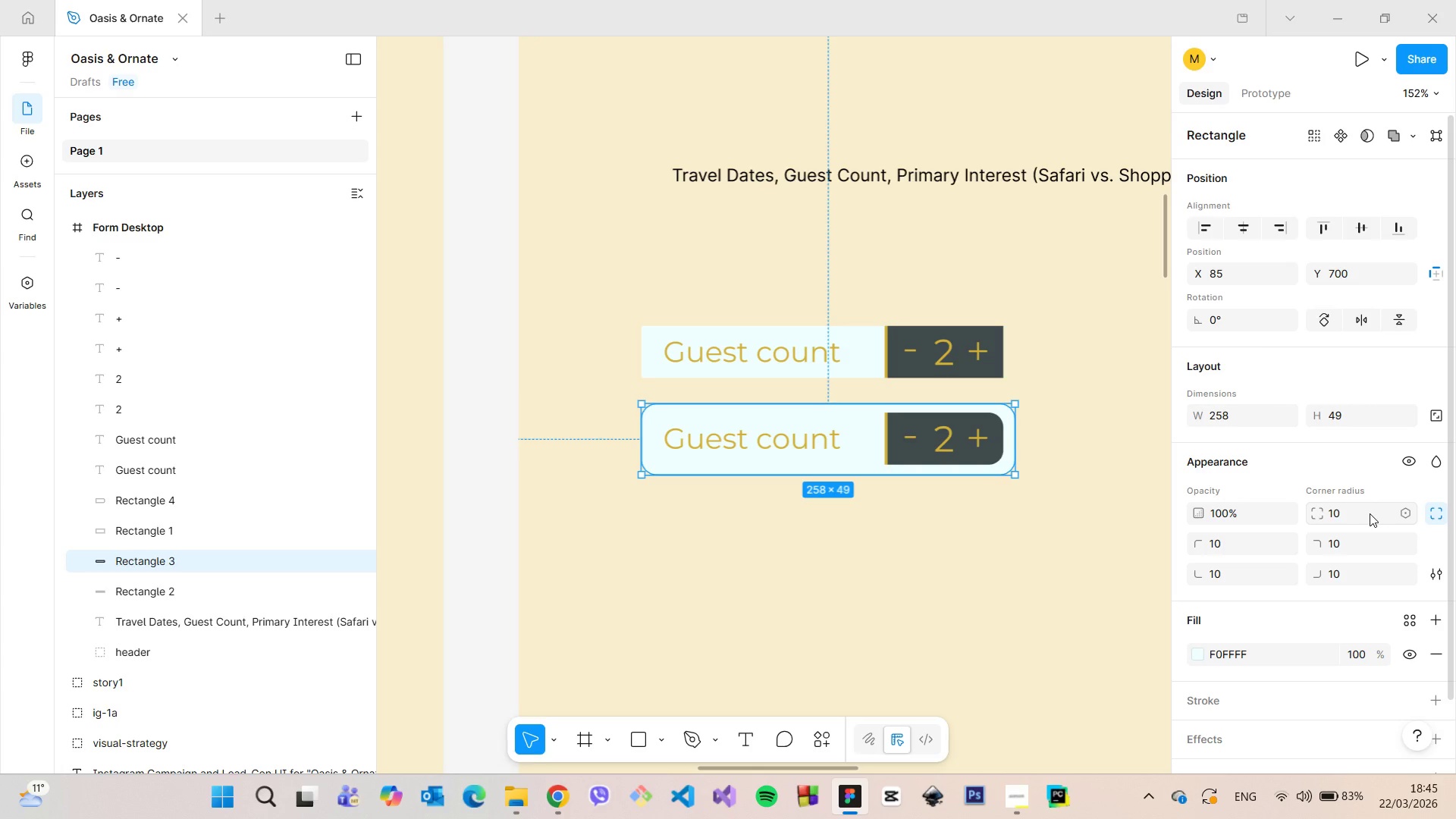 
left_click([1363, 509])
 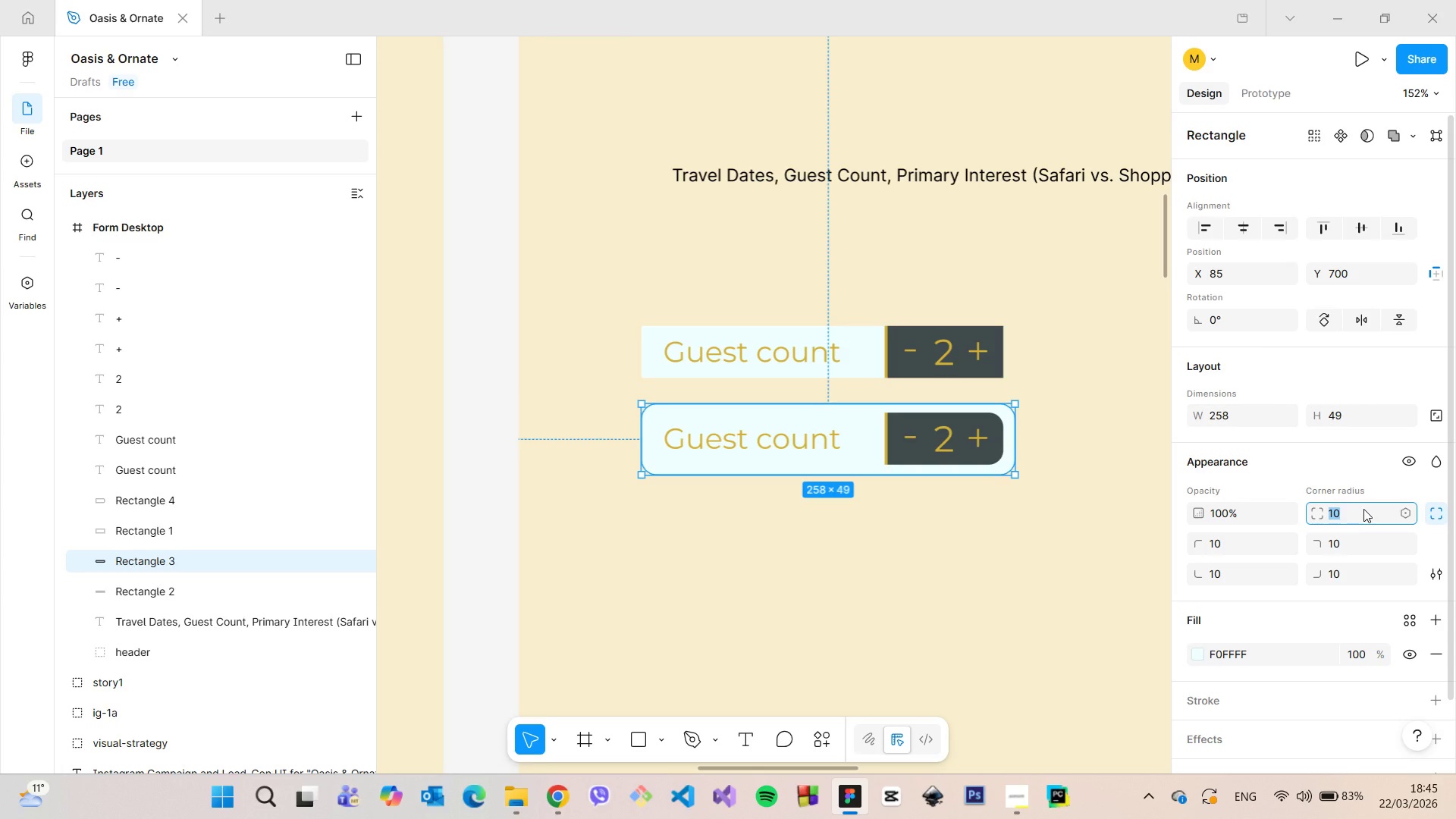 
key(0)
 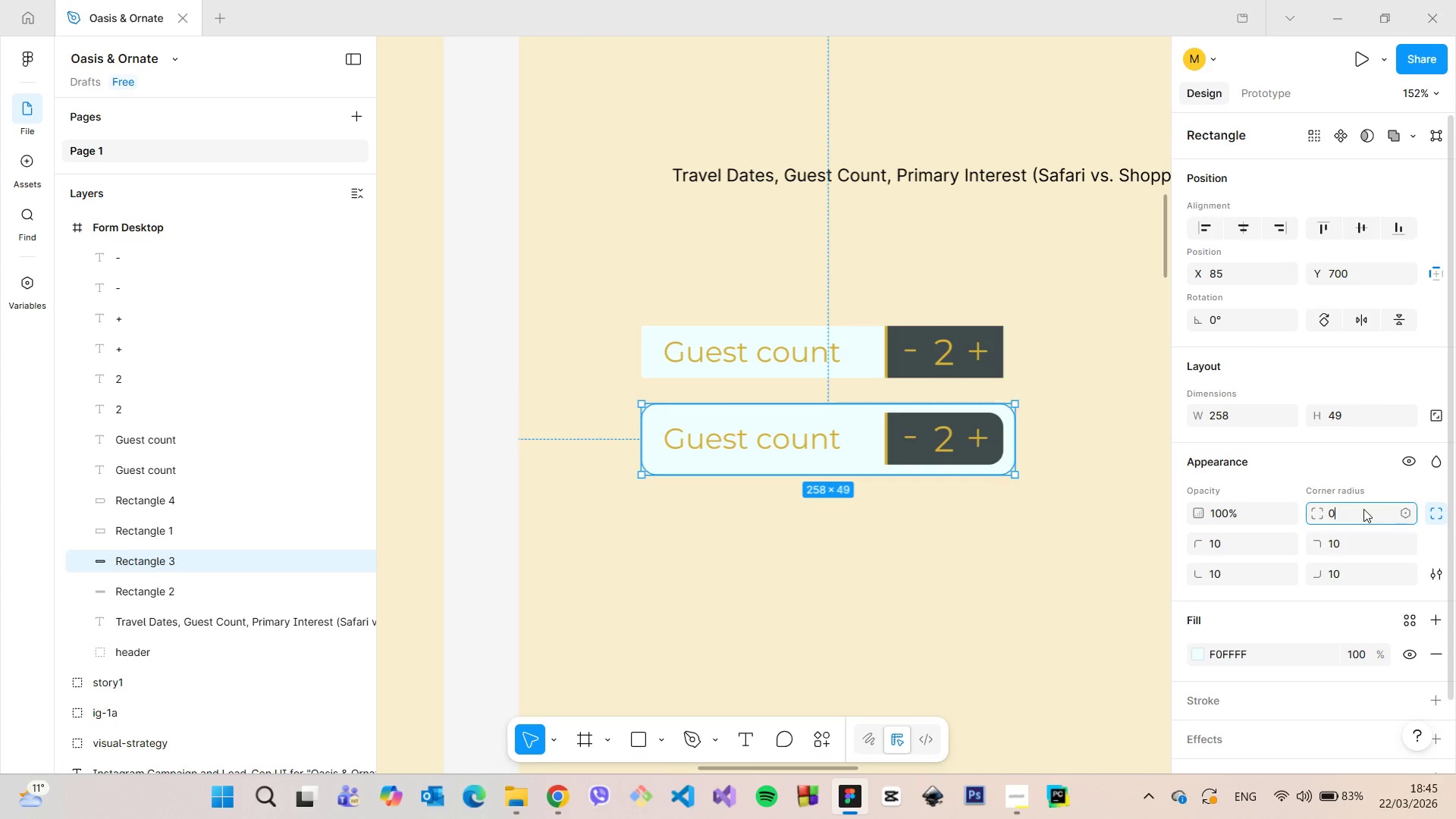 
key(Enter)
 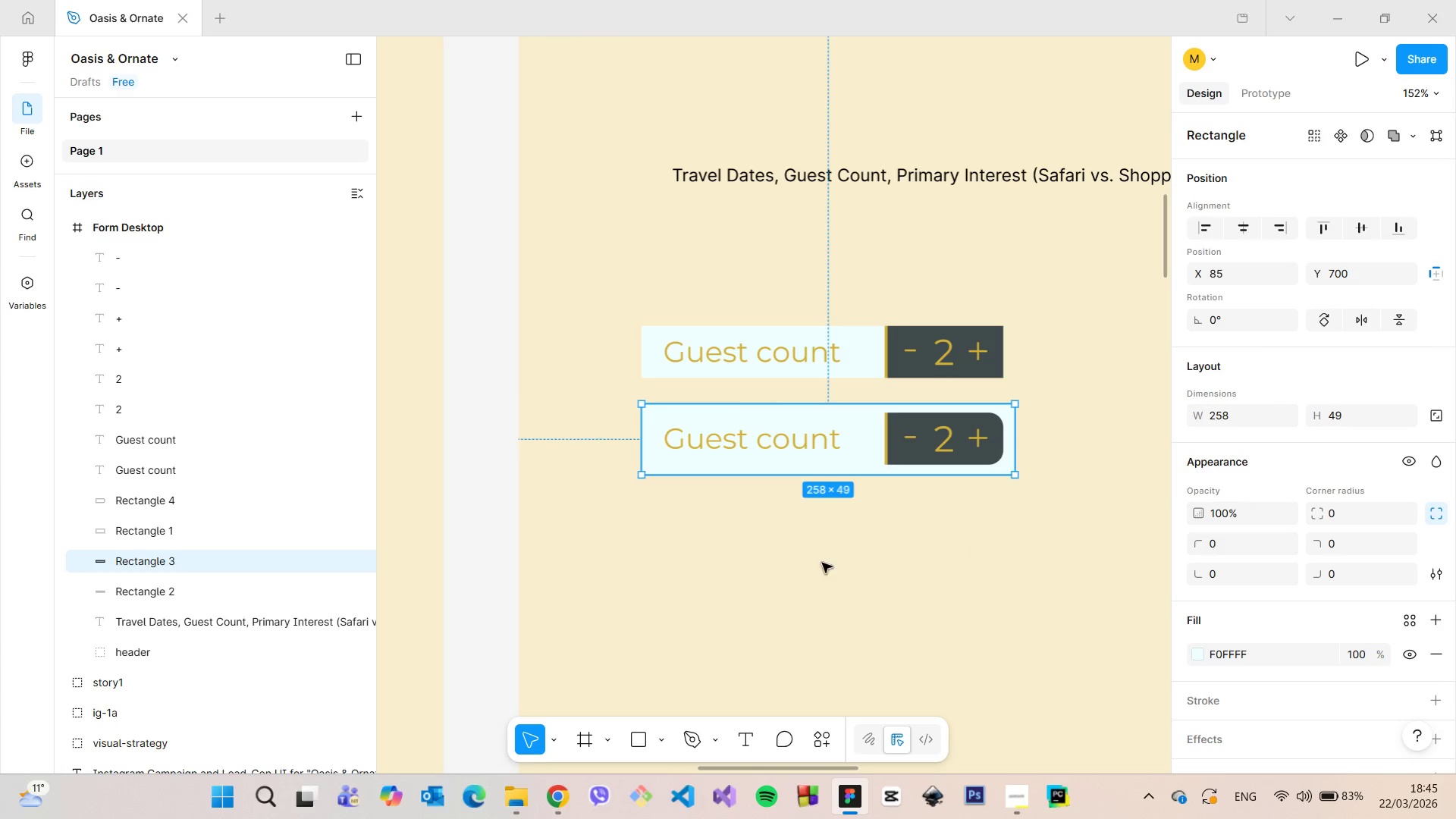 
left_click([800, 565])
 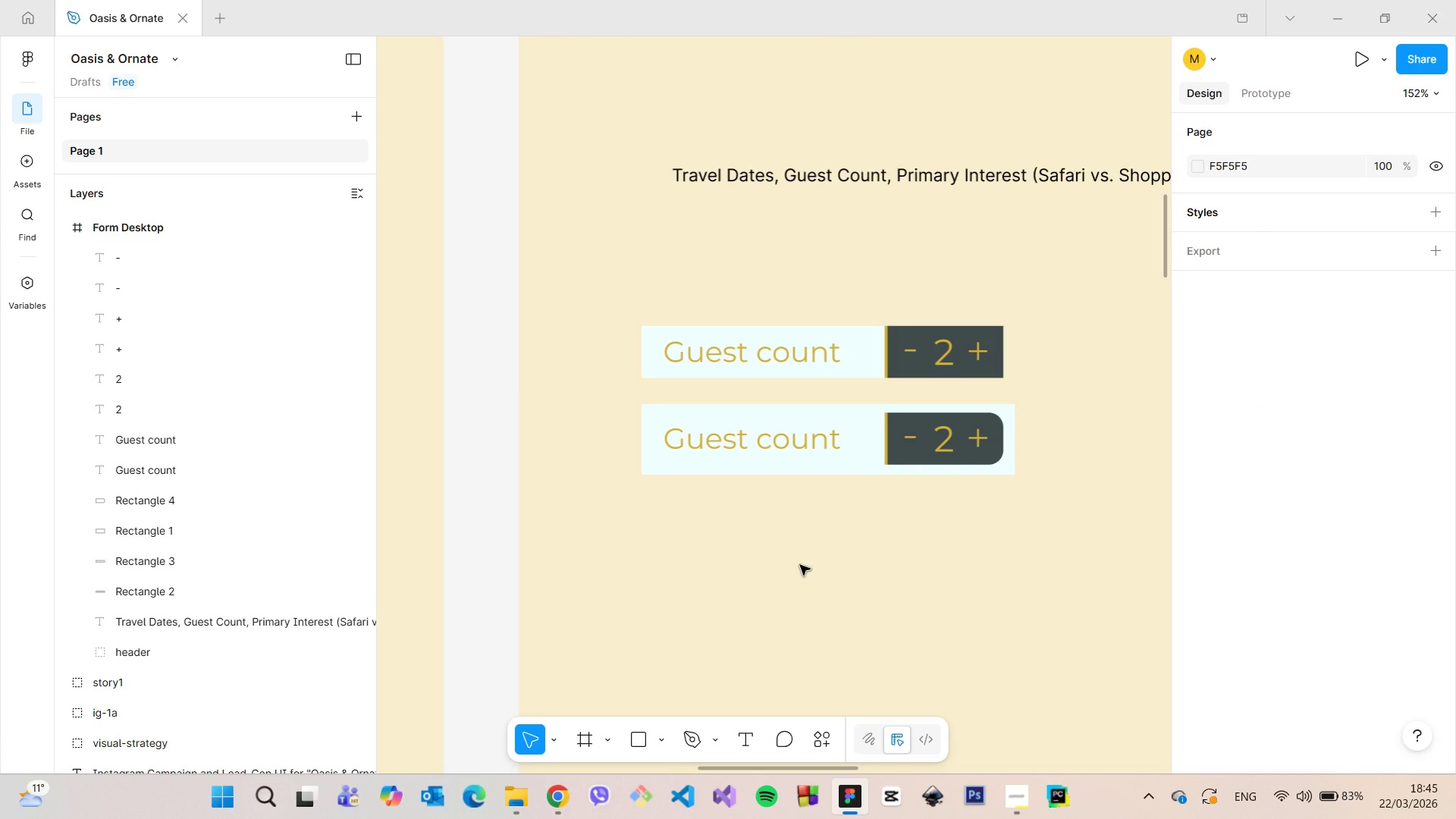 
scroll: coordinate [801, 566], scroll_direction: down, amount: 6.0
 